 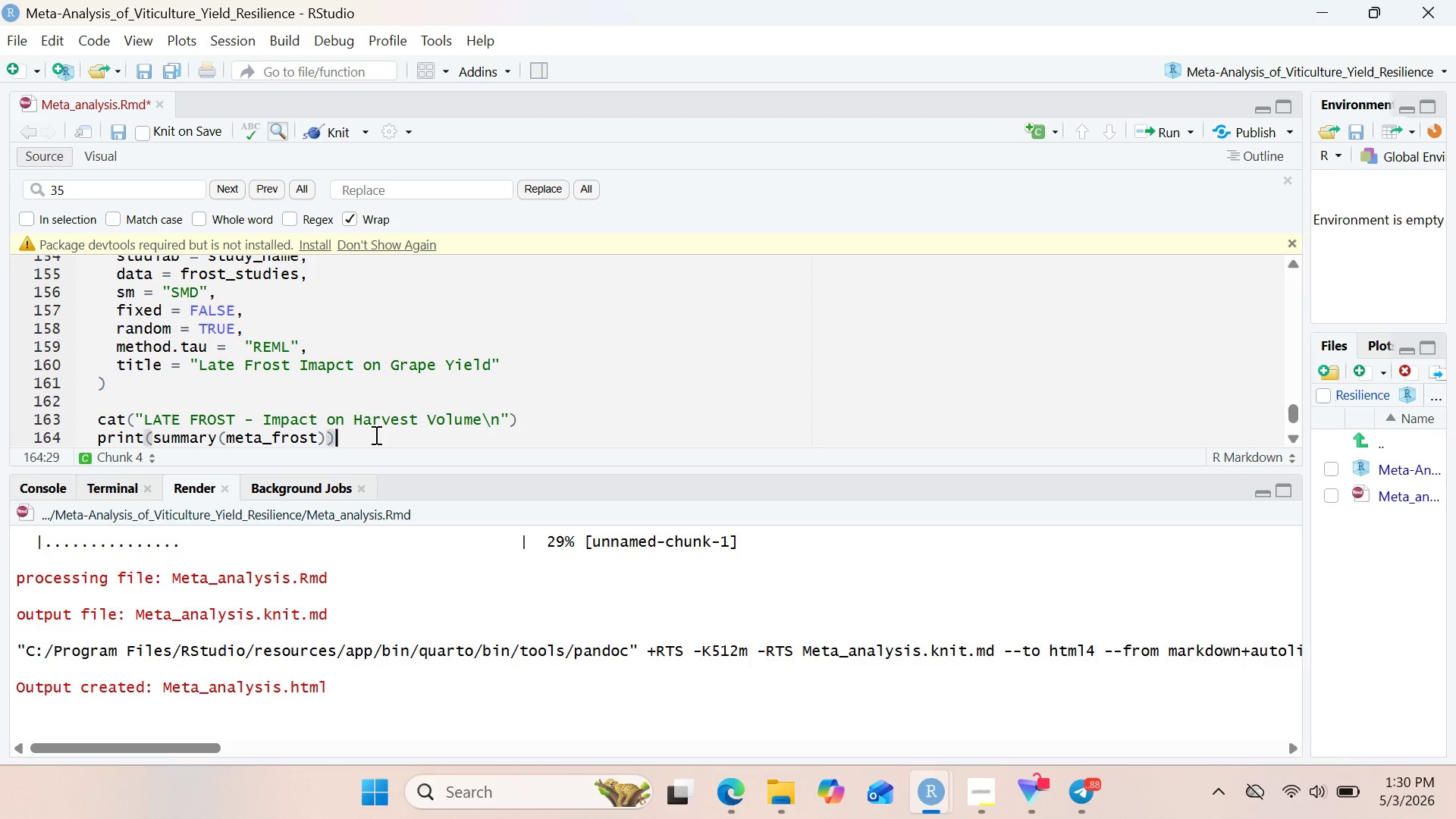 
key(Enter)
 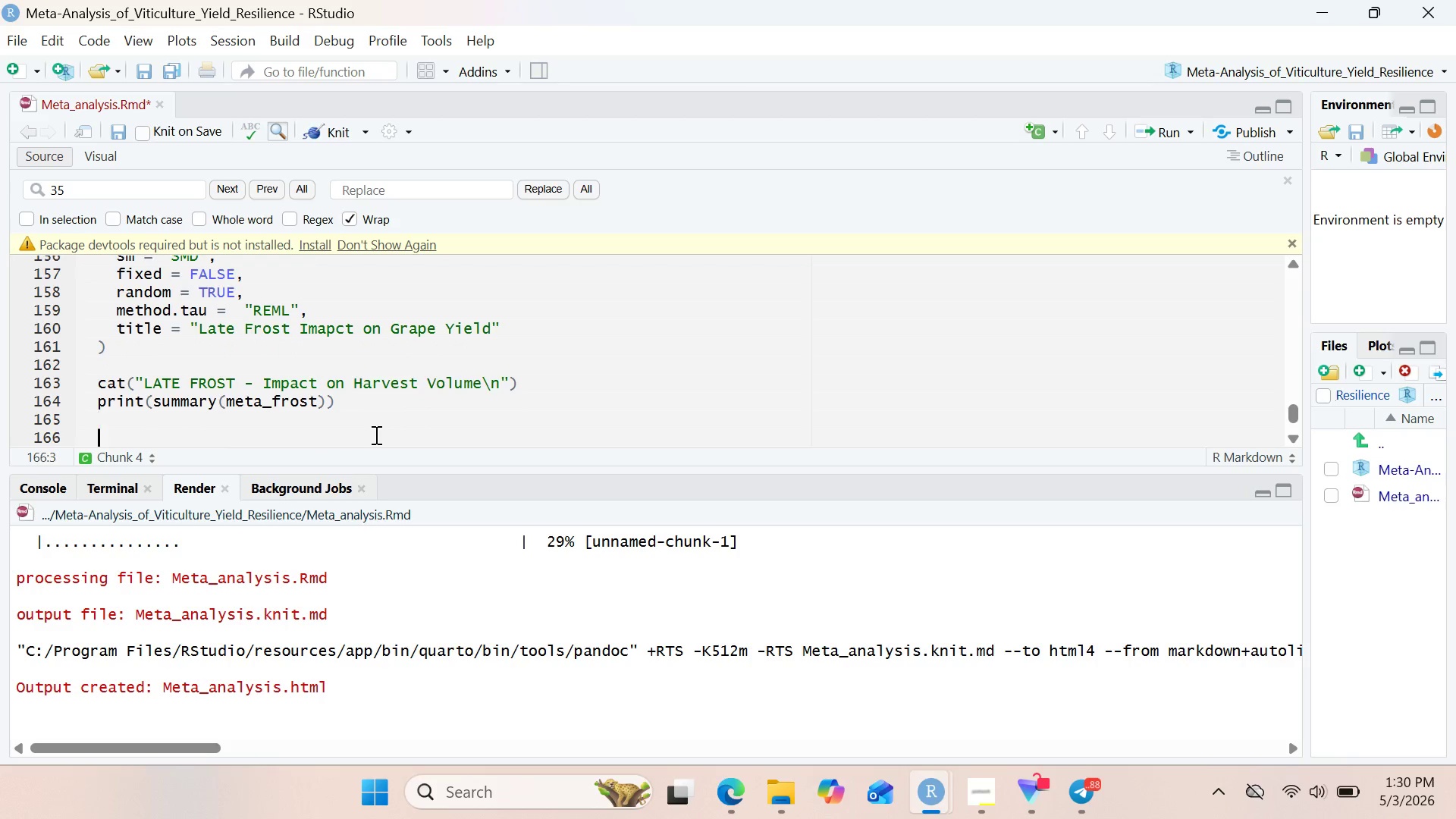 
key(Enter)
 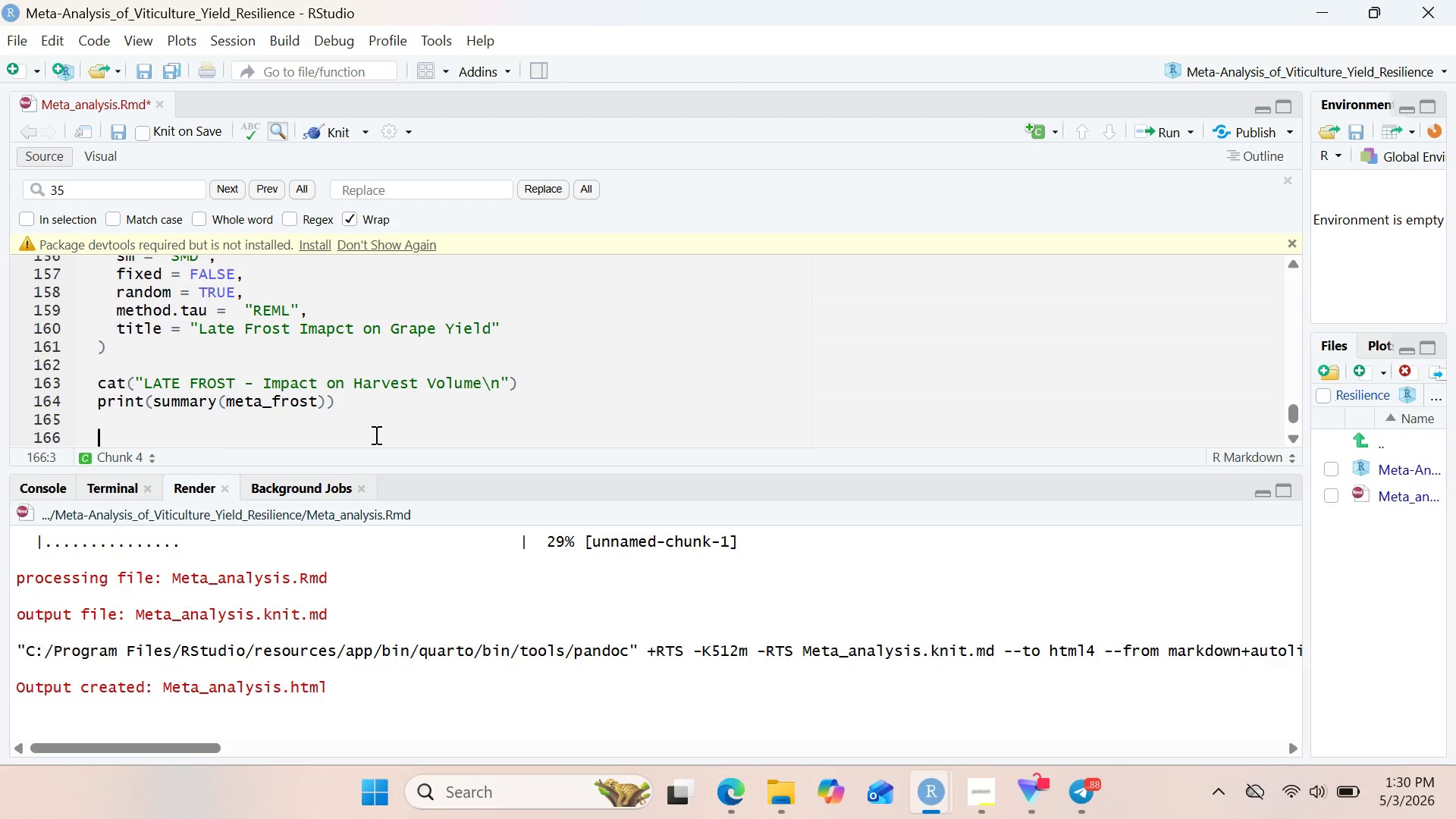 
type(#Caluclate percentagevw)
key(Backspace)
type(equivalent)
 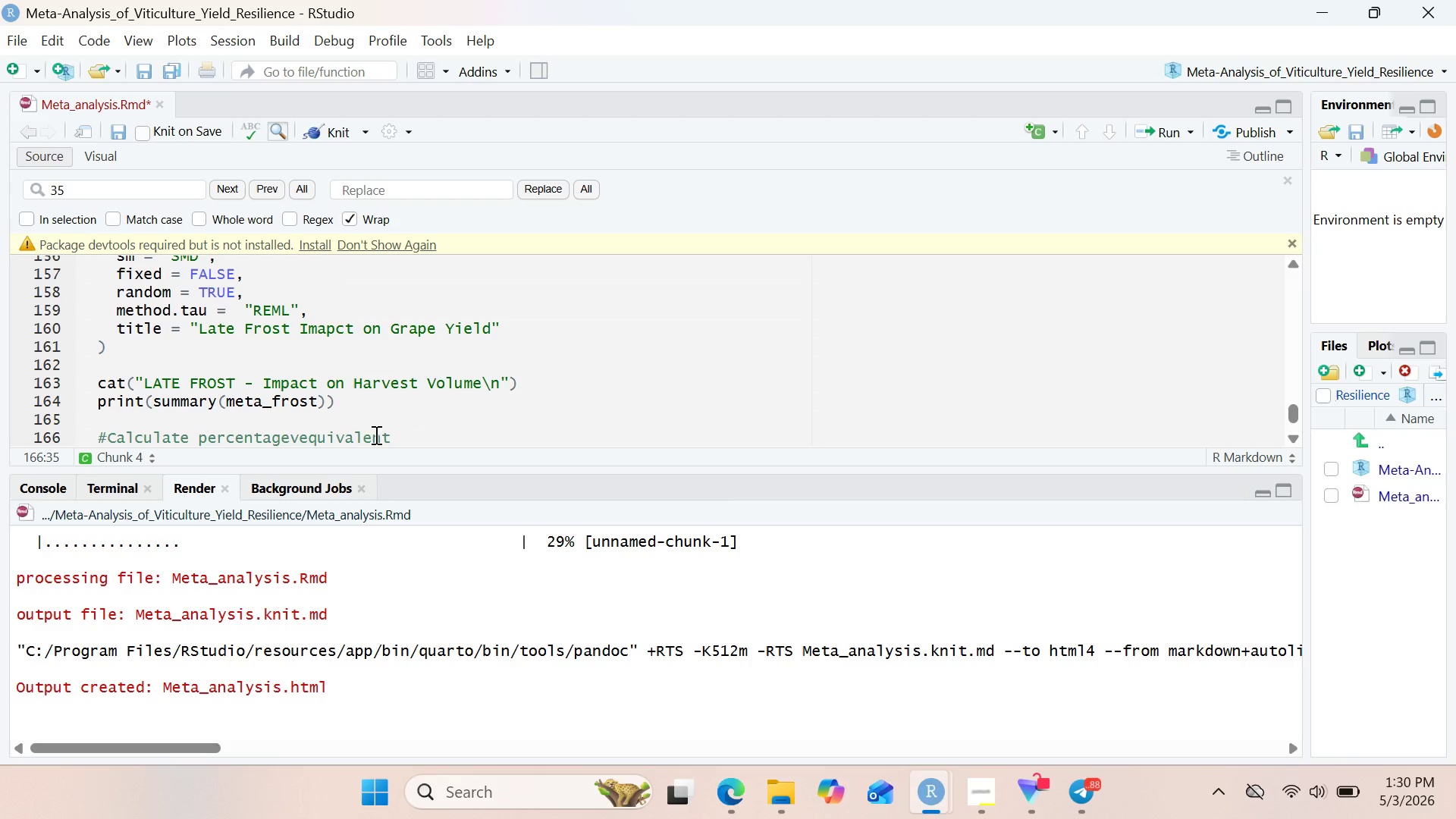 
key(Enter)
 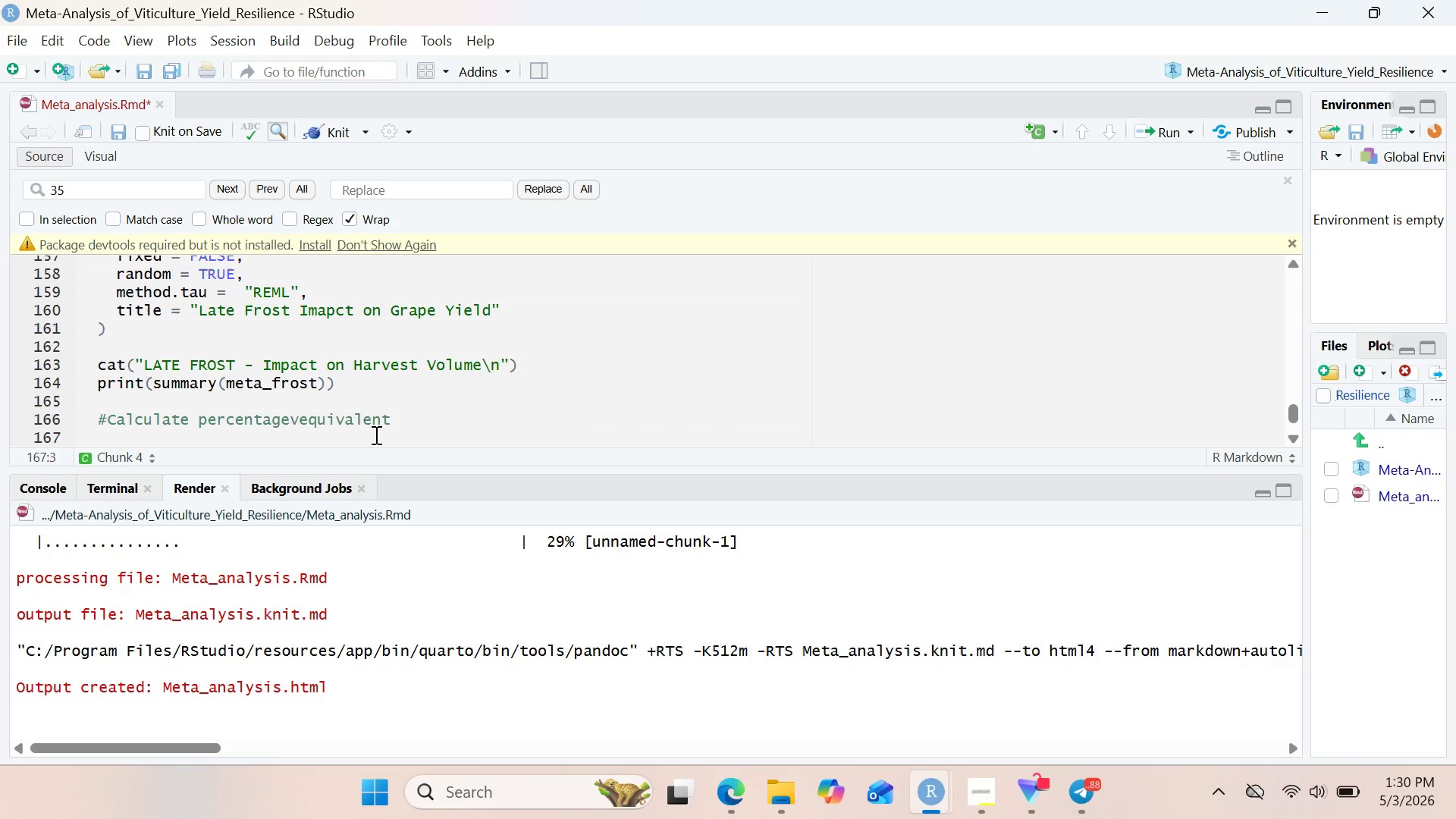 
type(pooled_loss_)
 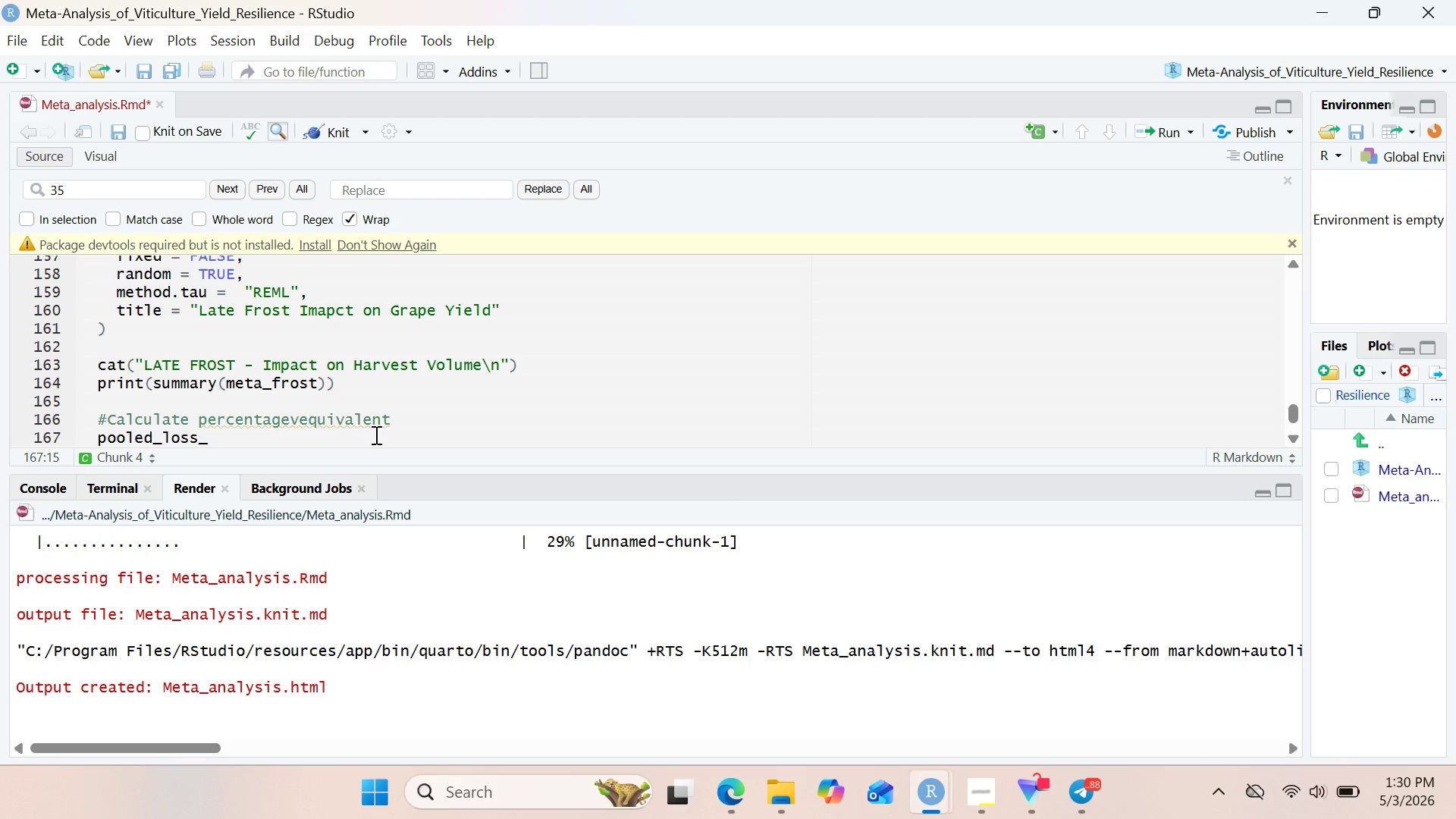 
type(percen)
 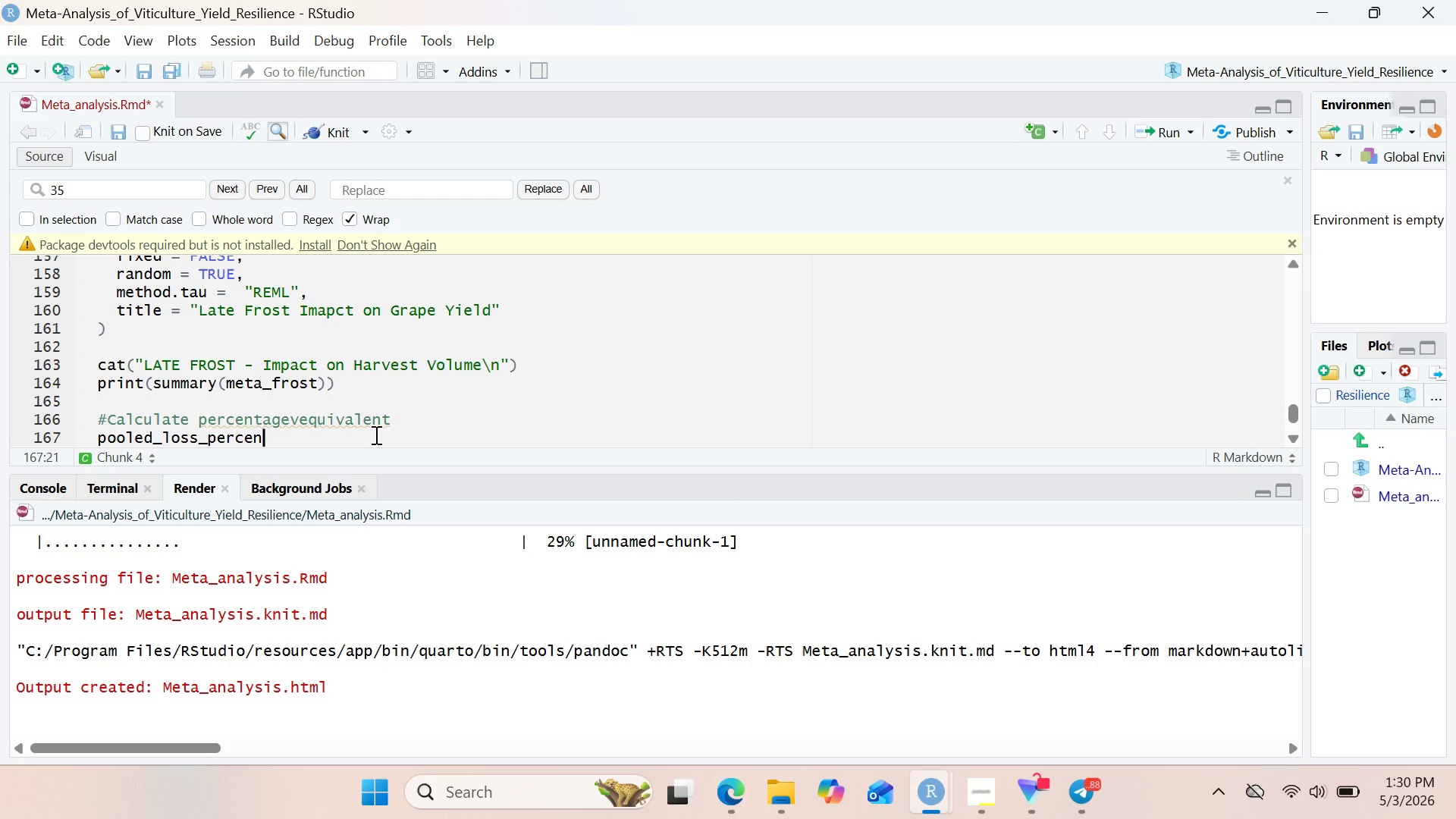 
type(t <- meta_frost$)
 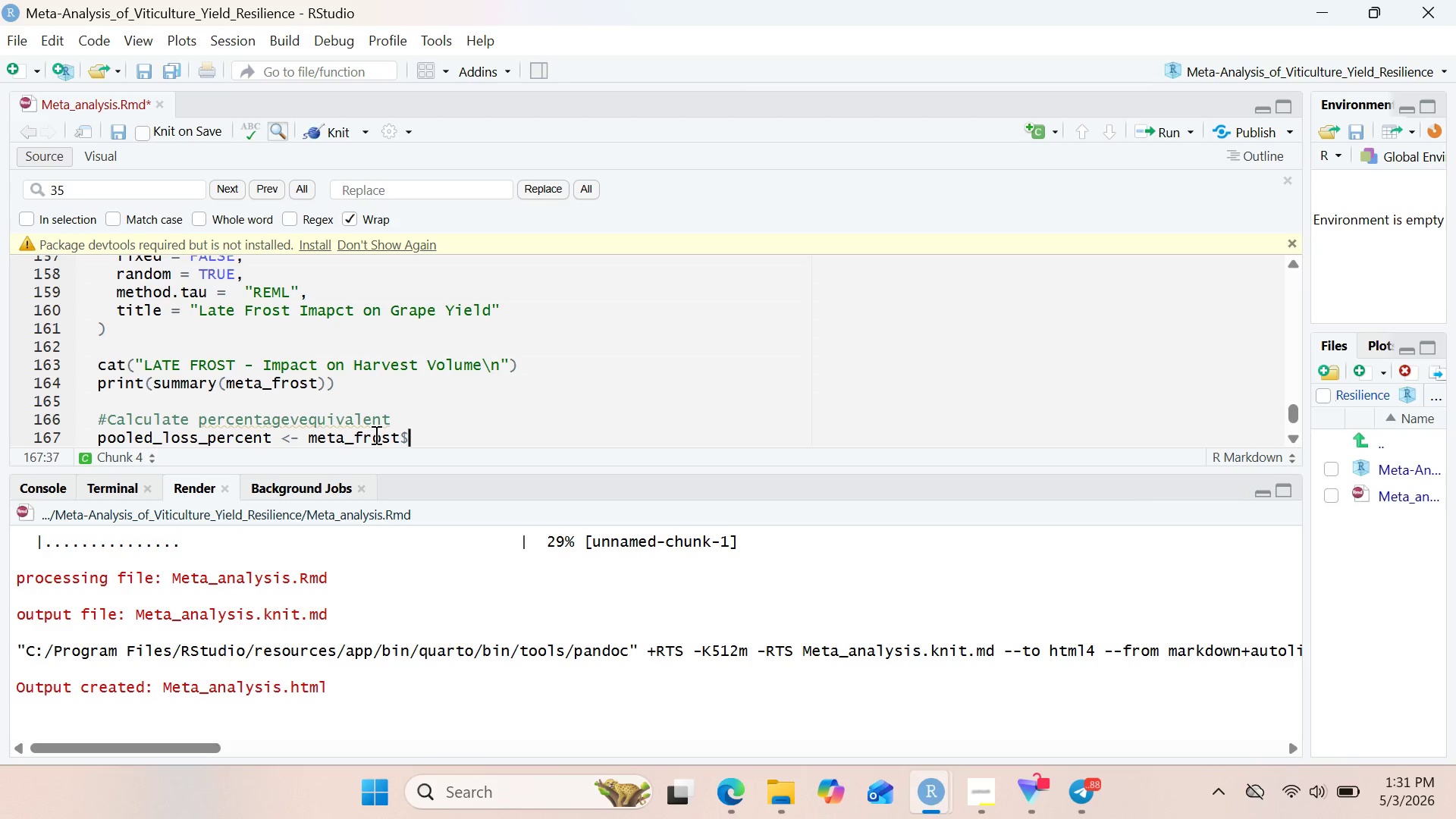 
wait(8.39)
 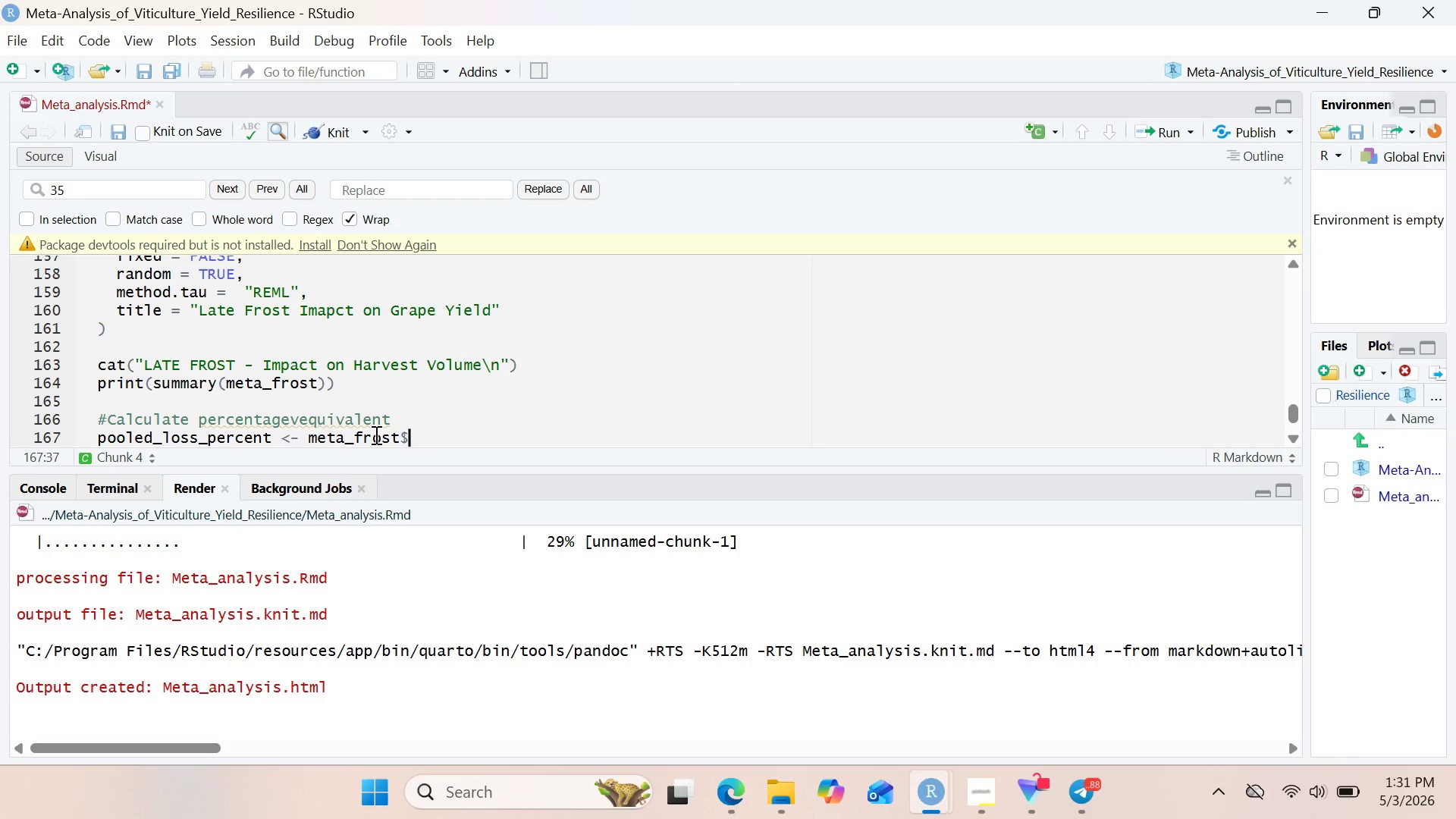 
type(TE.random * 15 # BAck-transformed)
key(Backspace)
key(Backspace)
 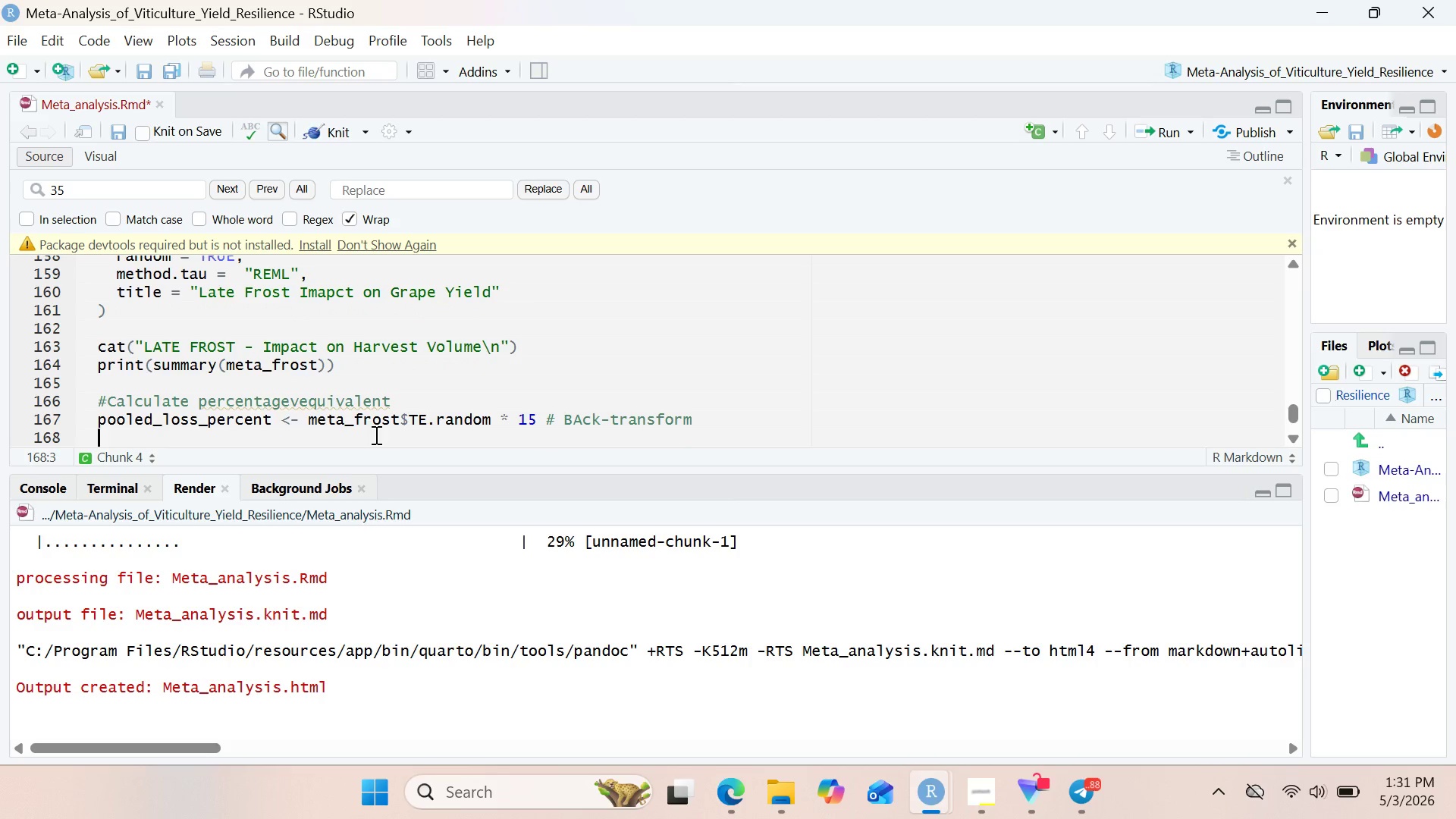 
 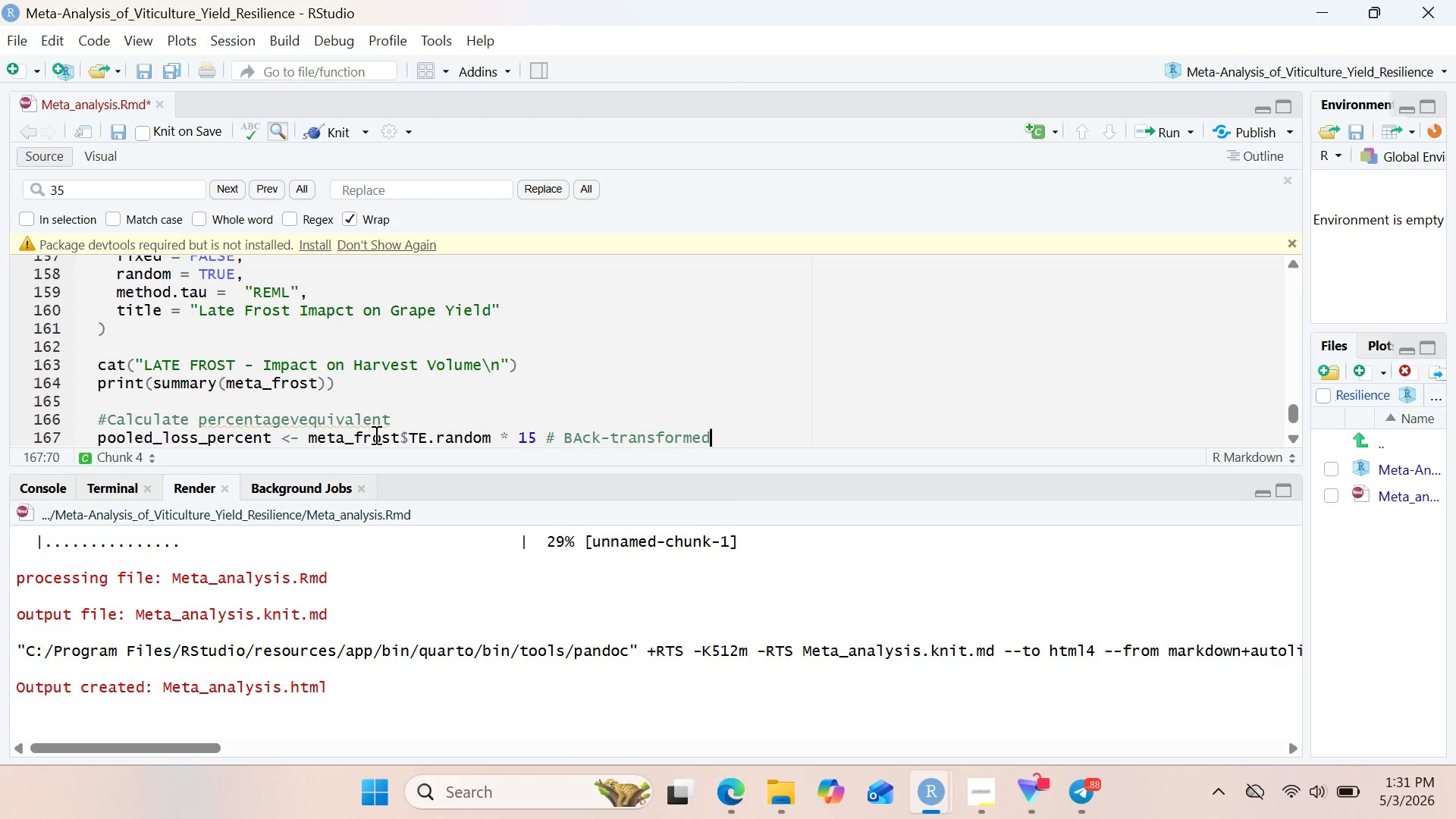 
key(Enter)
 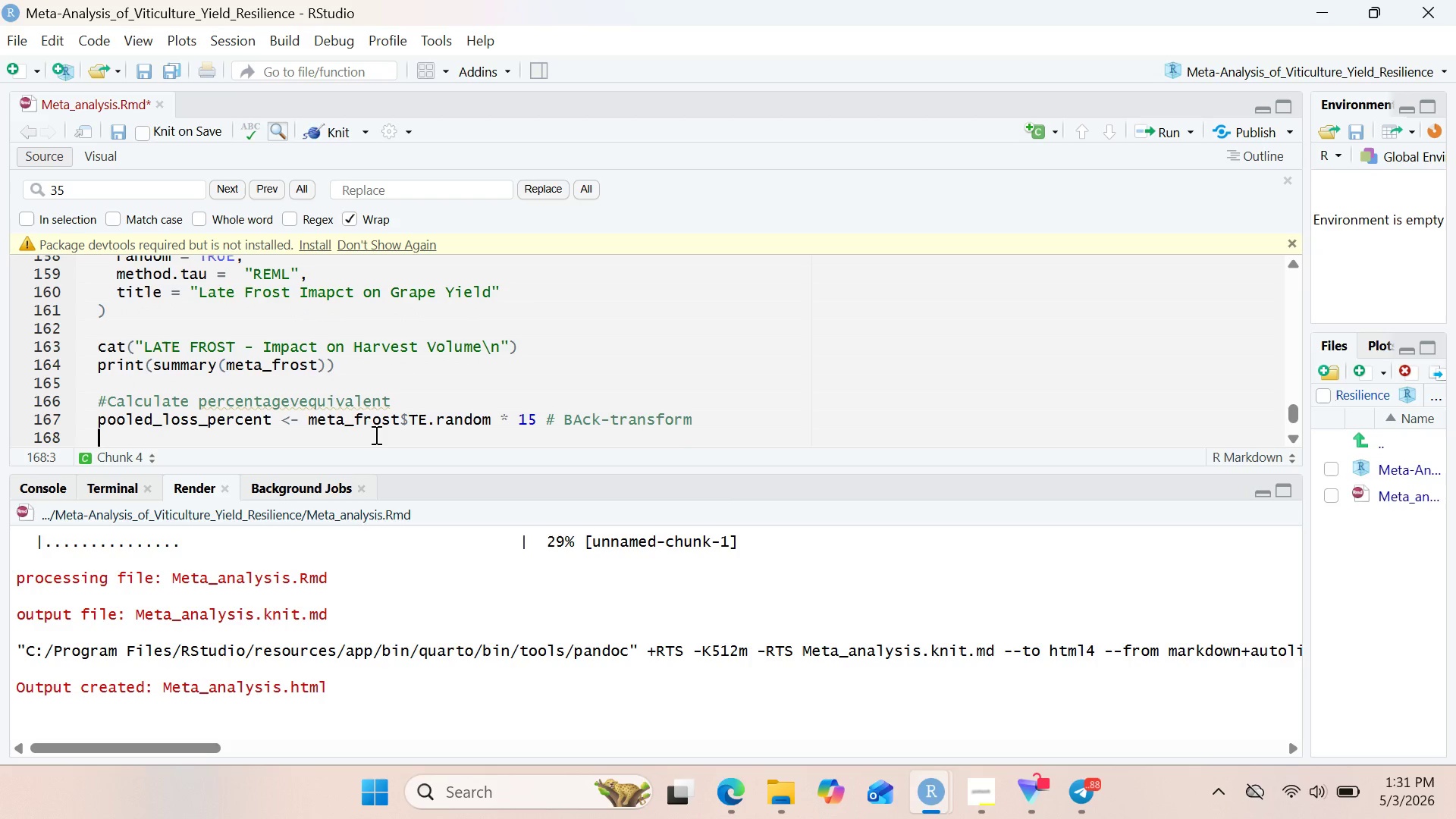 
type(ci_loe)
key(Backspace)
type(wer_percent <- meta_rost$lower.random)
 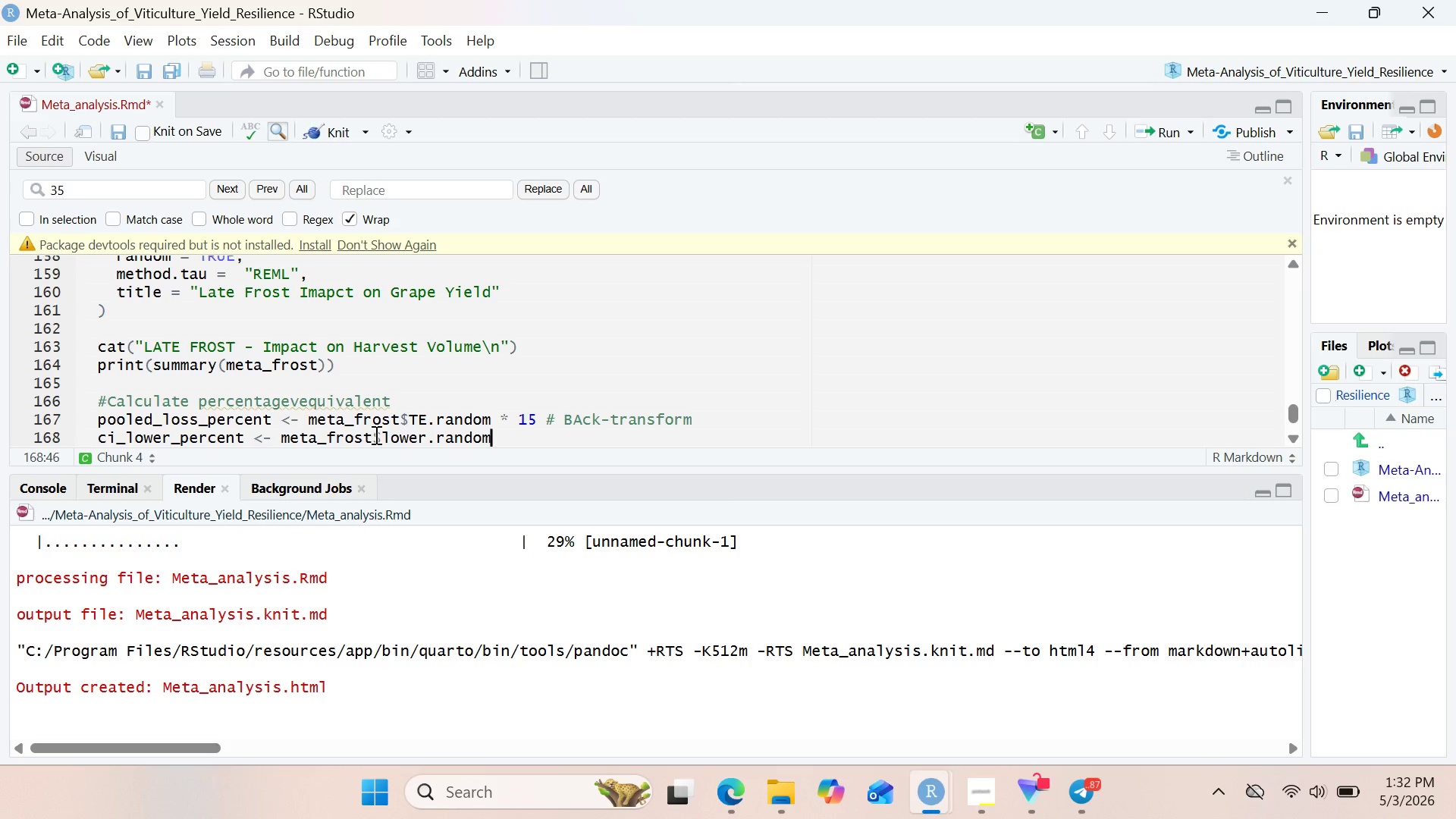 
 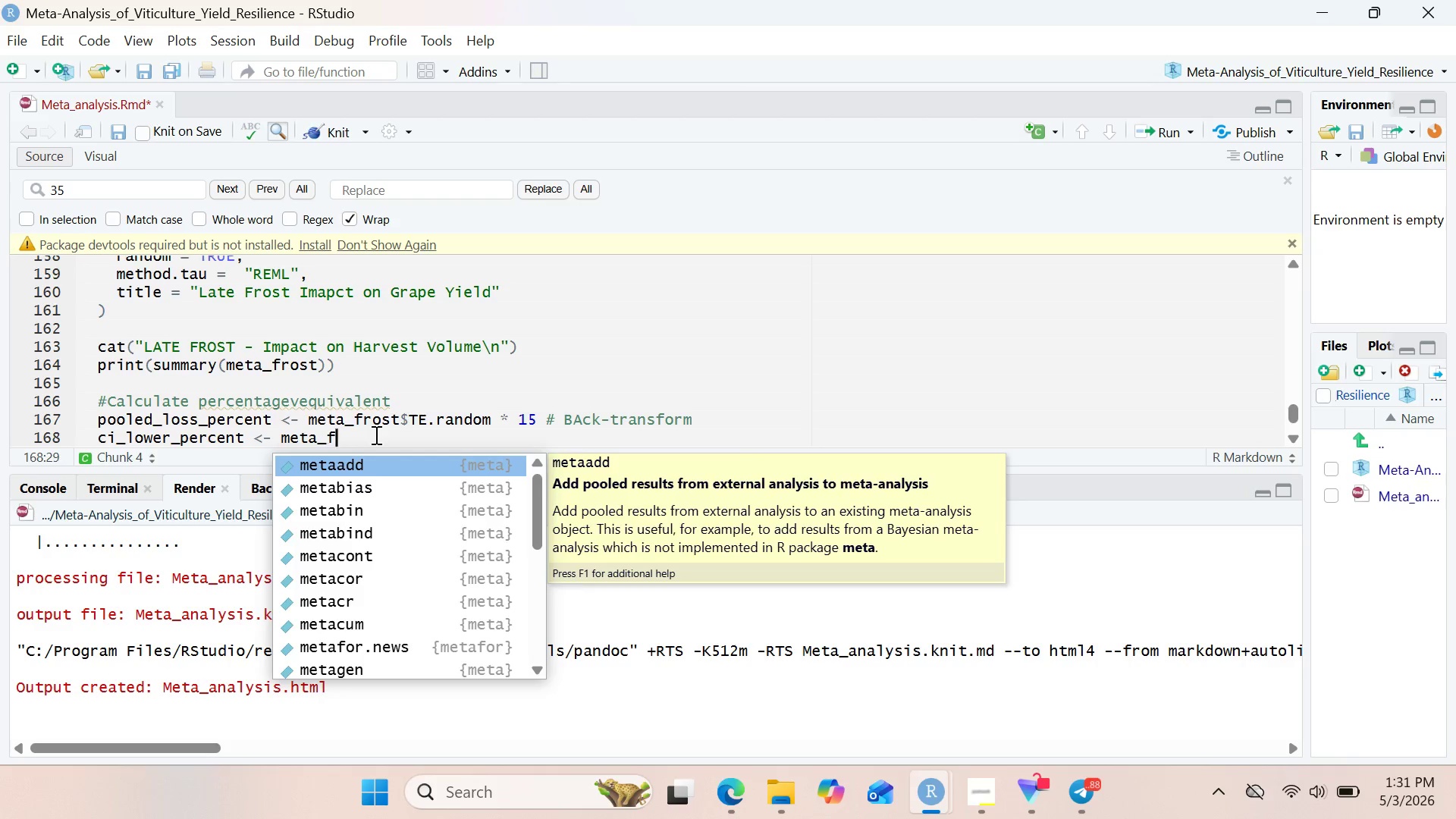 
hold_key(key=F, duration=0.34)
 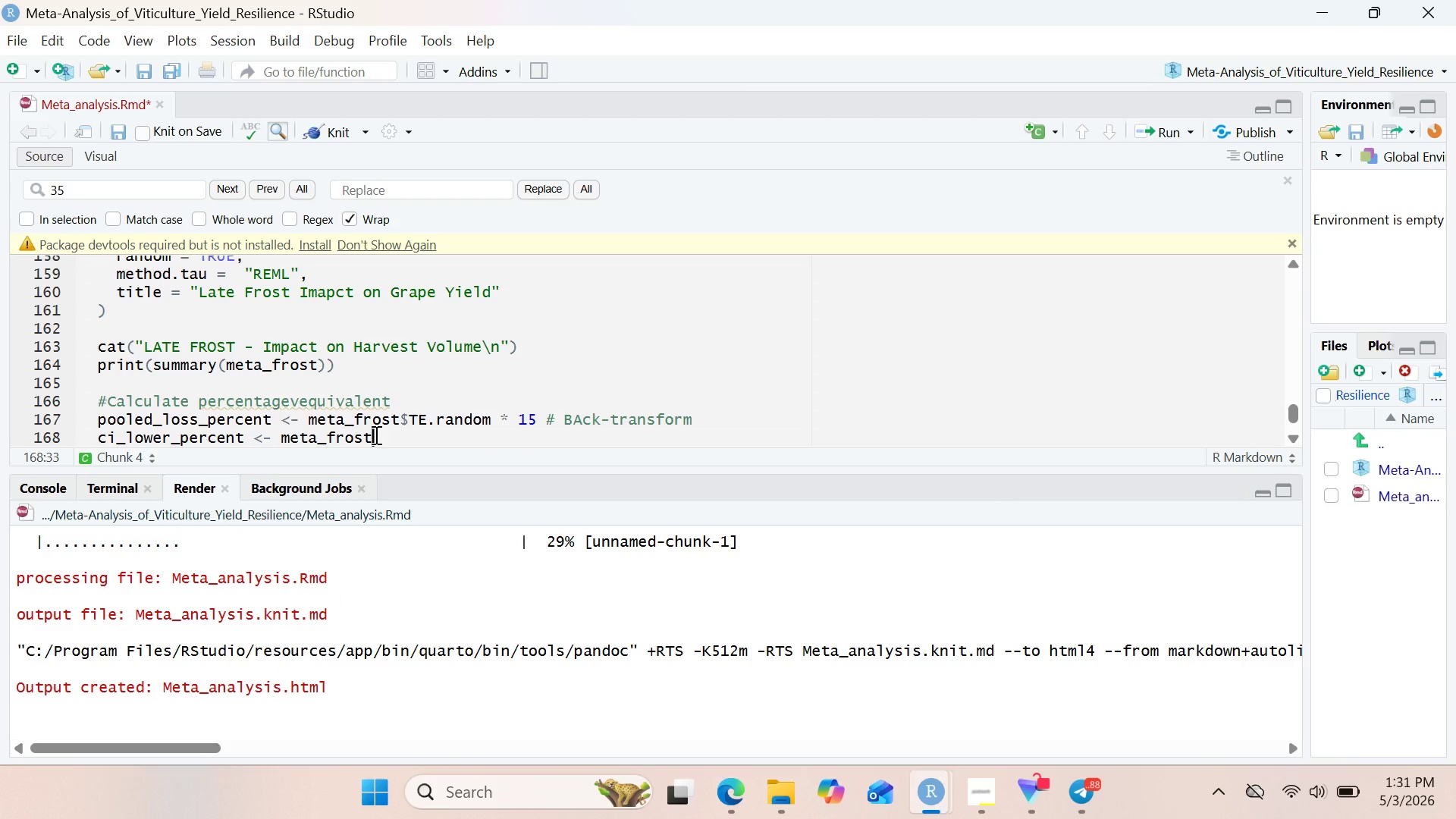 
wait(20.31)
 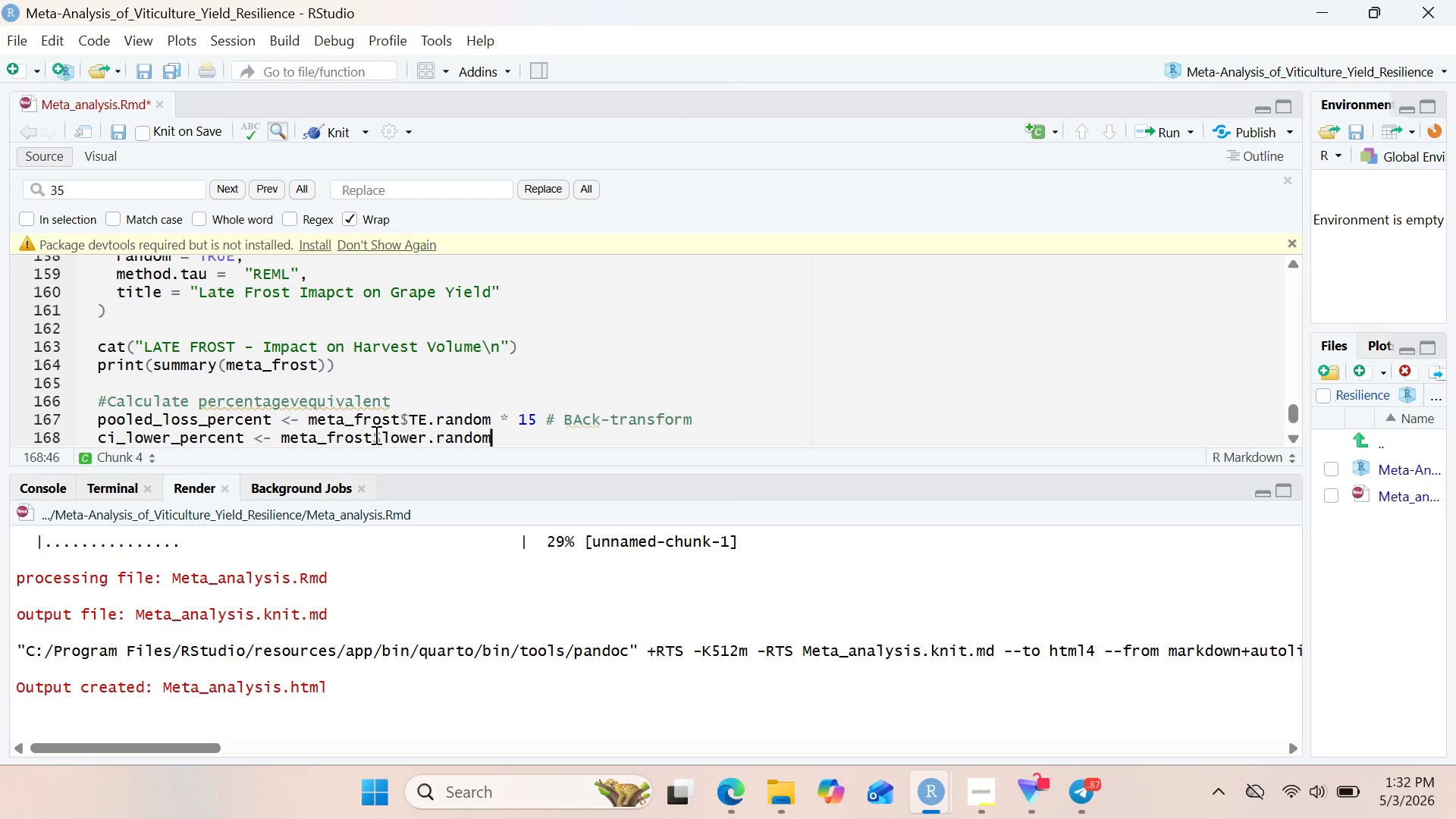 
type( 8 15)
 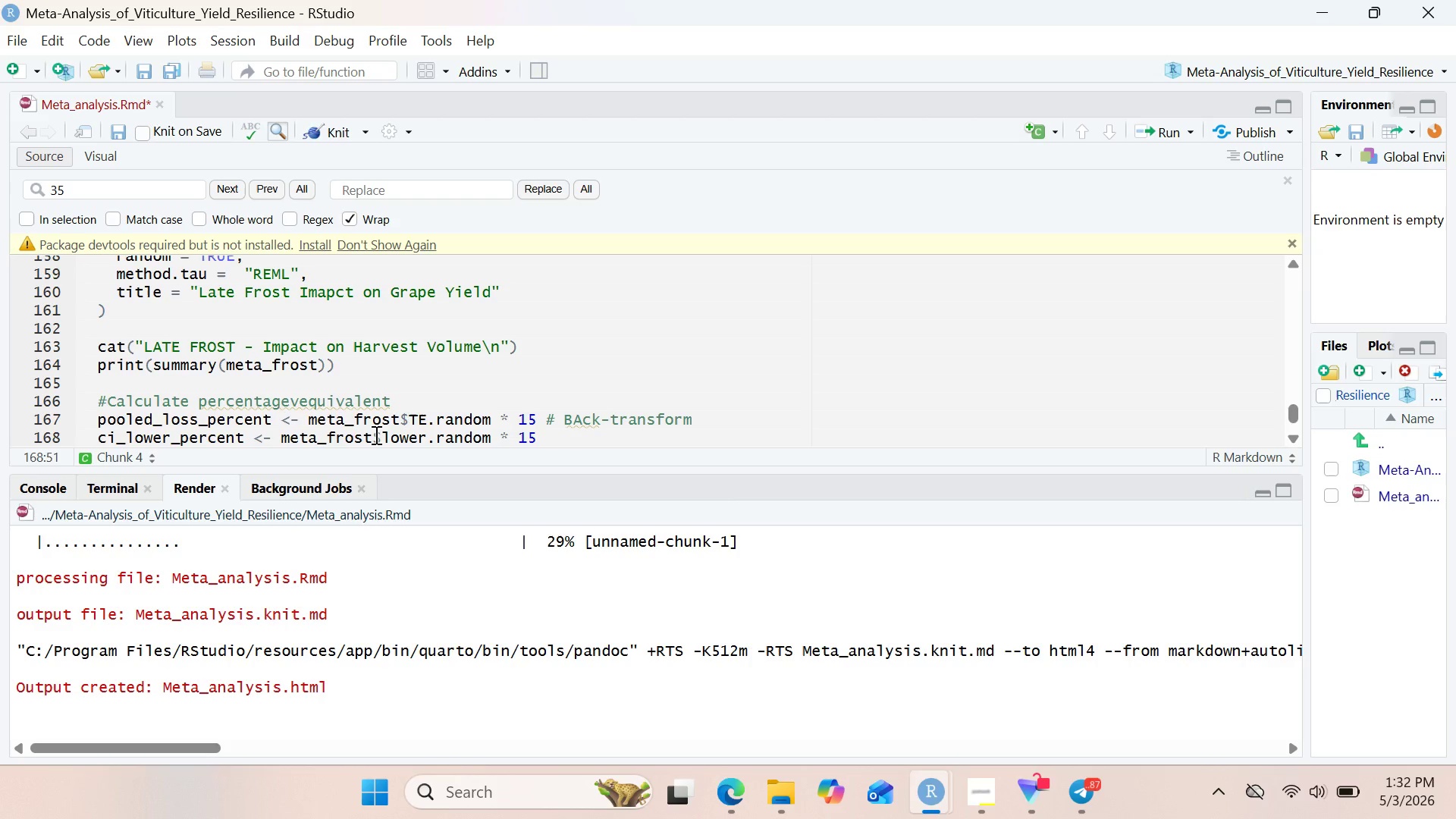 
key(Enter)
 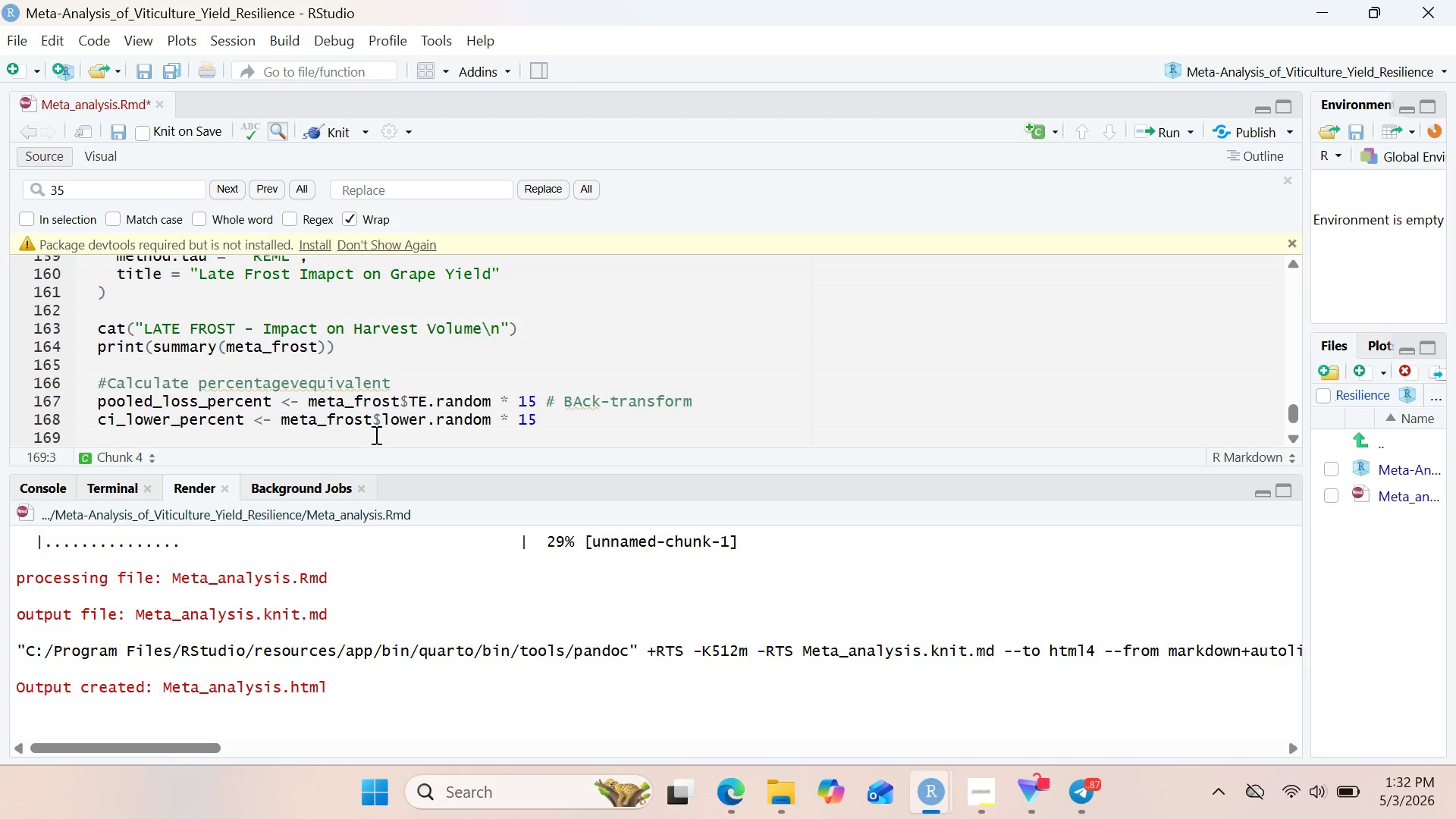 
type(ci_)
 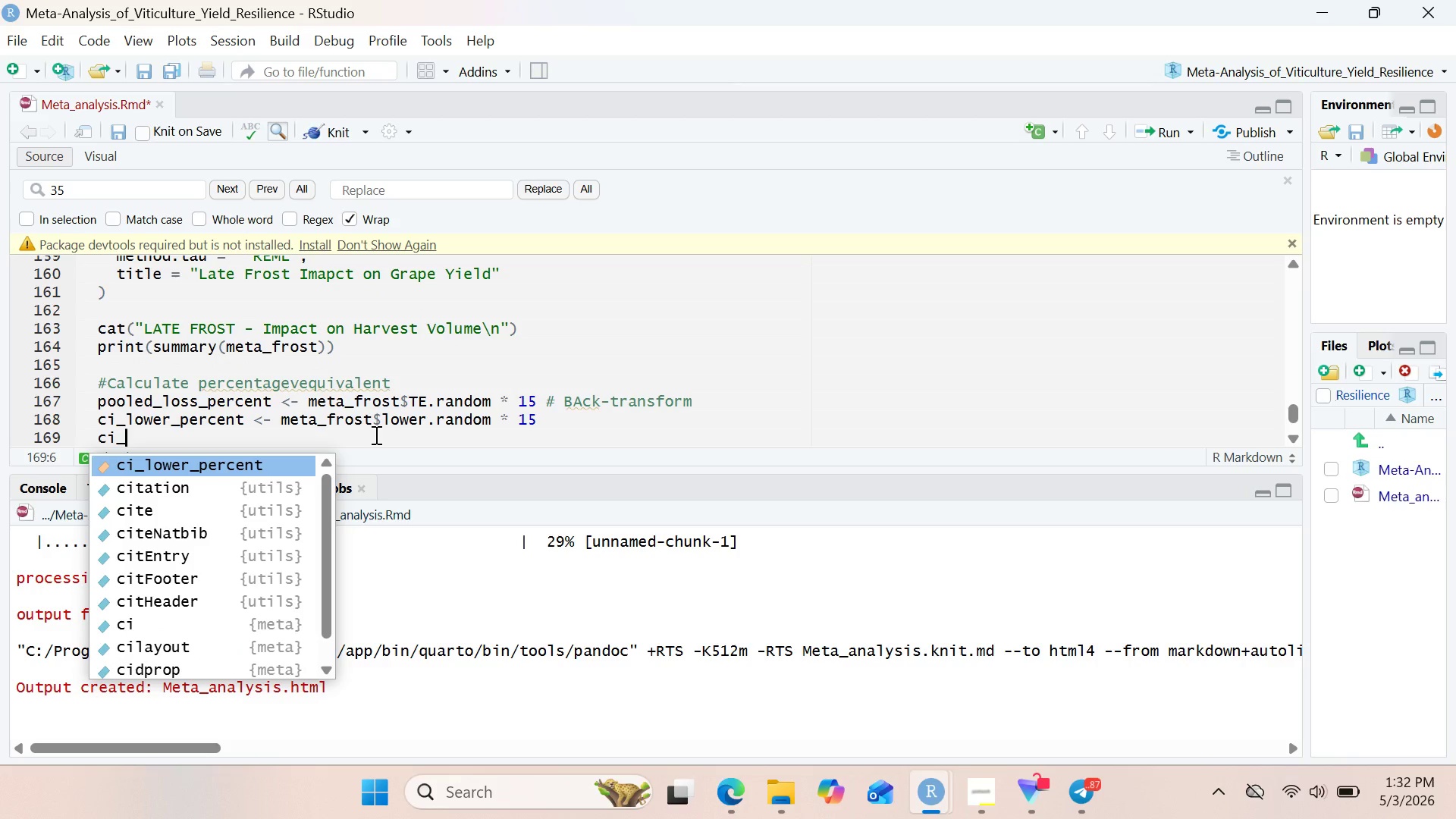 
type(upper_)
 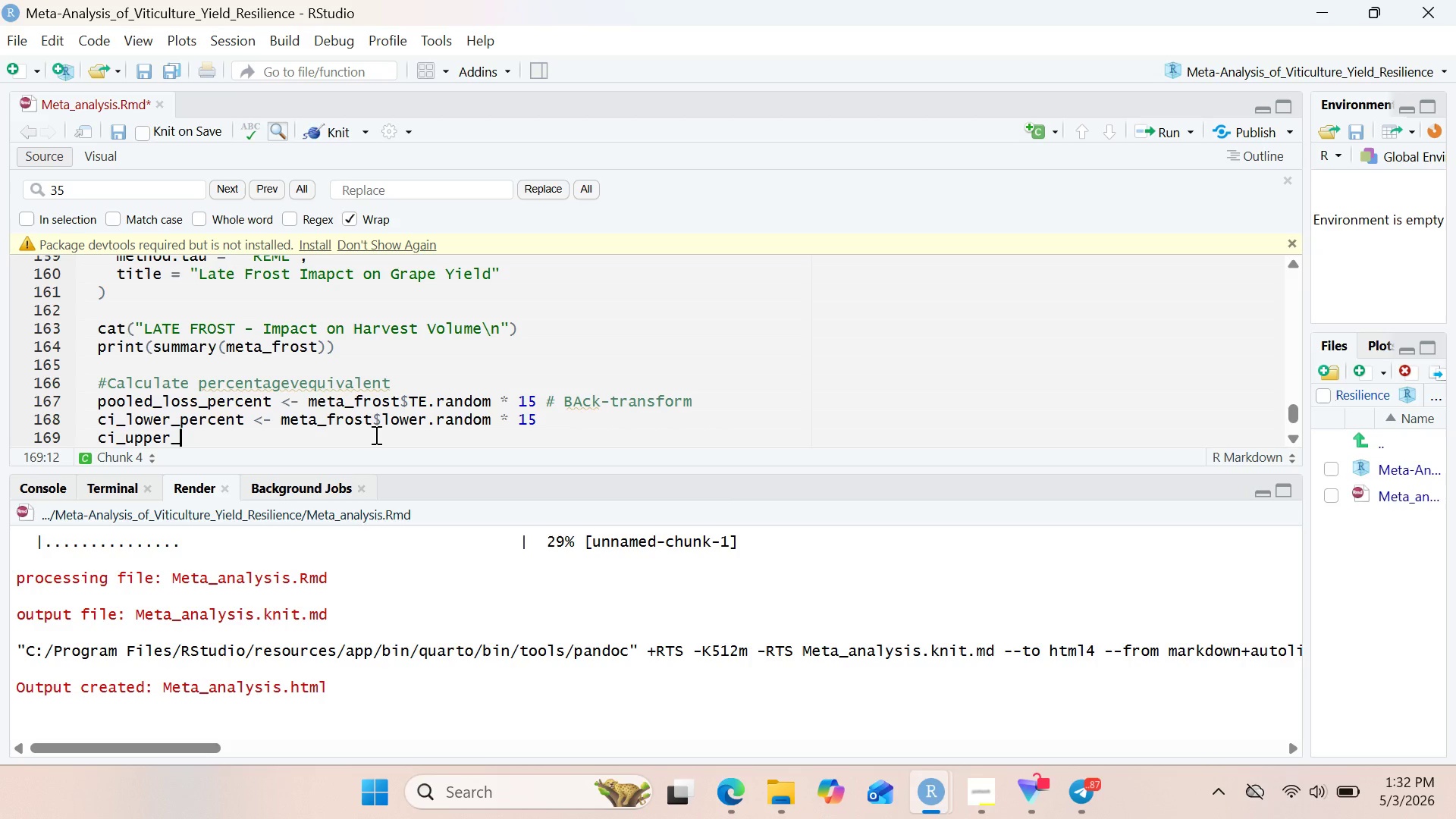 
type(percent <- )
 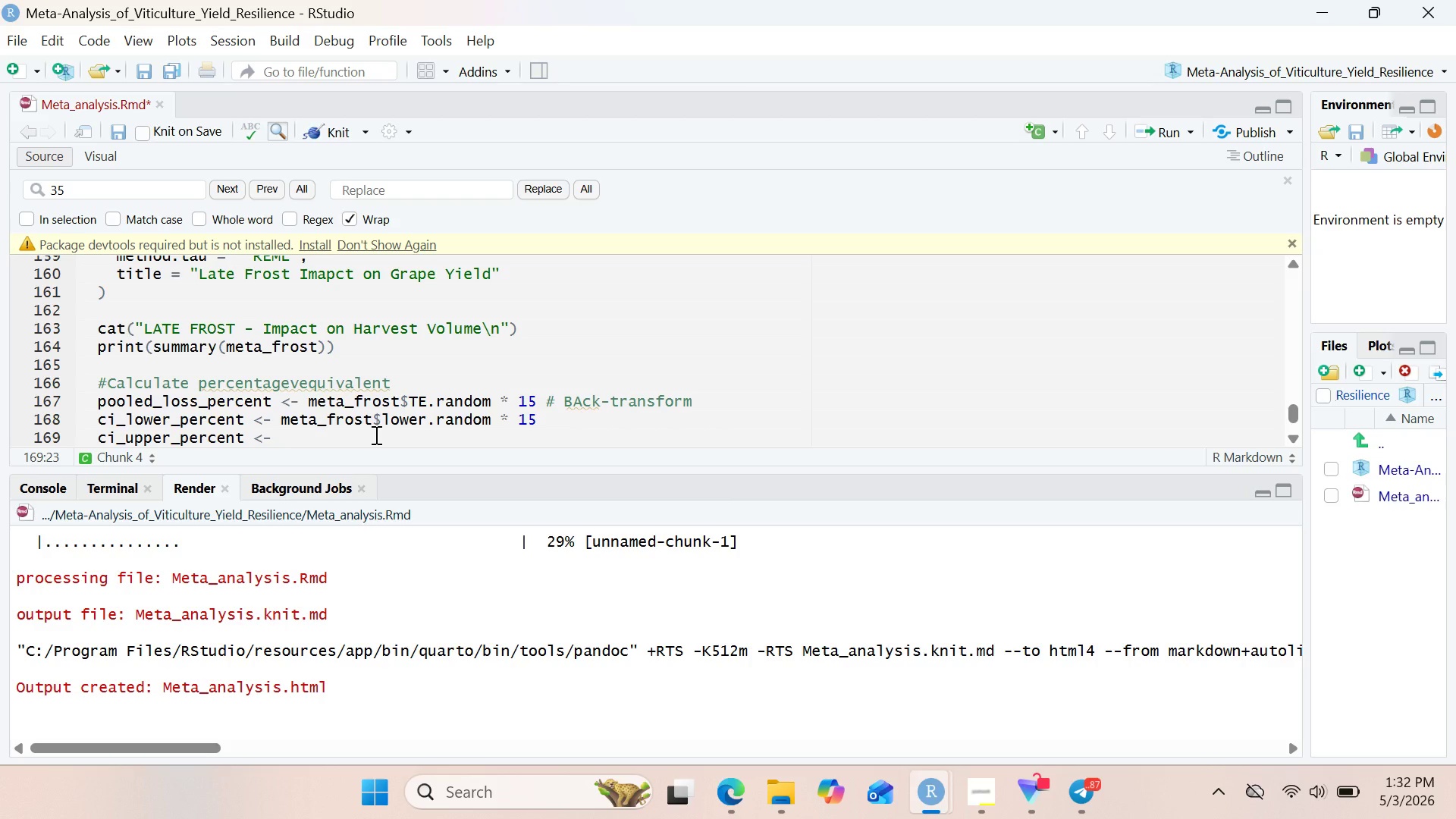 
wait(10.89)
 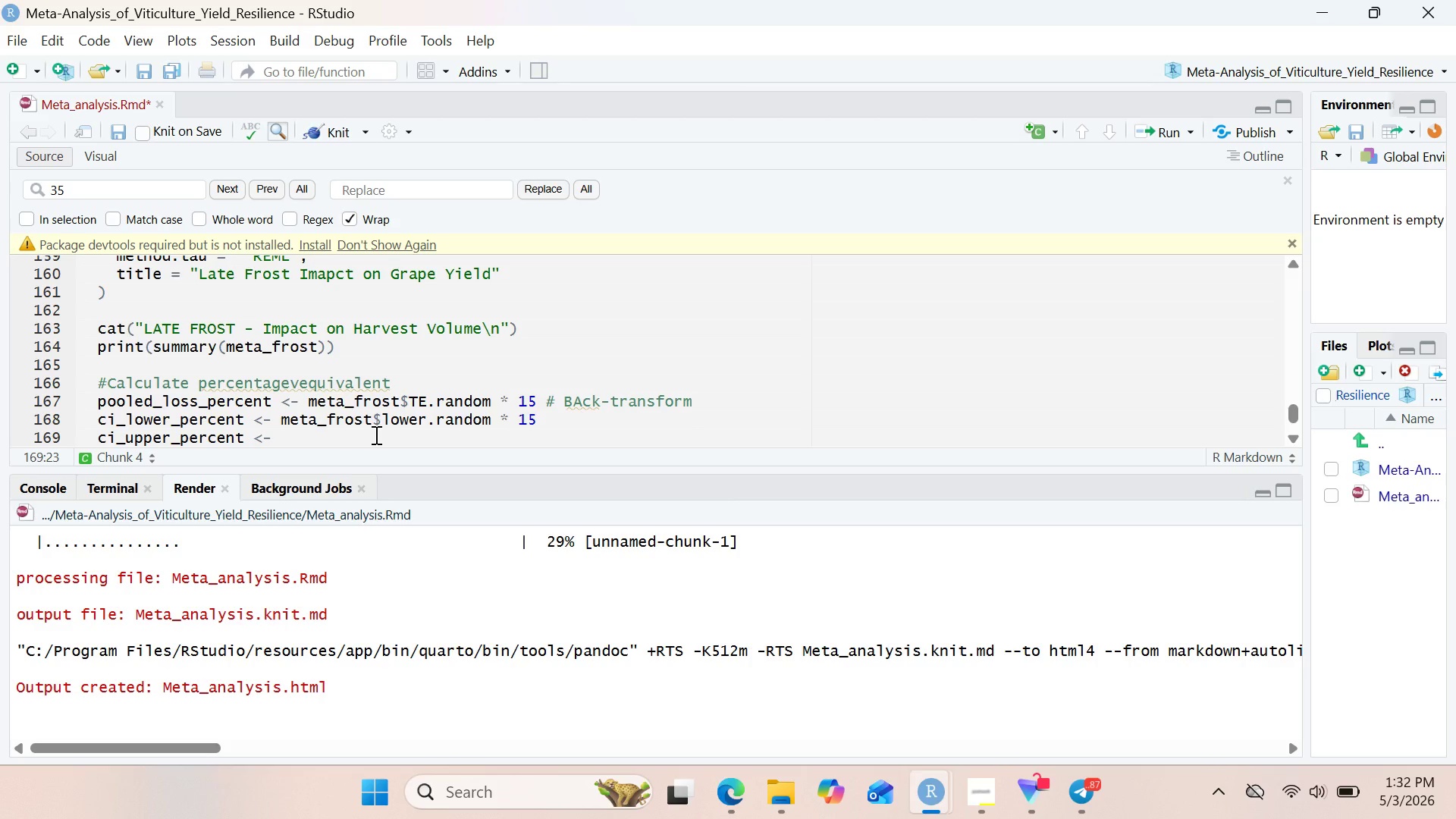 
type(meta_Frost)
 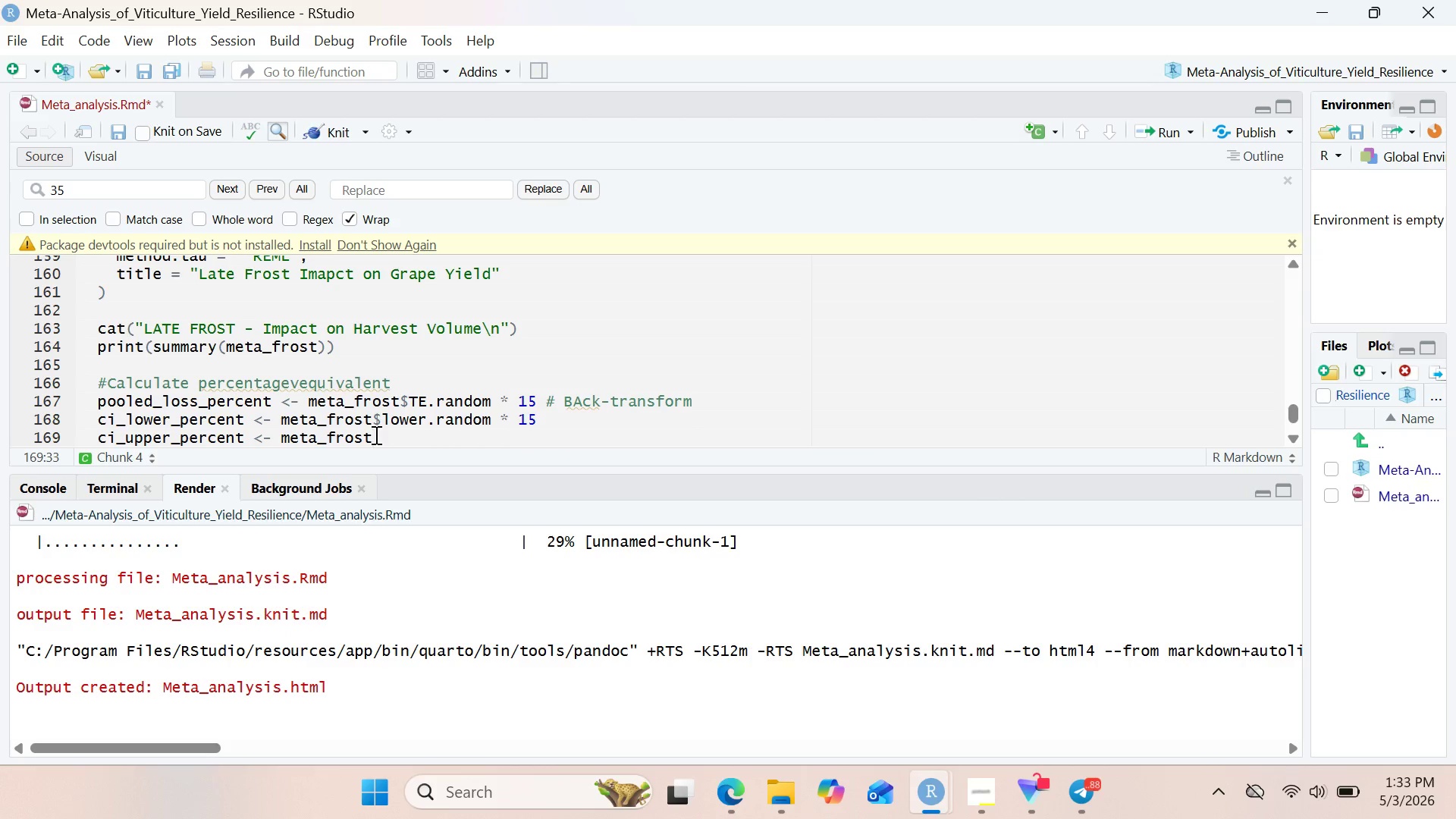 
type($upped.random * 15)
 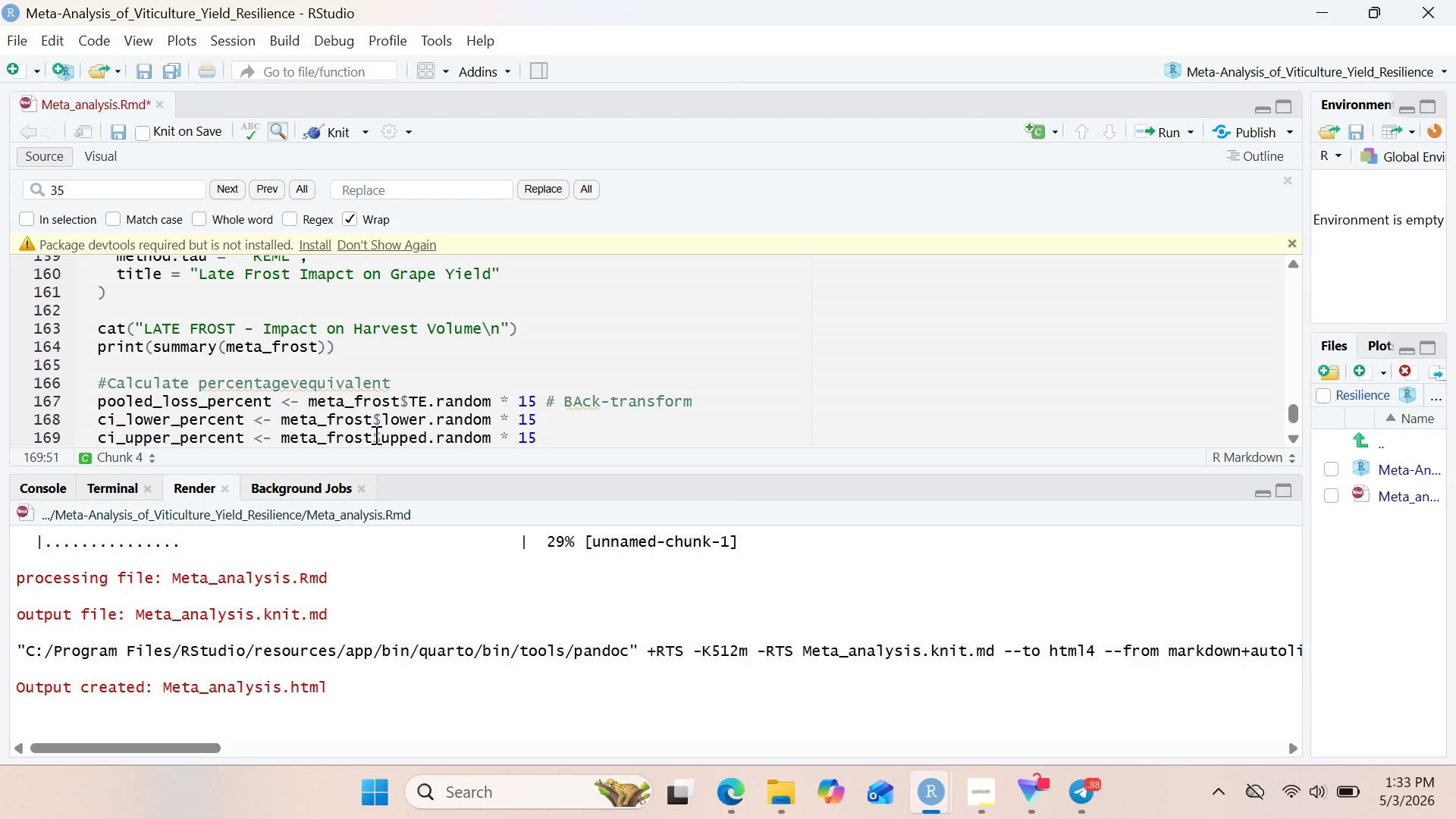 
key(Enter)
 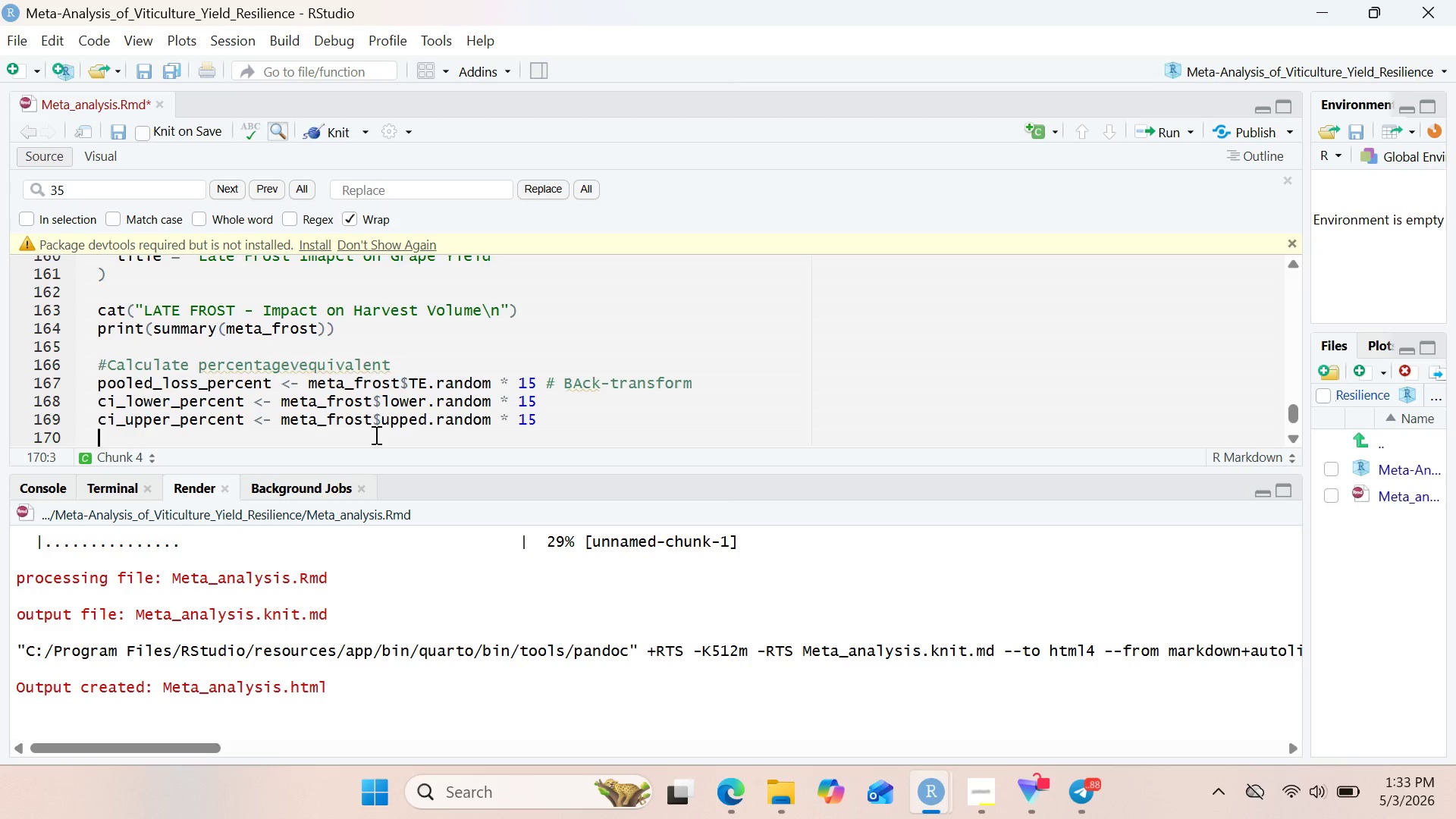 
key(Enter)
 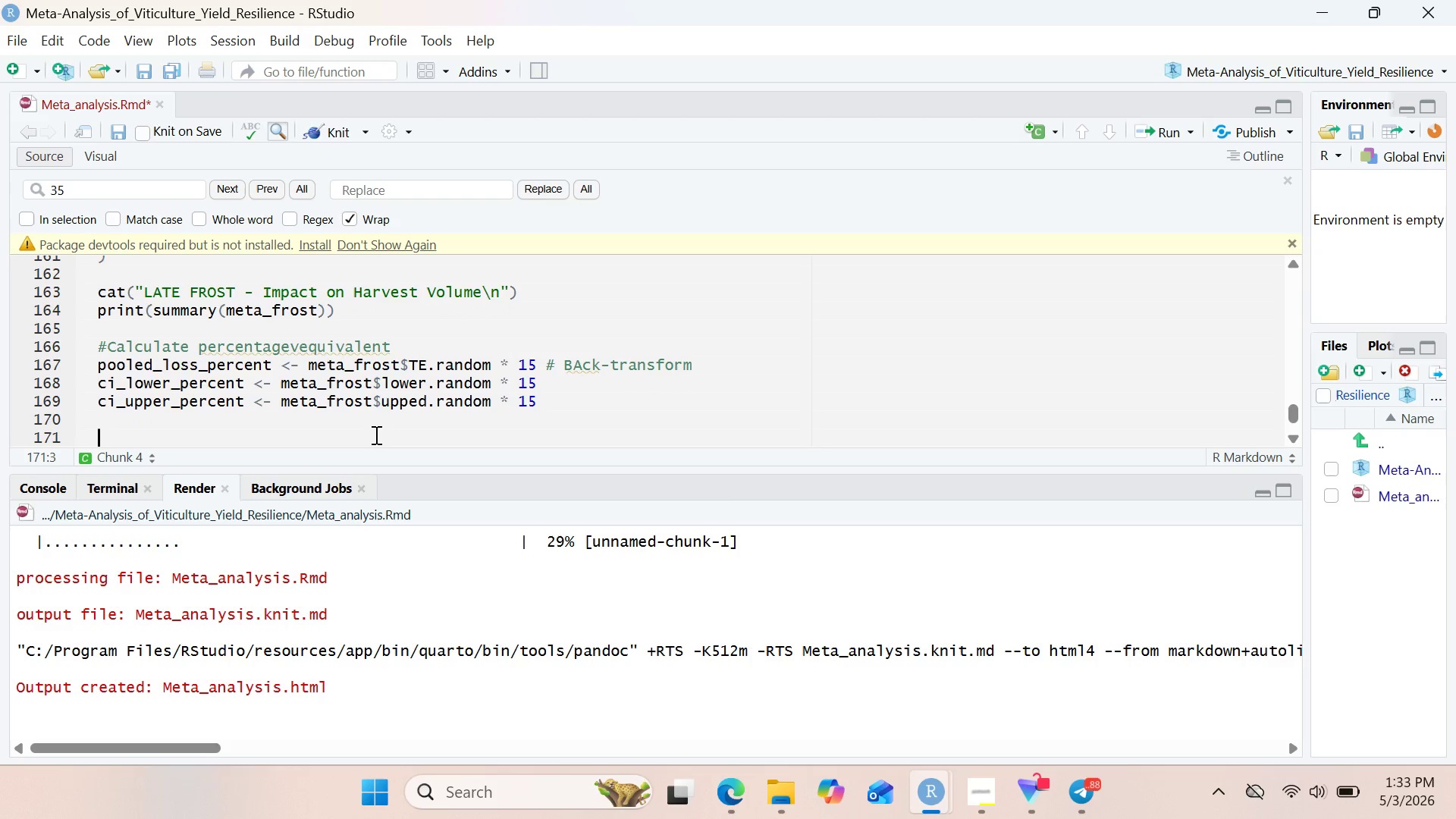 
wait(8.19)
 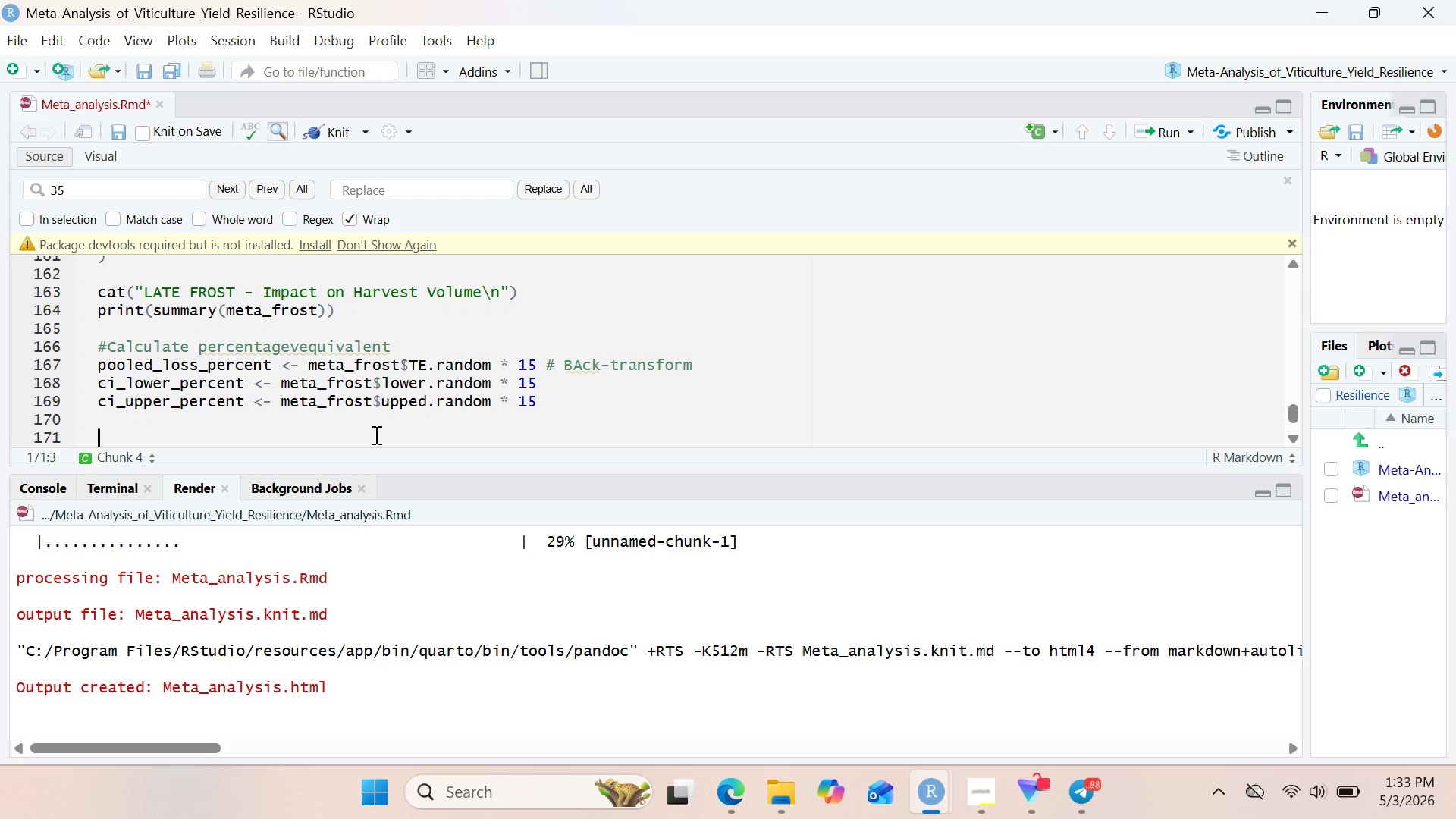 
type(cat("\n Clinical Interpret)
 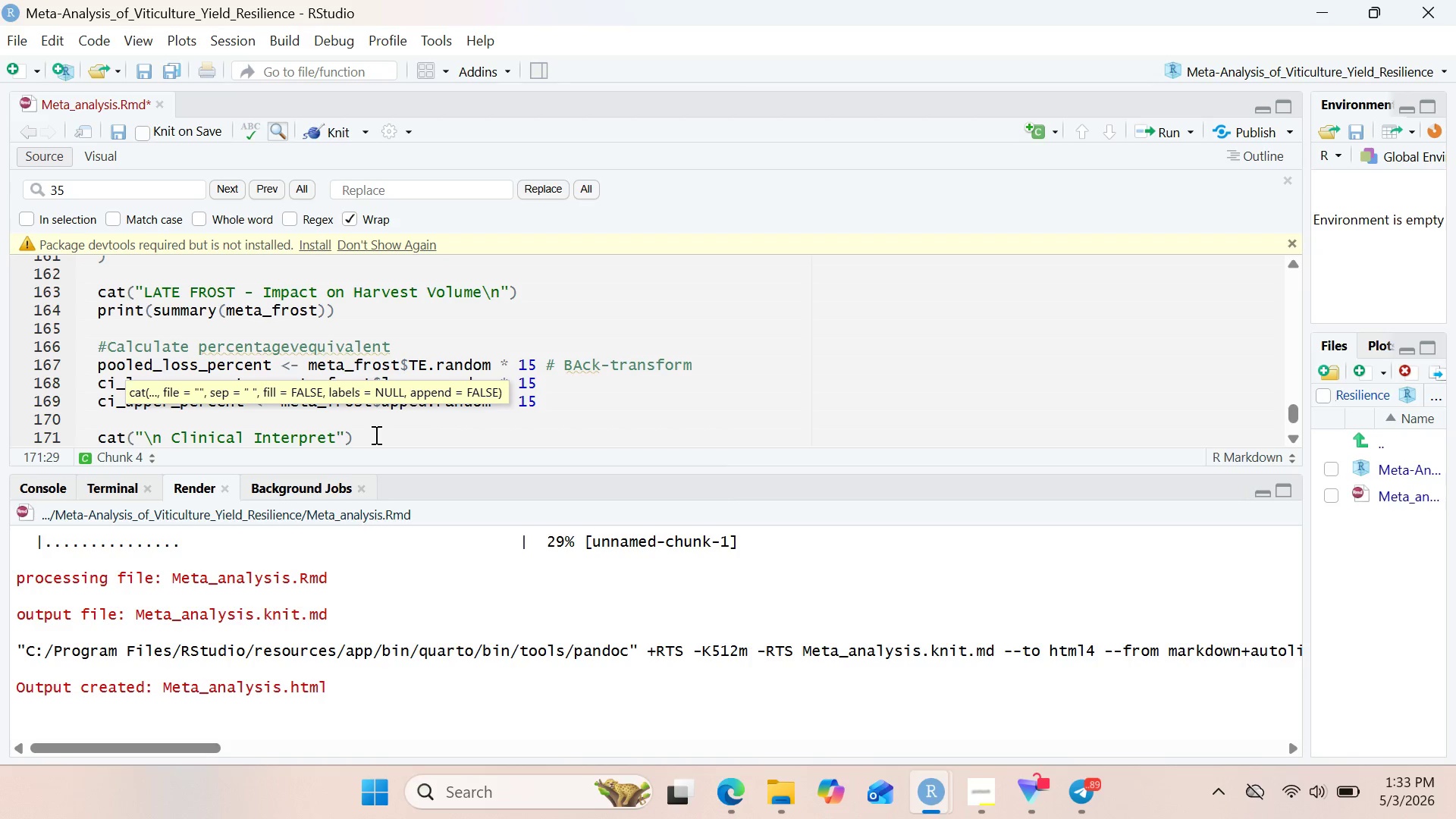 
type(ation:\n)
 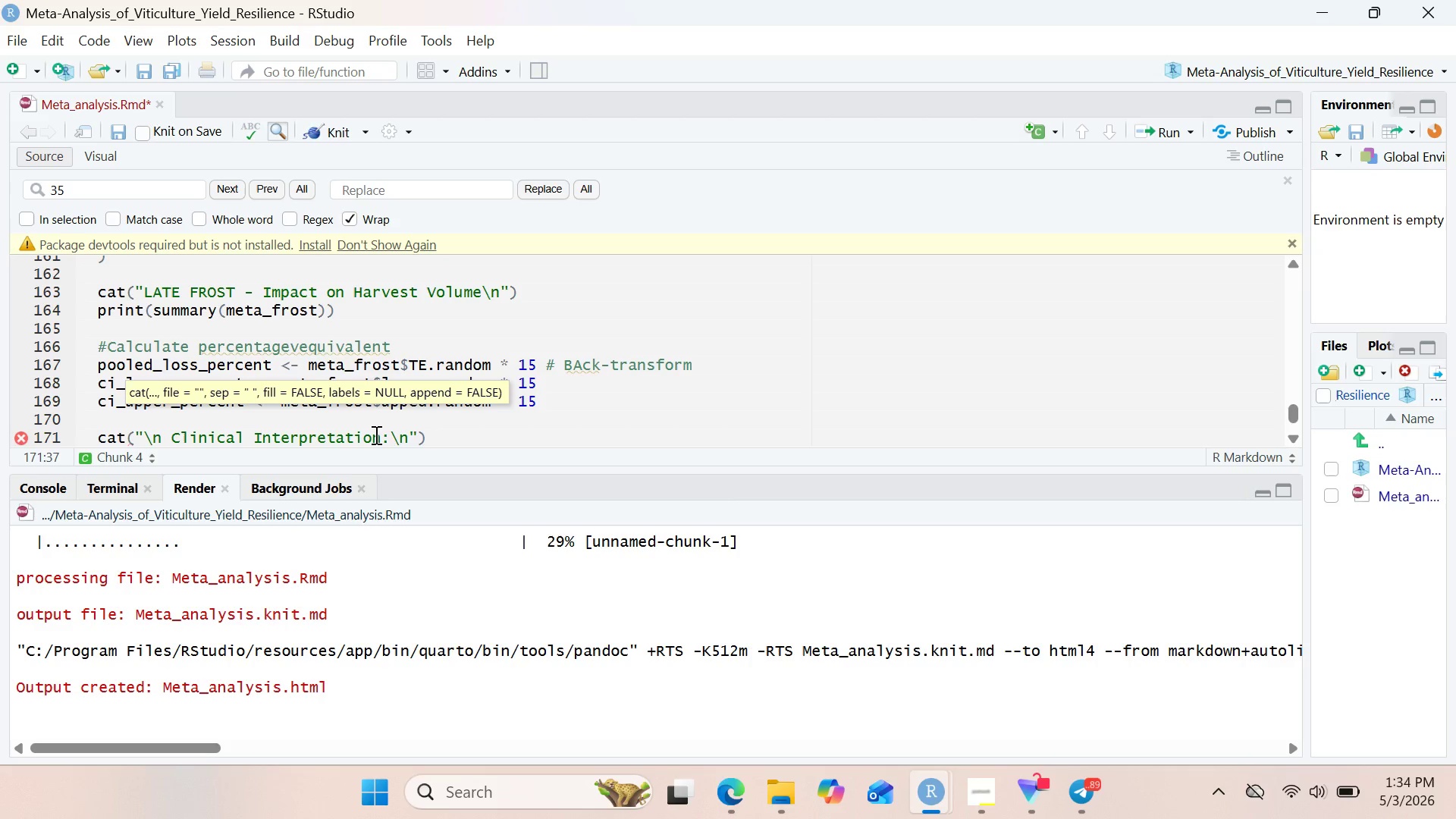 
key(ArrowRight)
 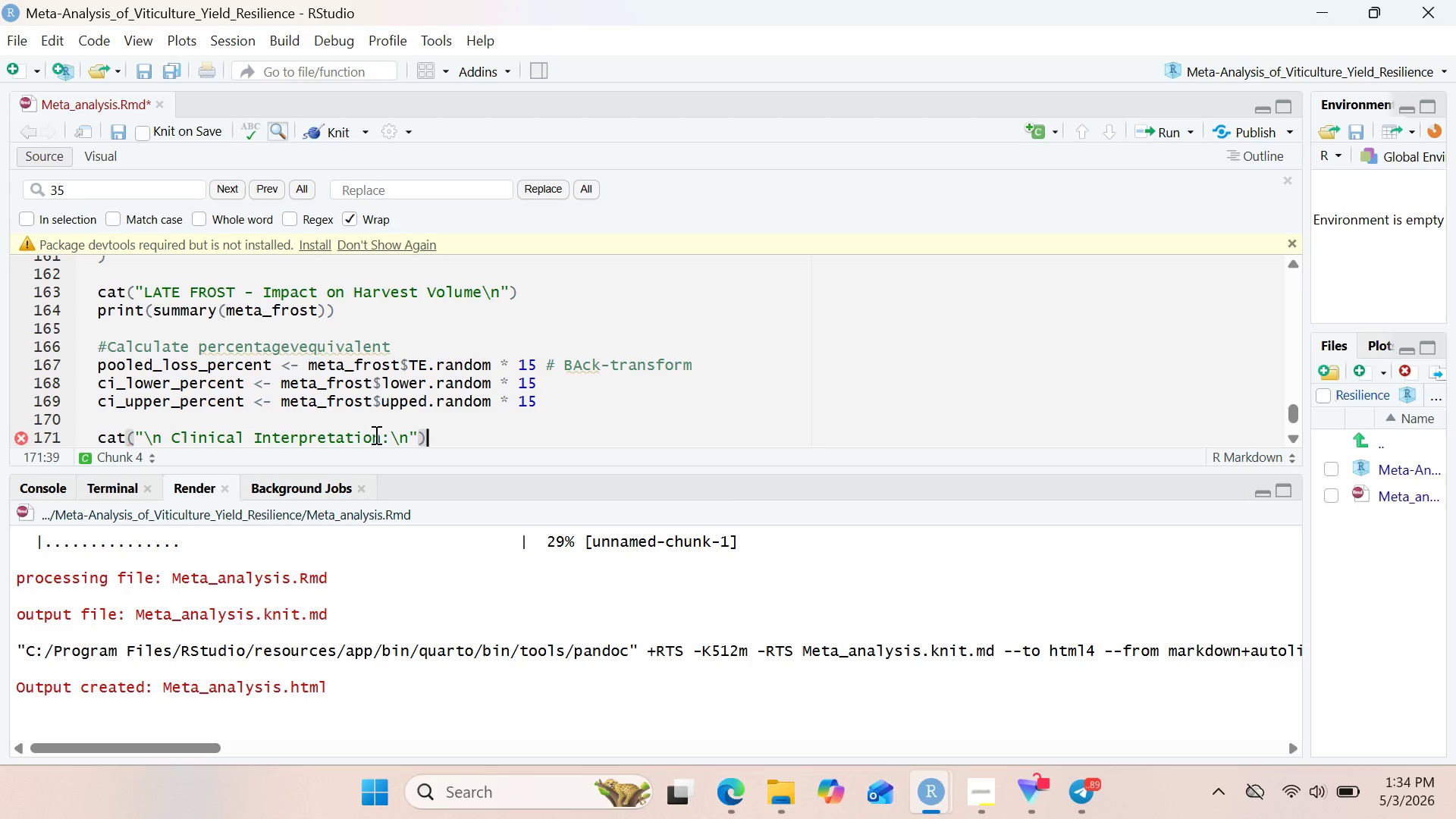 
key(ArrowRight)
 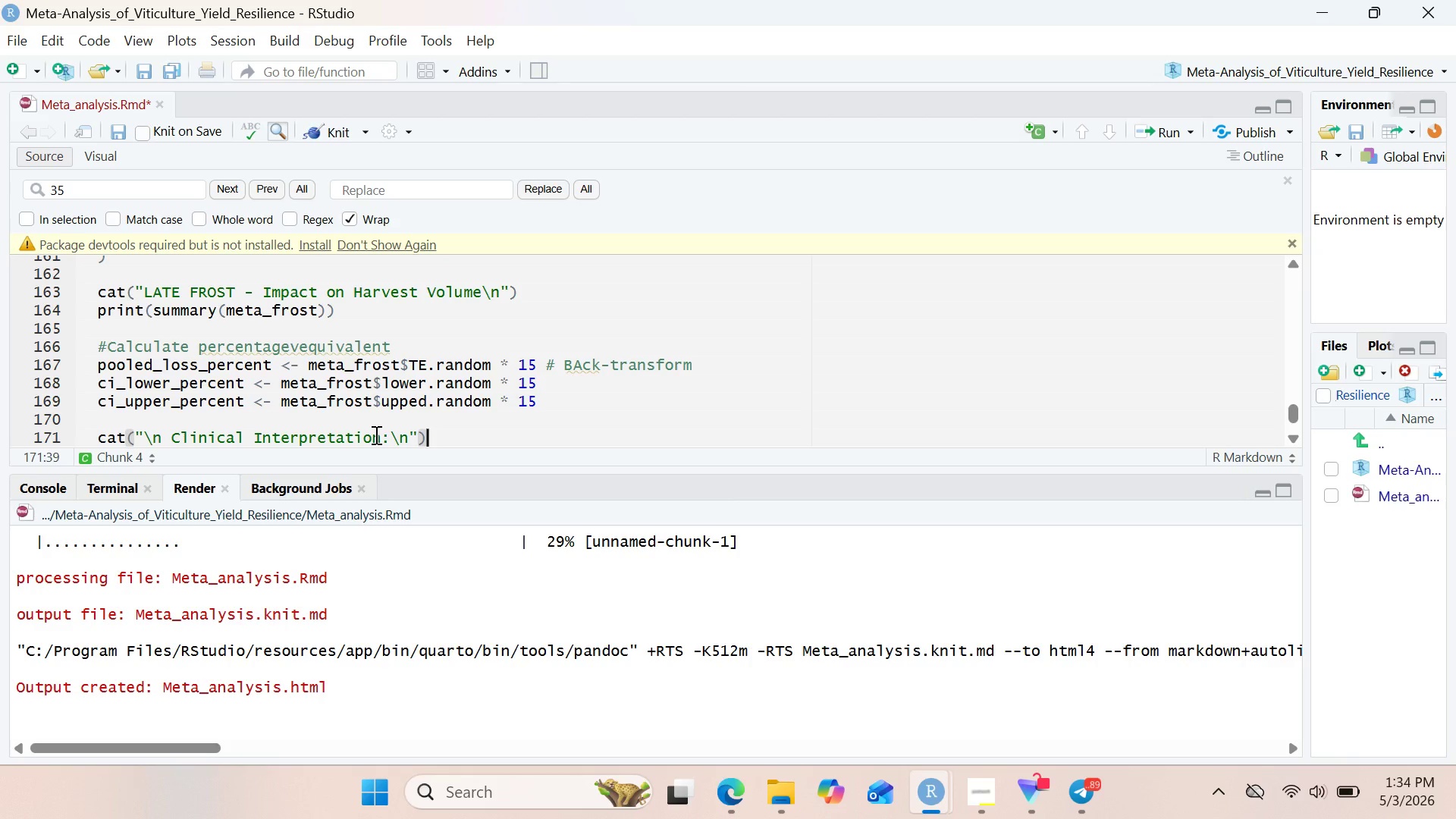 
key(Enter)
 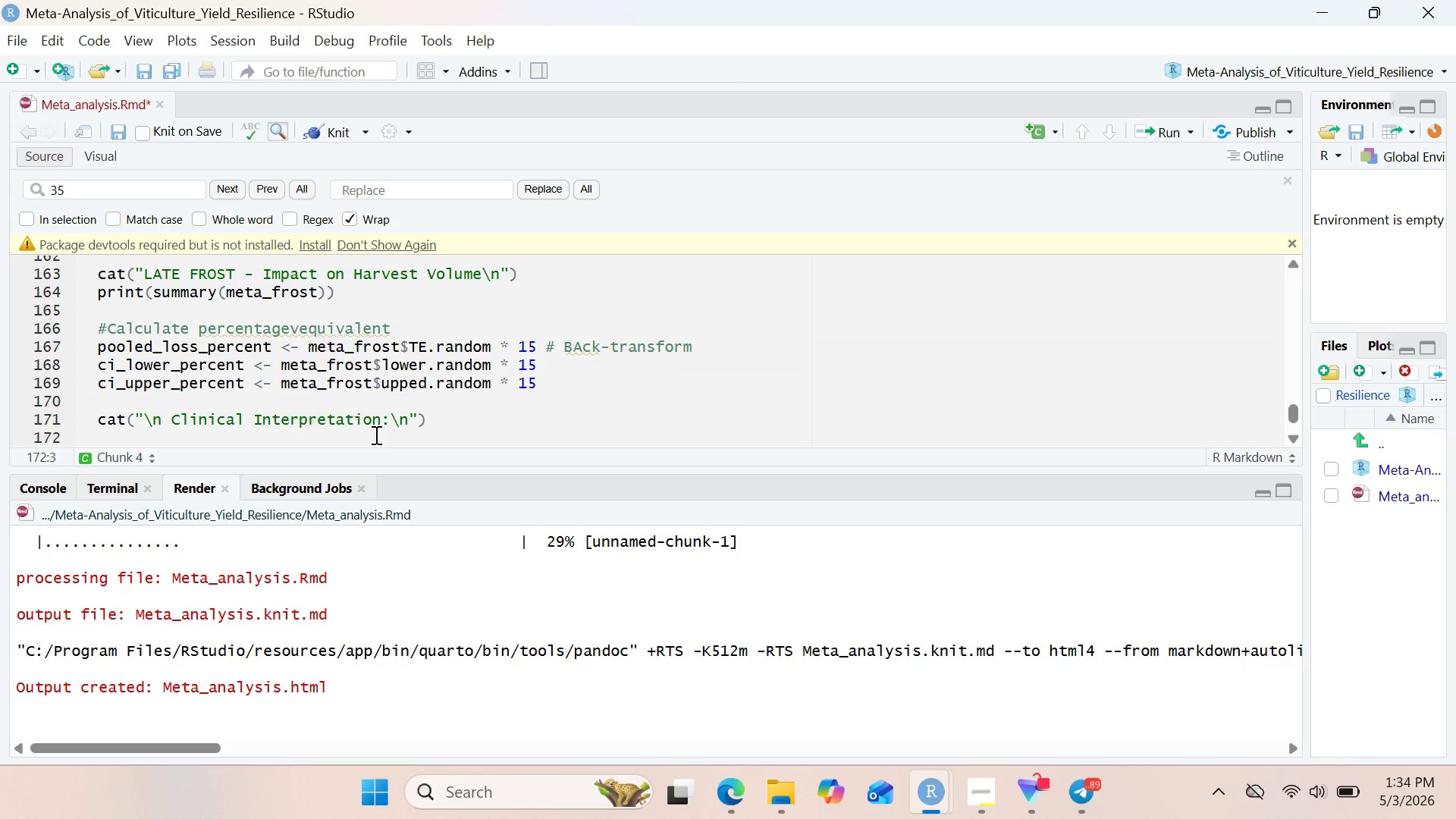 
type(cat(past)
 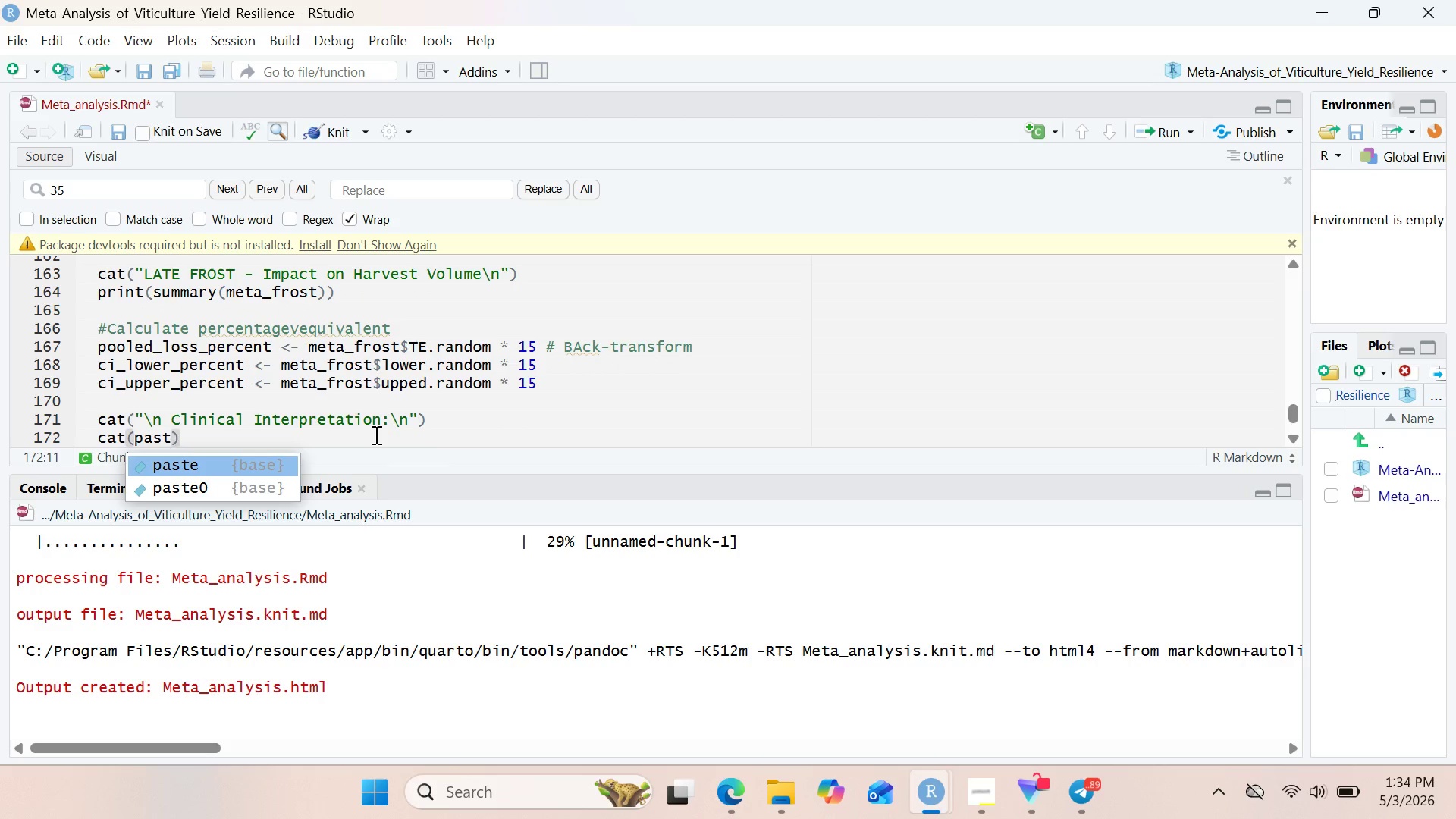 
key(ArrowDown)
 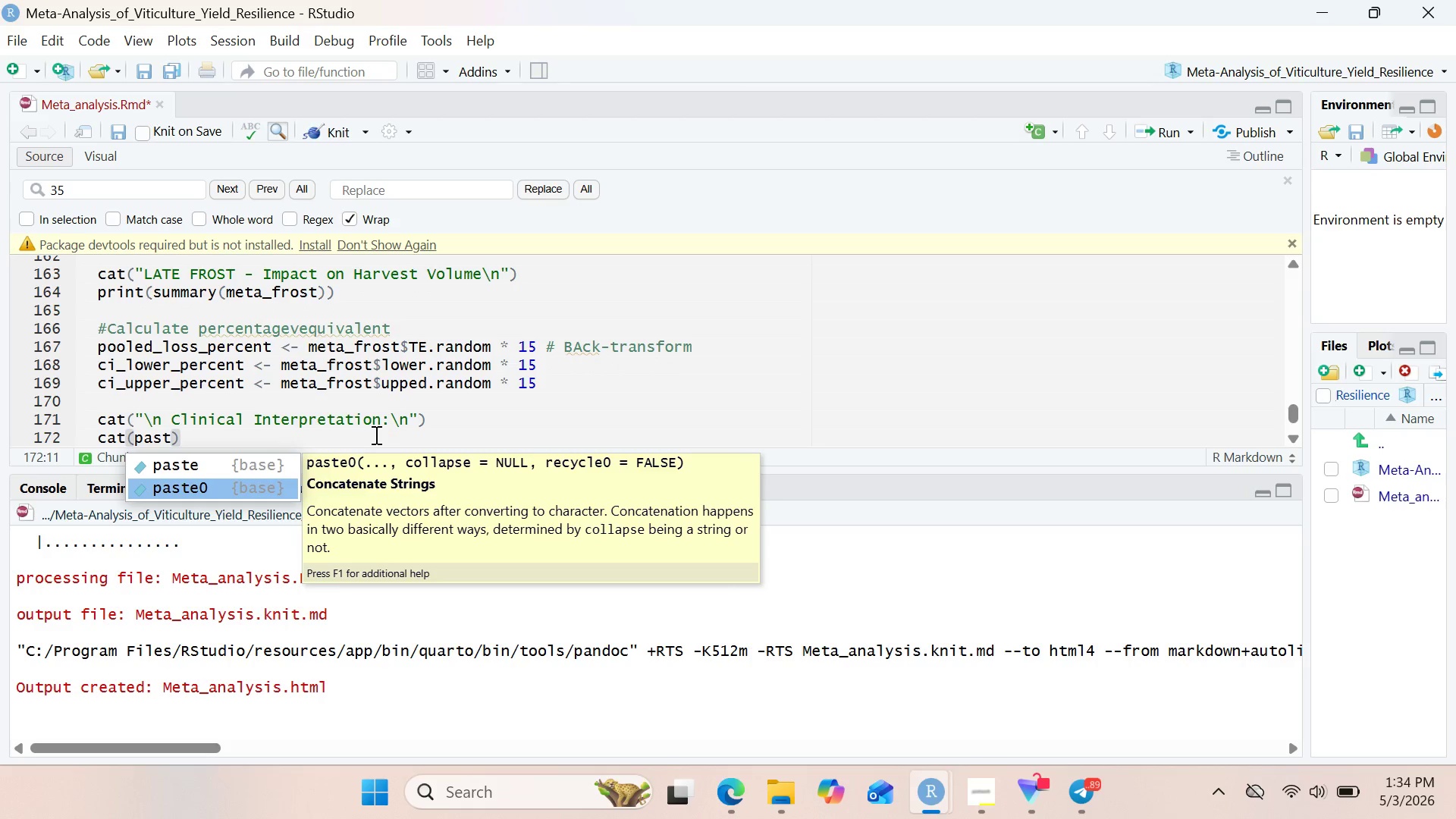 
key(Enter)
 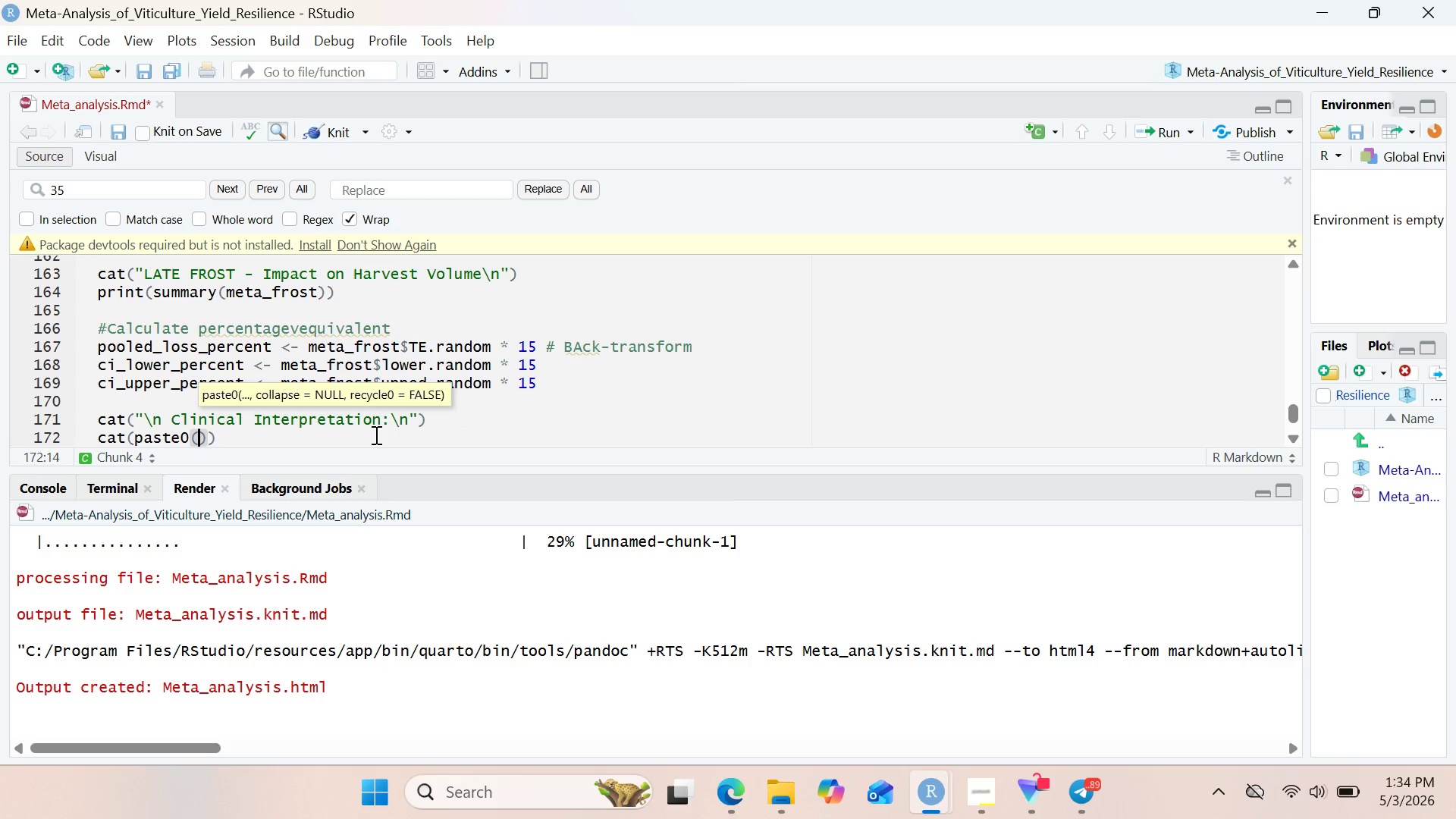 
key(Shift+Quote)
 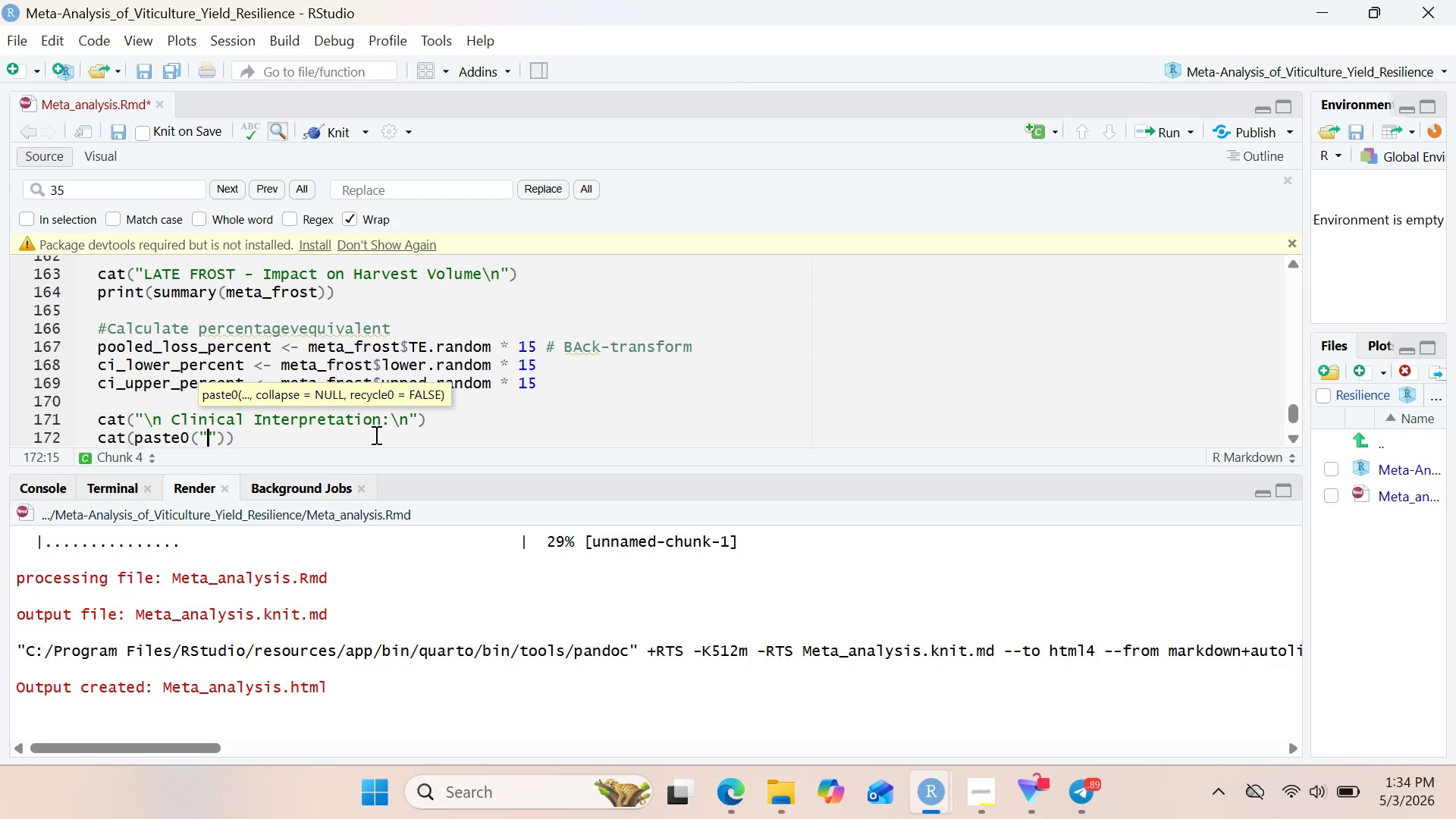 
key(Space)
 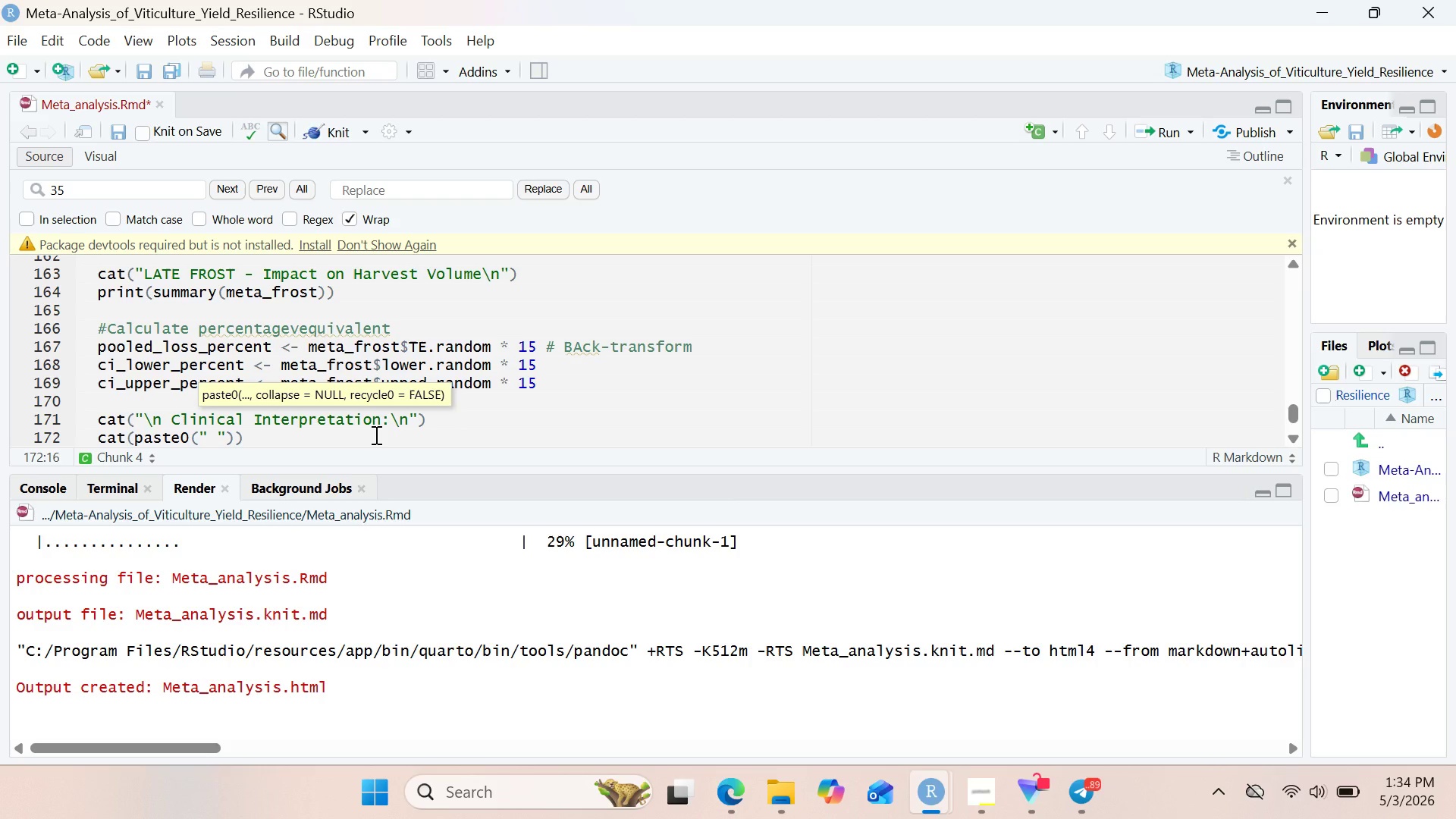 
wait(9.94)
 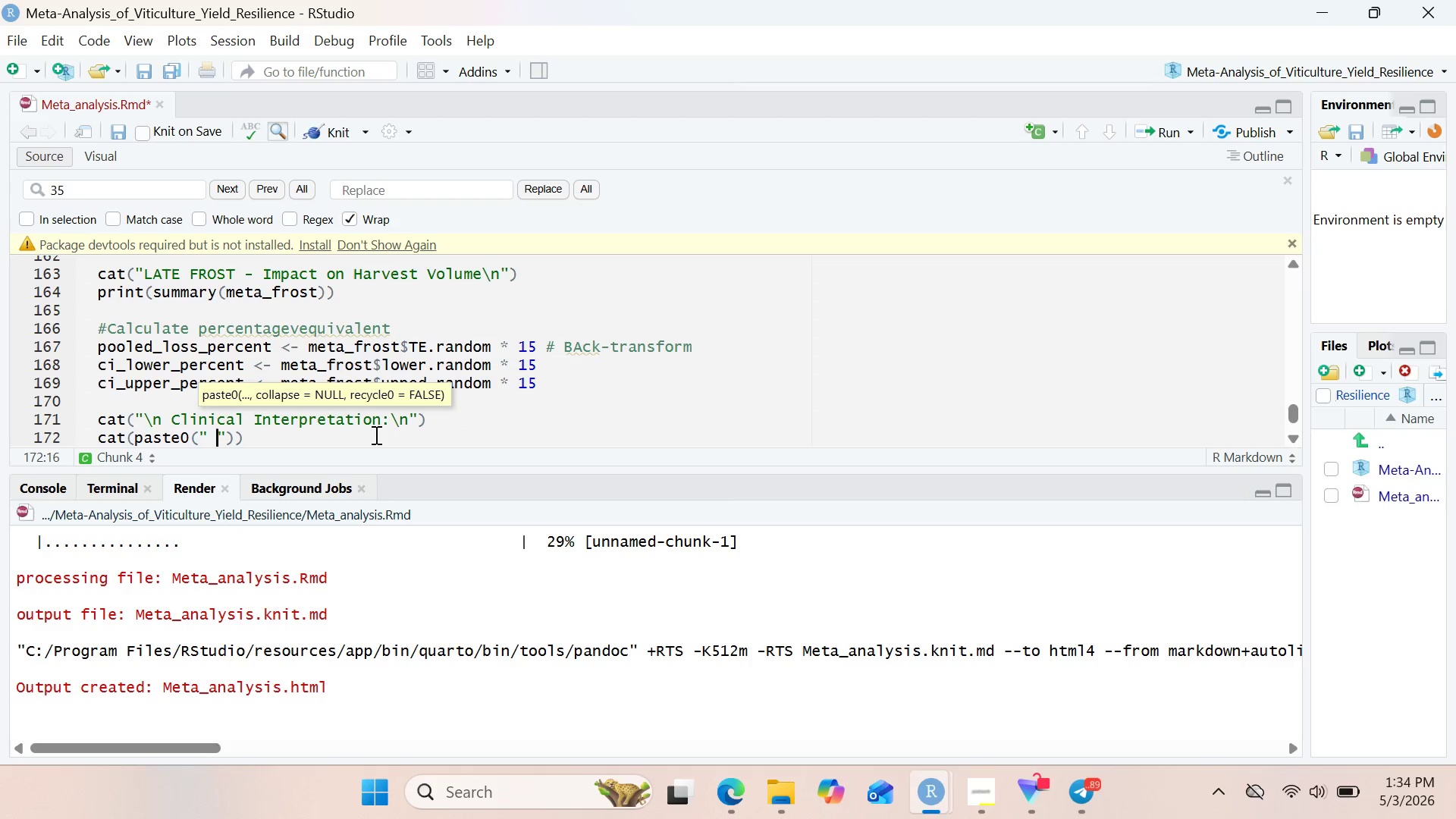 
type(Poole)
 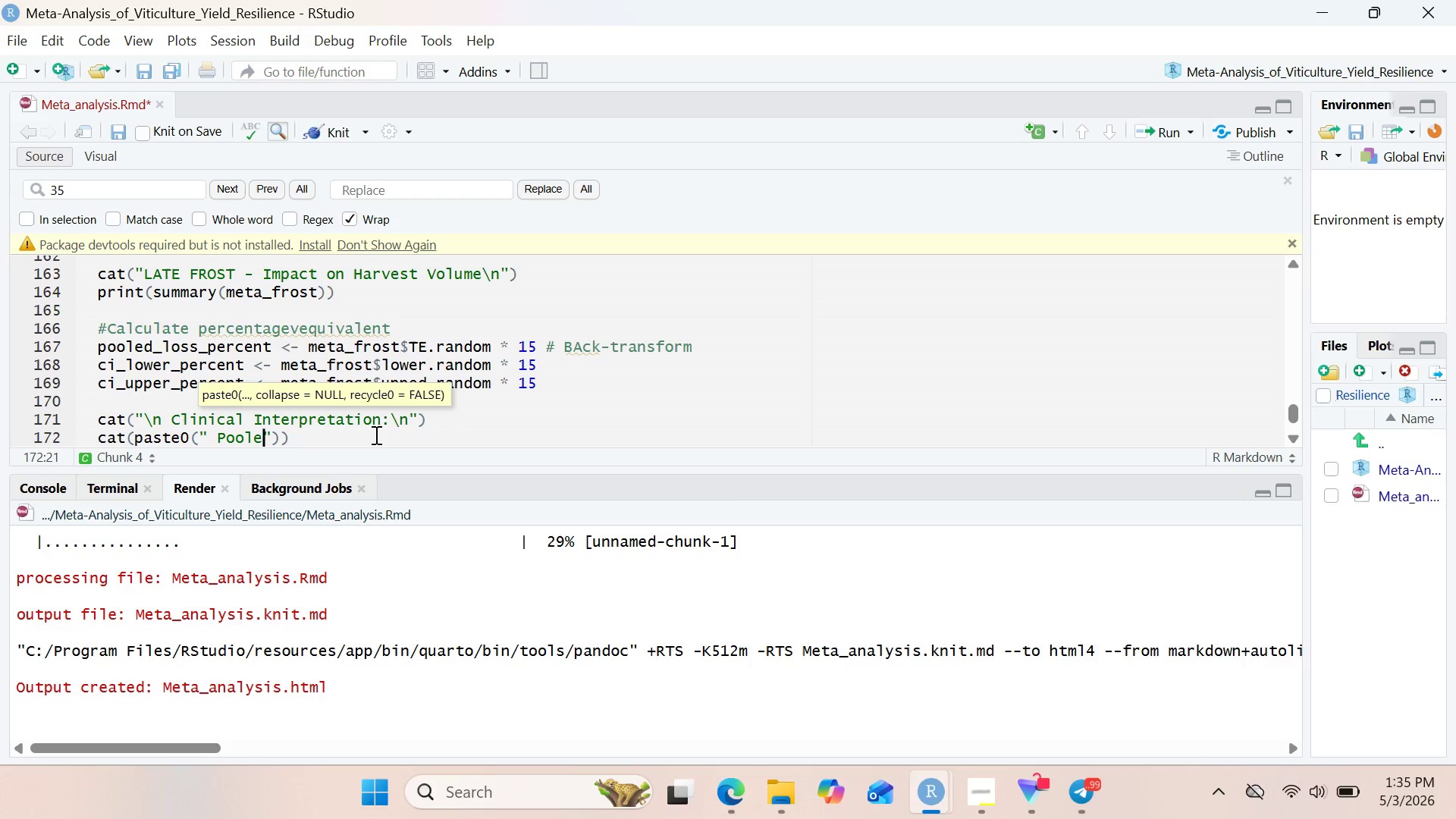 
wait(56.97)
 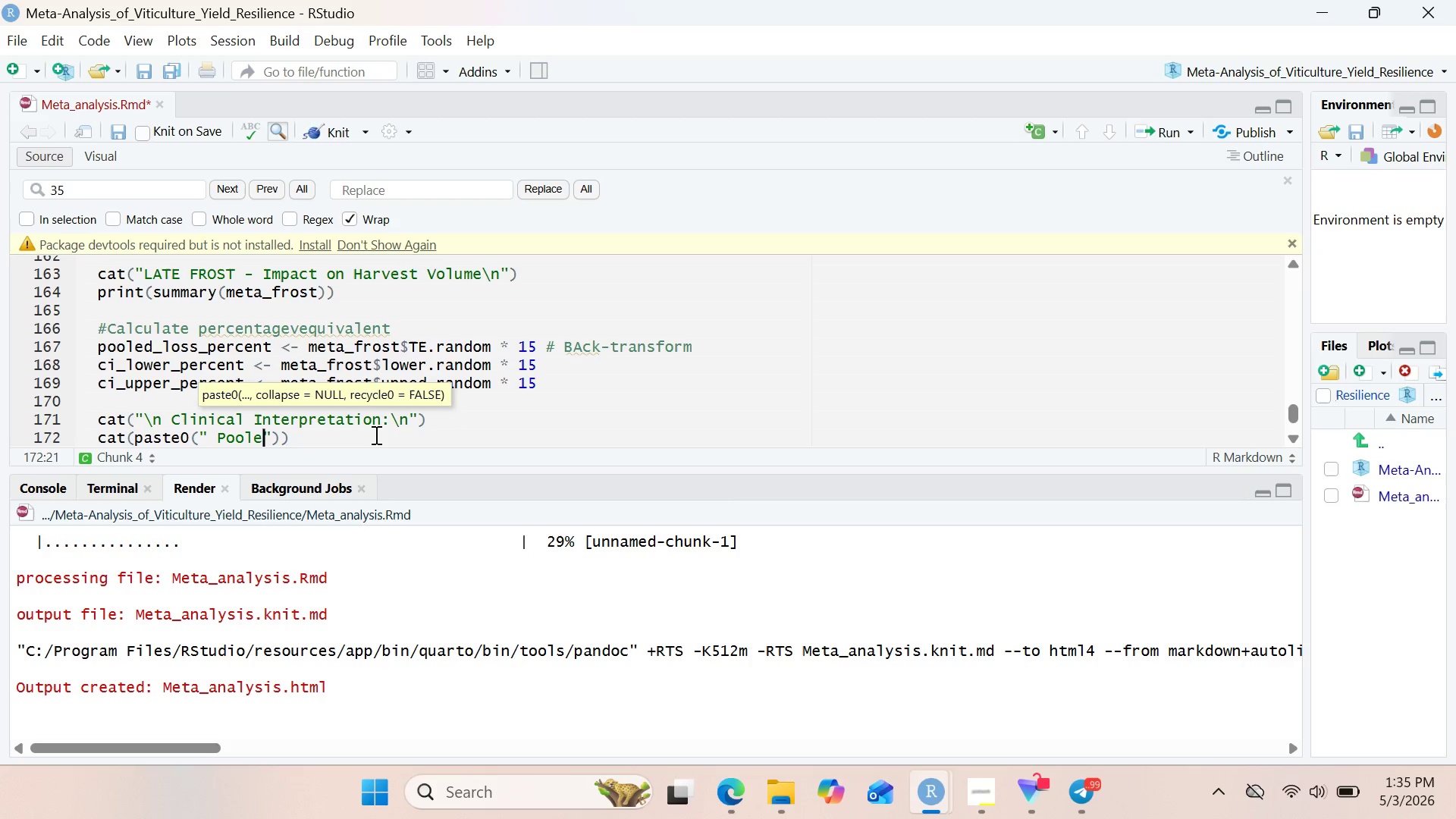 
type(d Yield Loss: )
key(Backspace)
 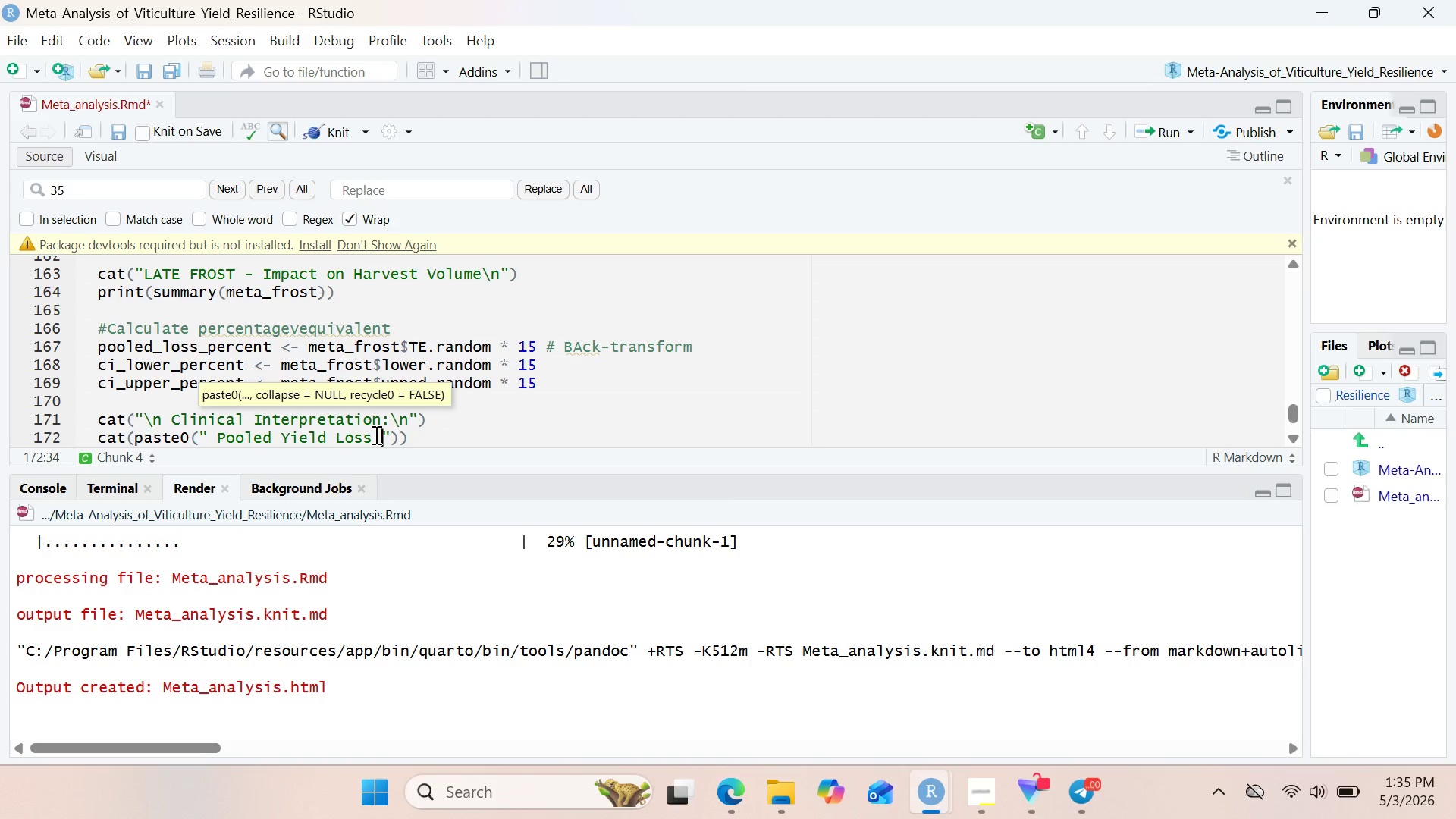 
key(ArrowRight)
 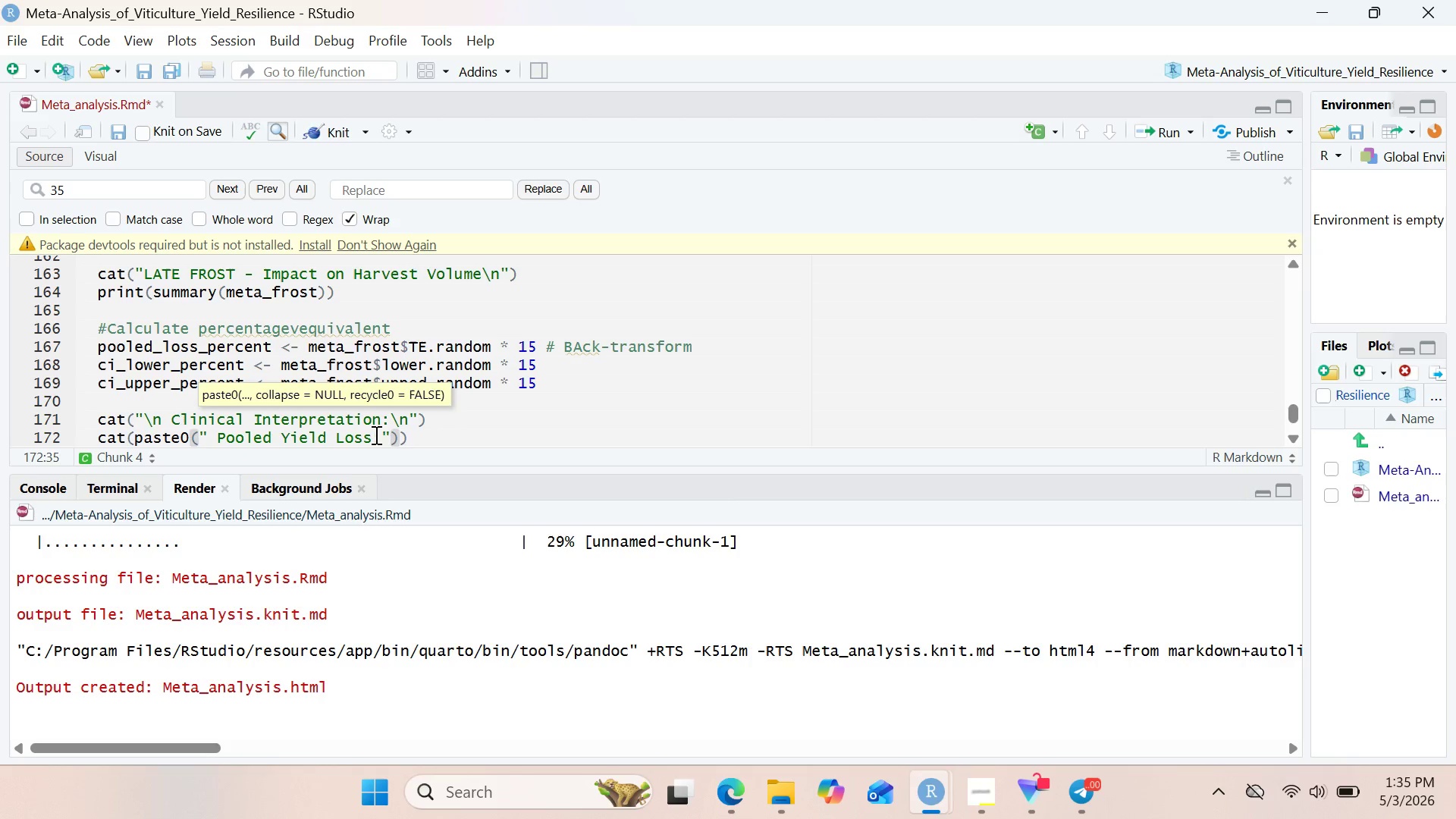 
key(Comma)
 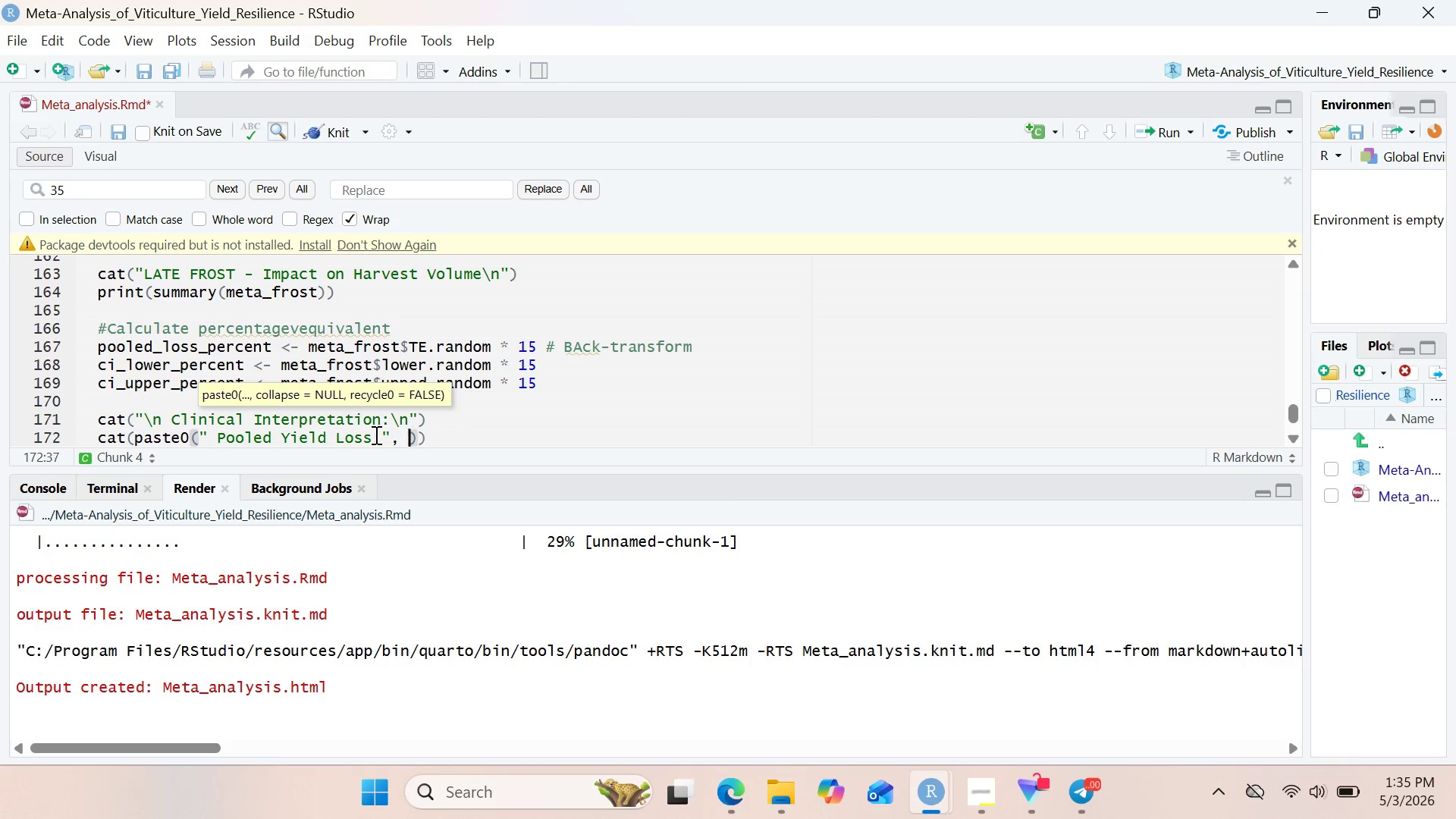 
key(Space)
 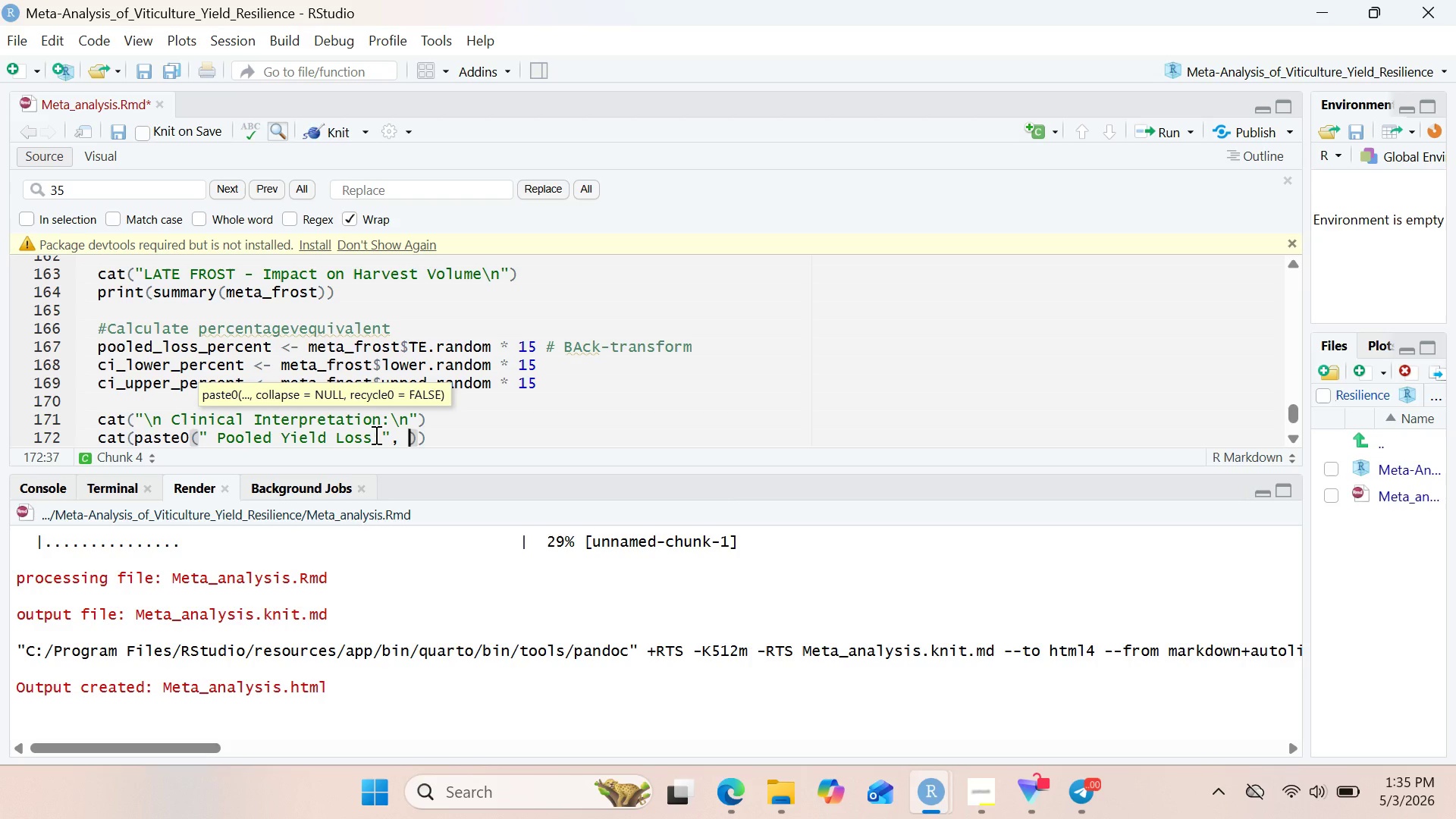 
wait(22.23)
 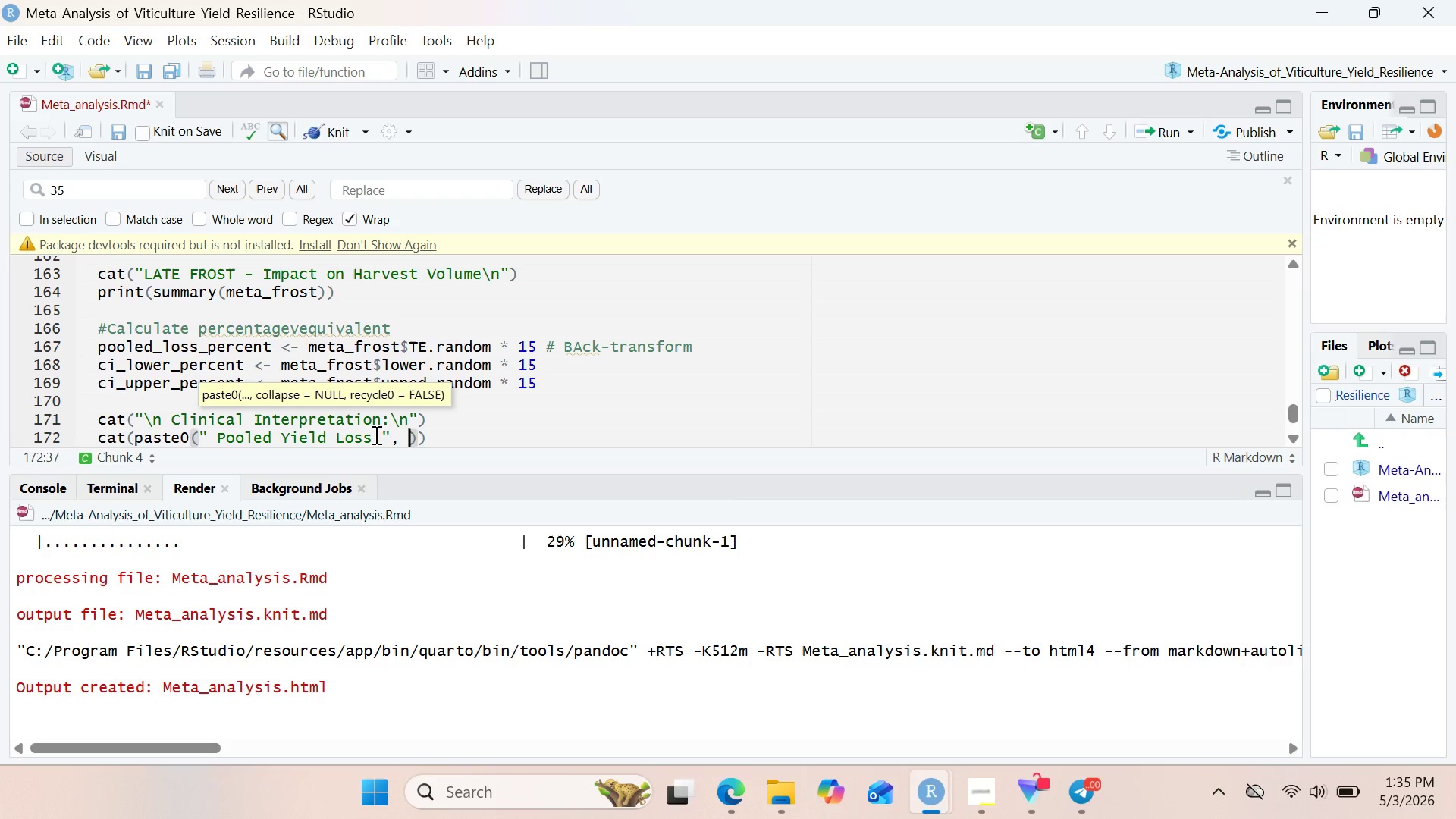 
type(roun)
 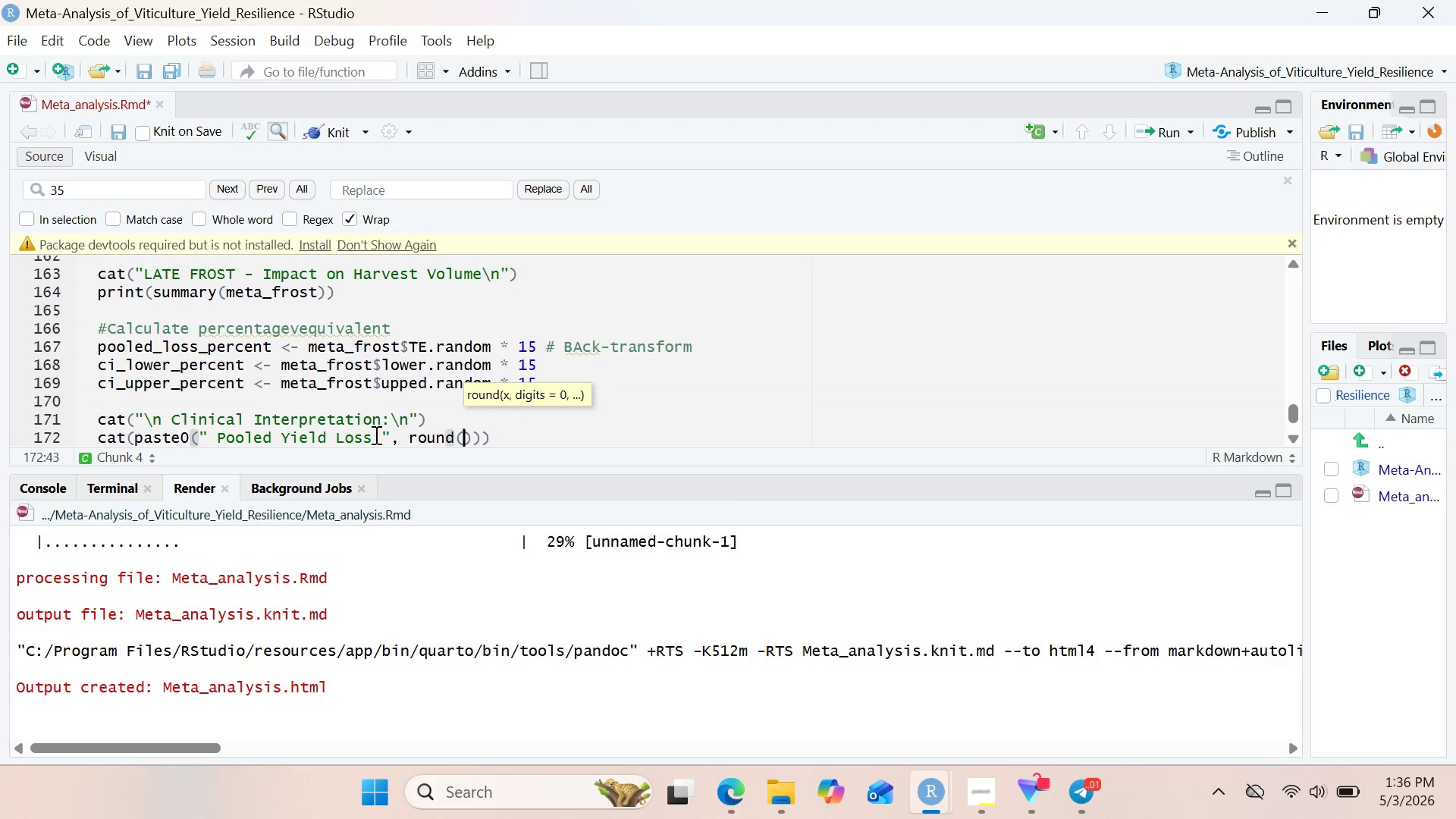 
key(Enter)
 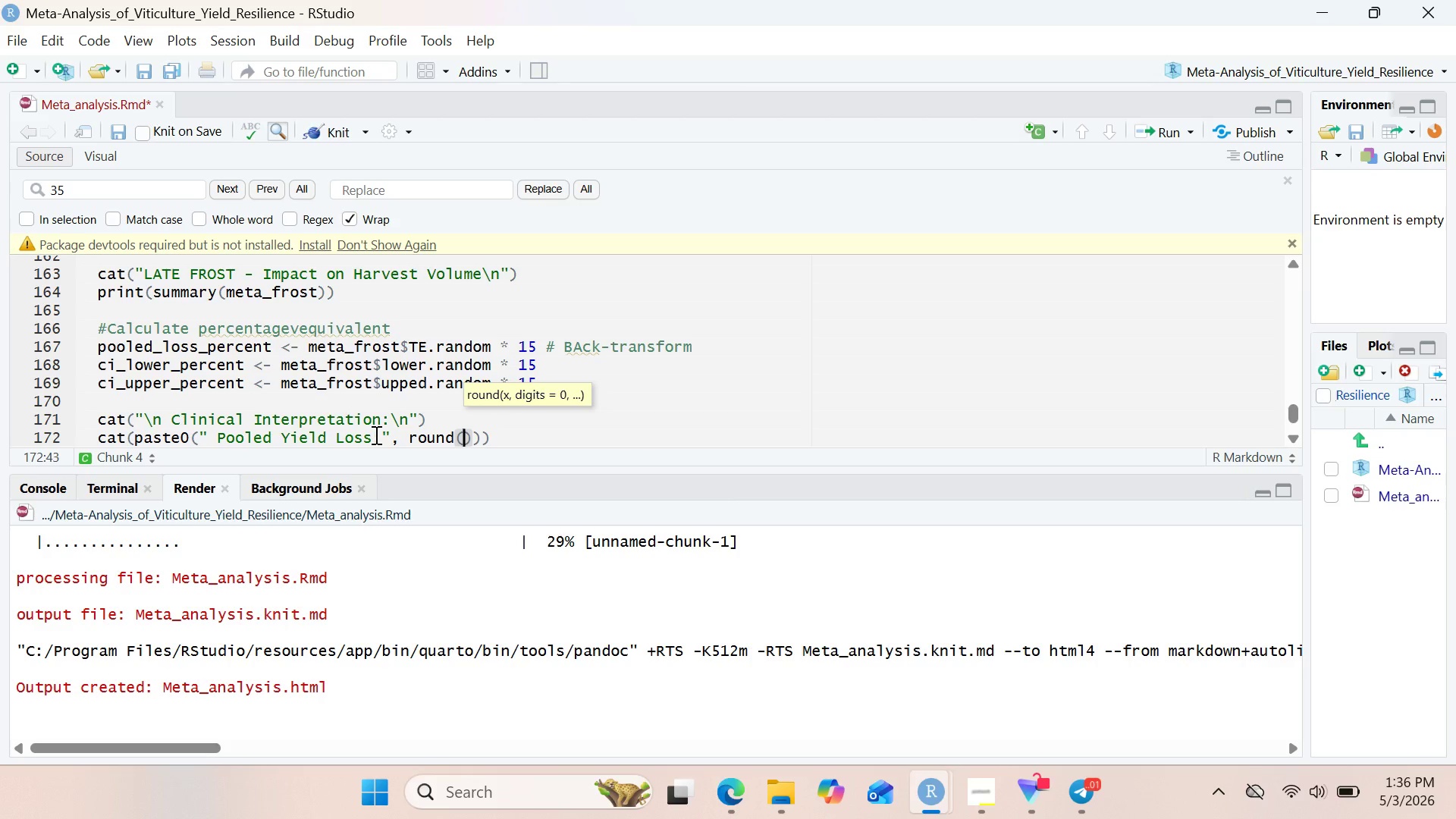 
type(pooled)
 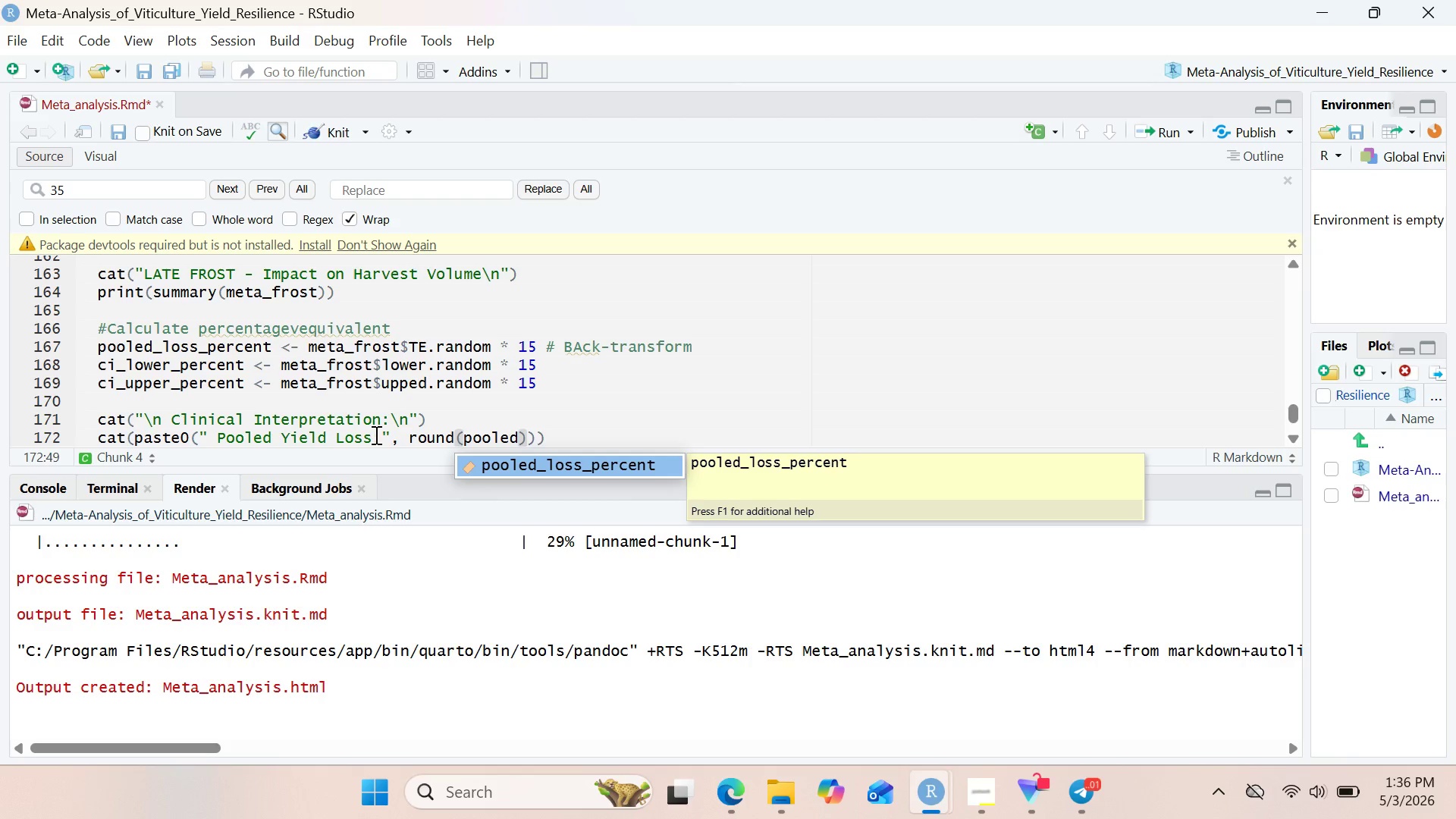 
key(Enter)
 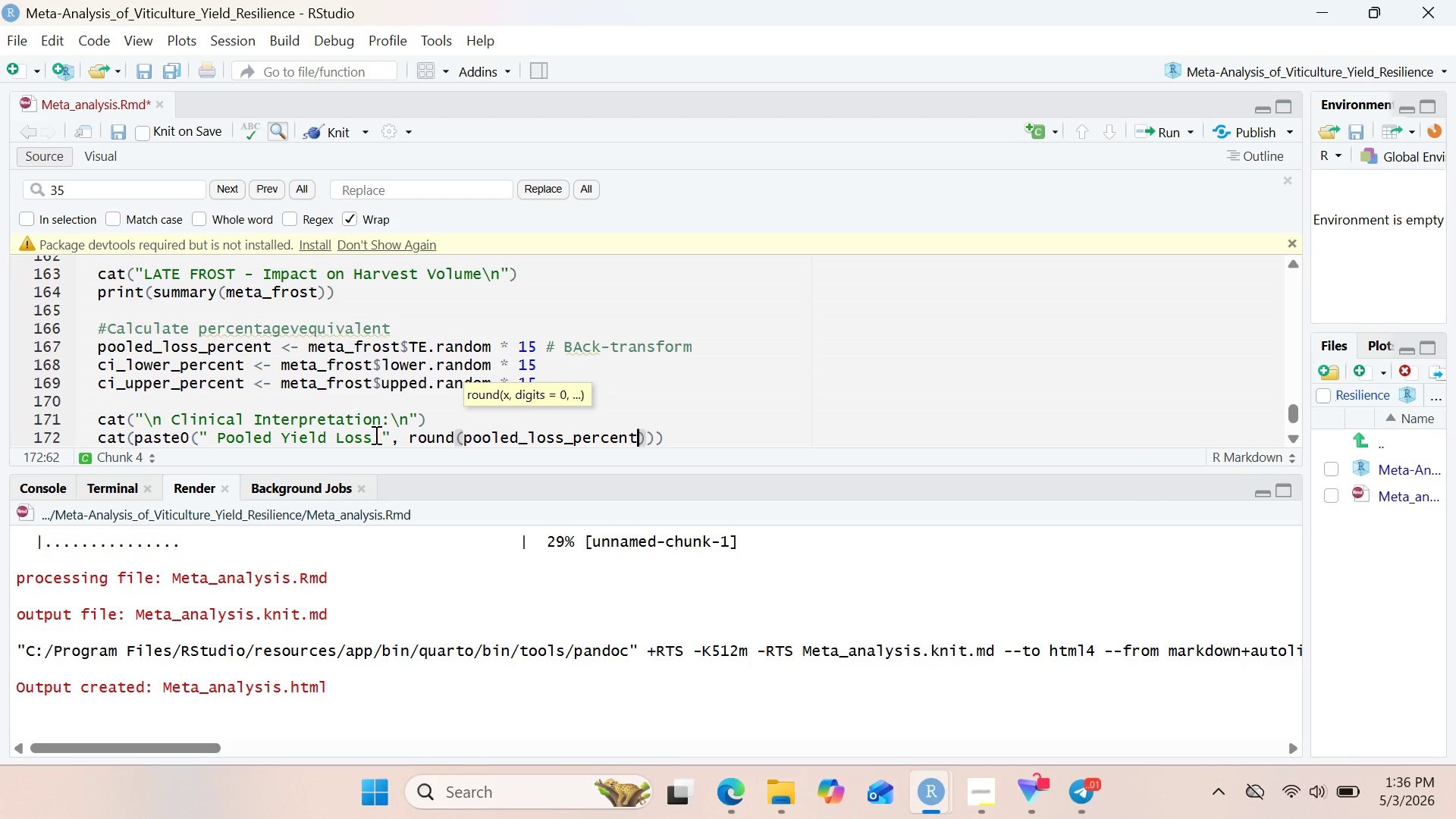 
key(Comma)
 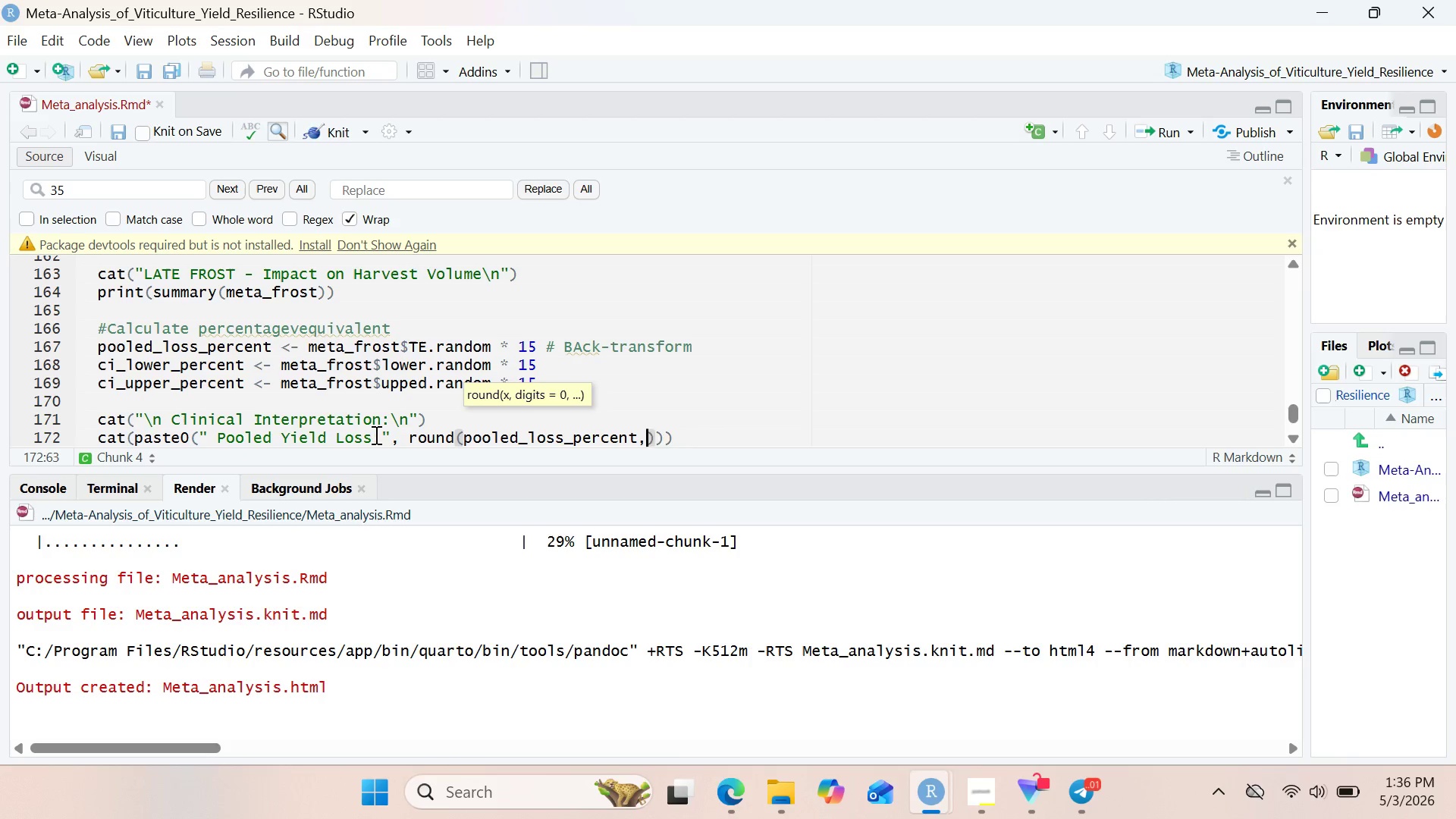 
key(Space)
 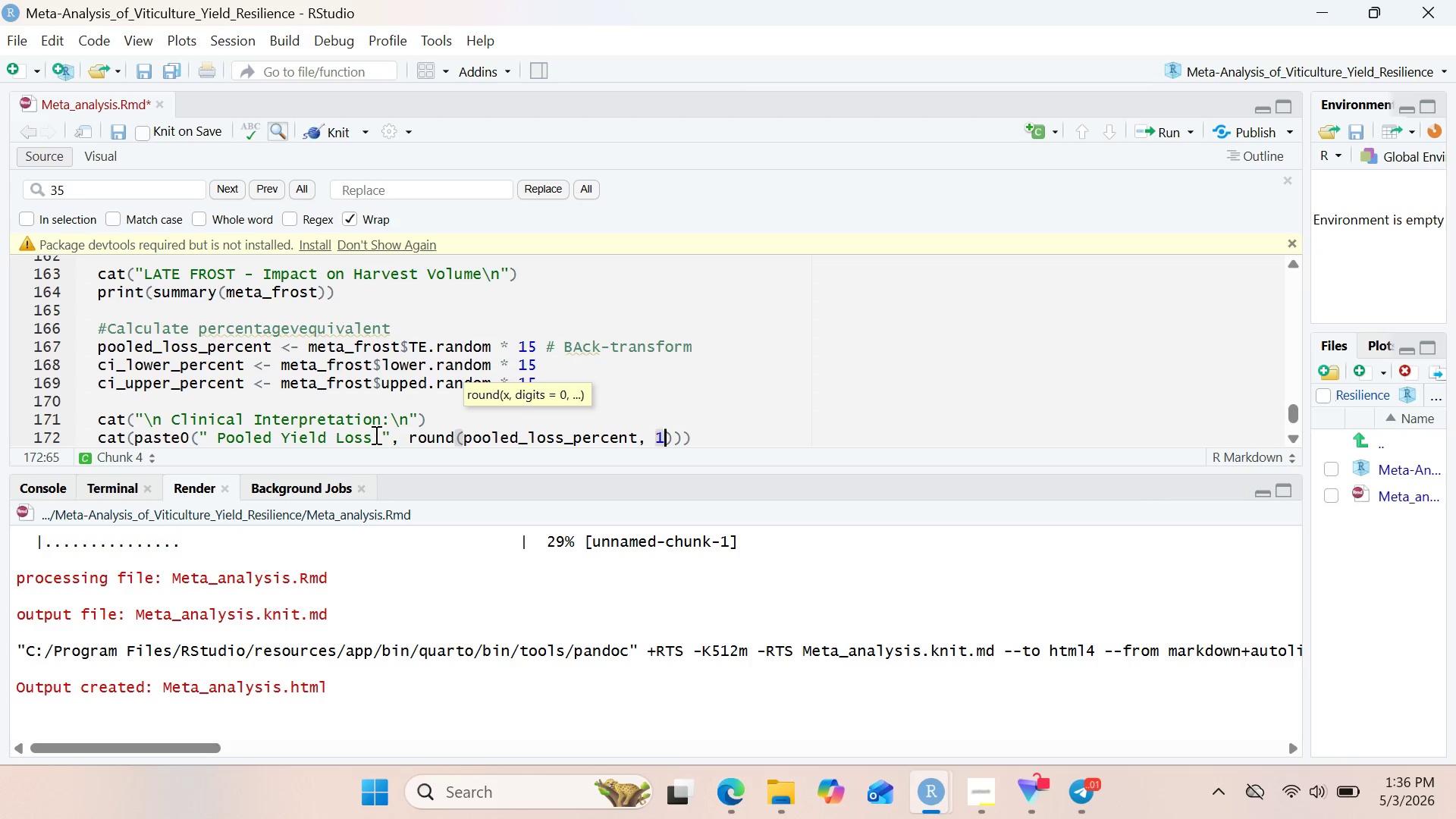 
key(1)
 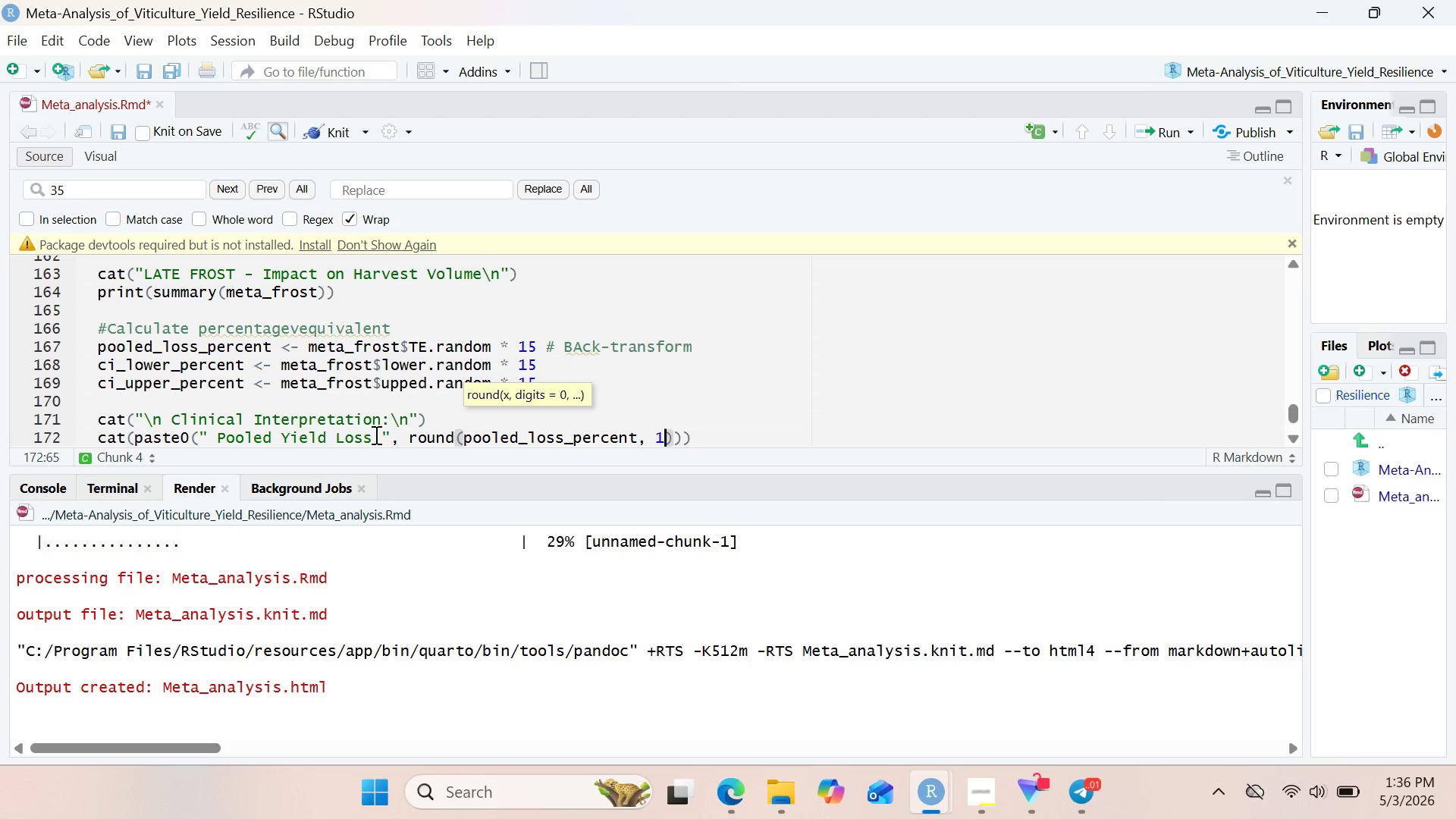 
key(ArrowRight)
 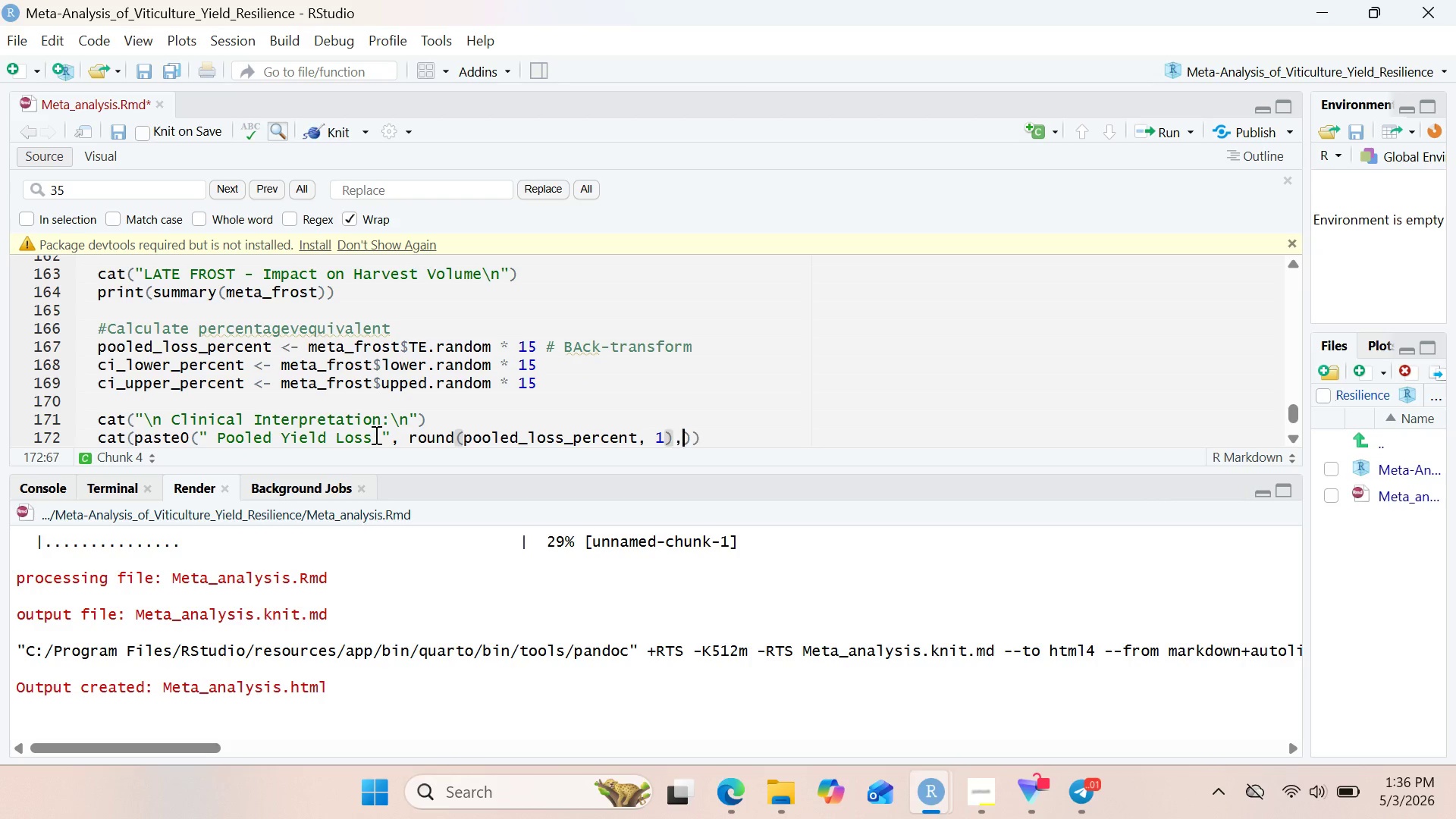 
key(Comma)
 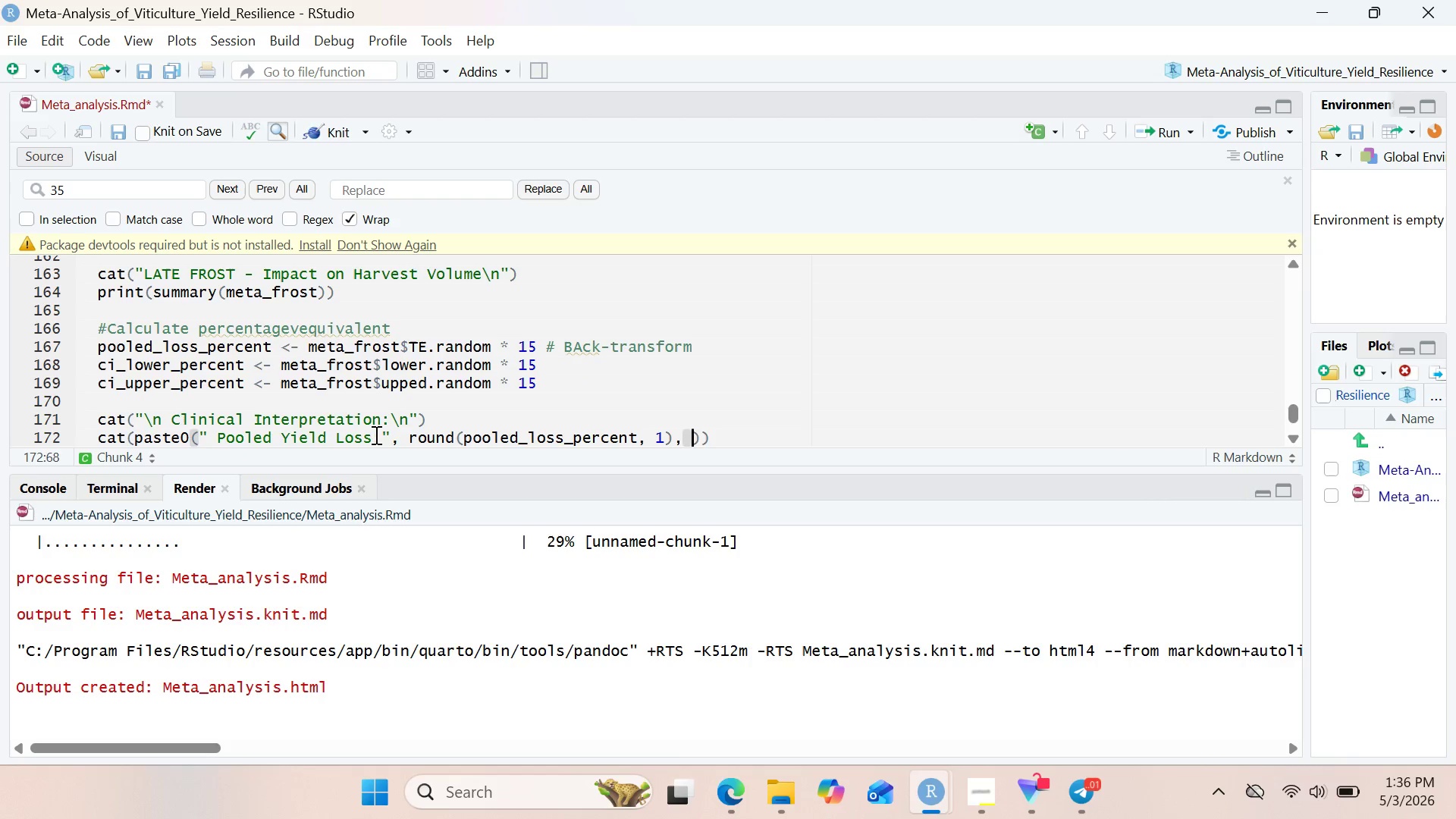 
key(Space)
 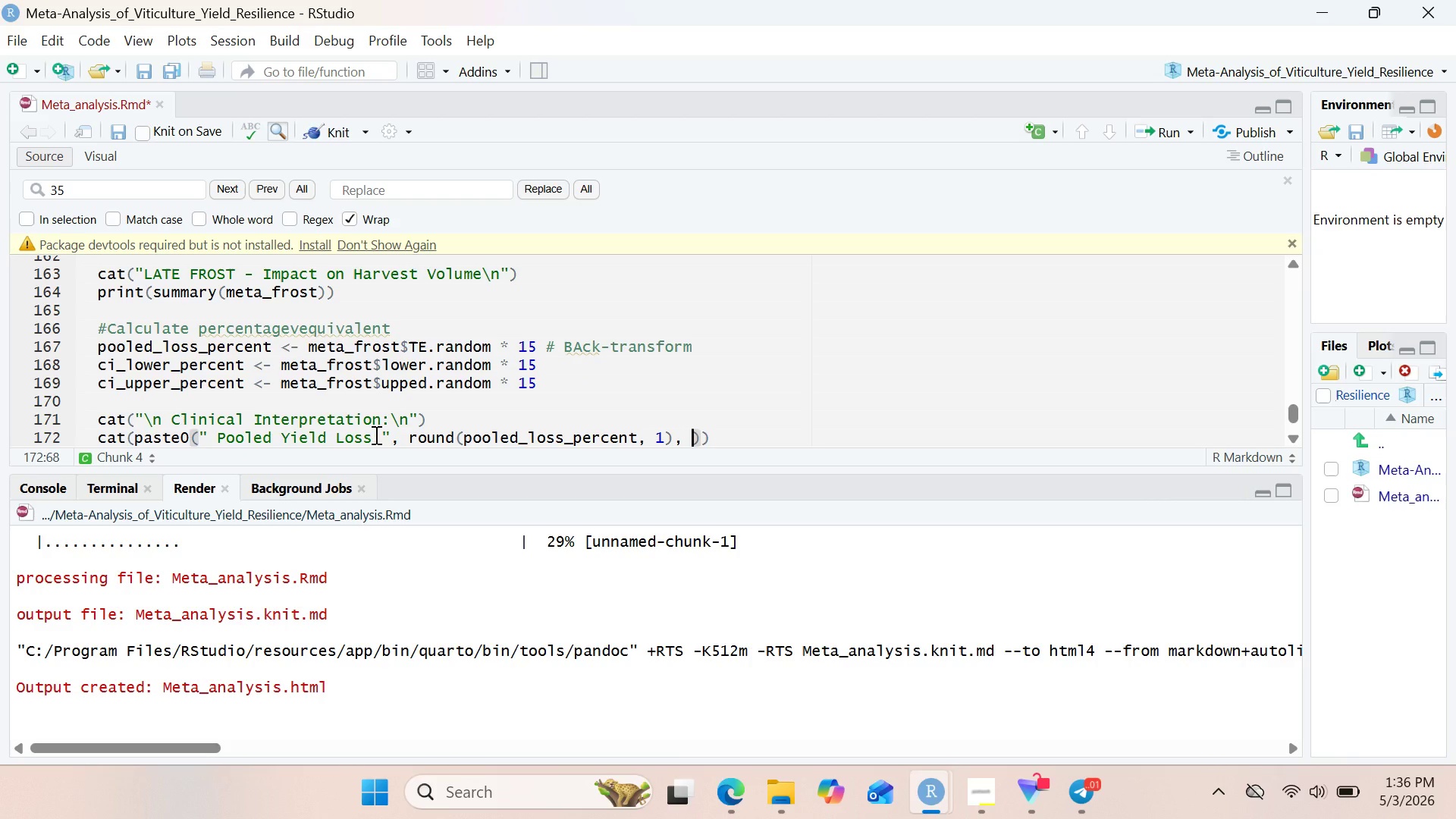 
key(Shift+Quote)
 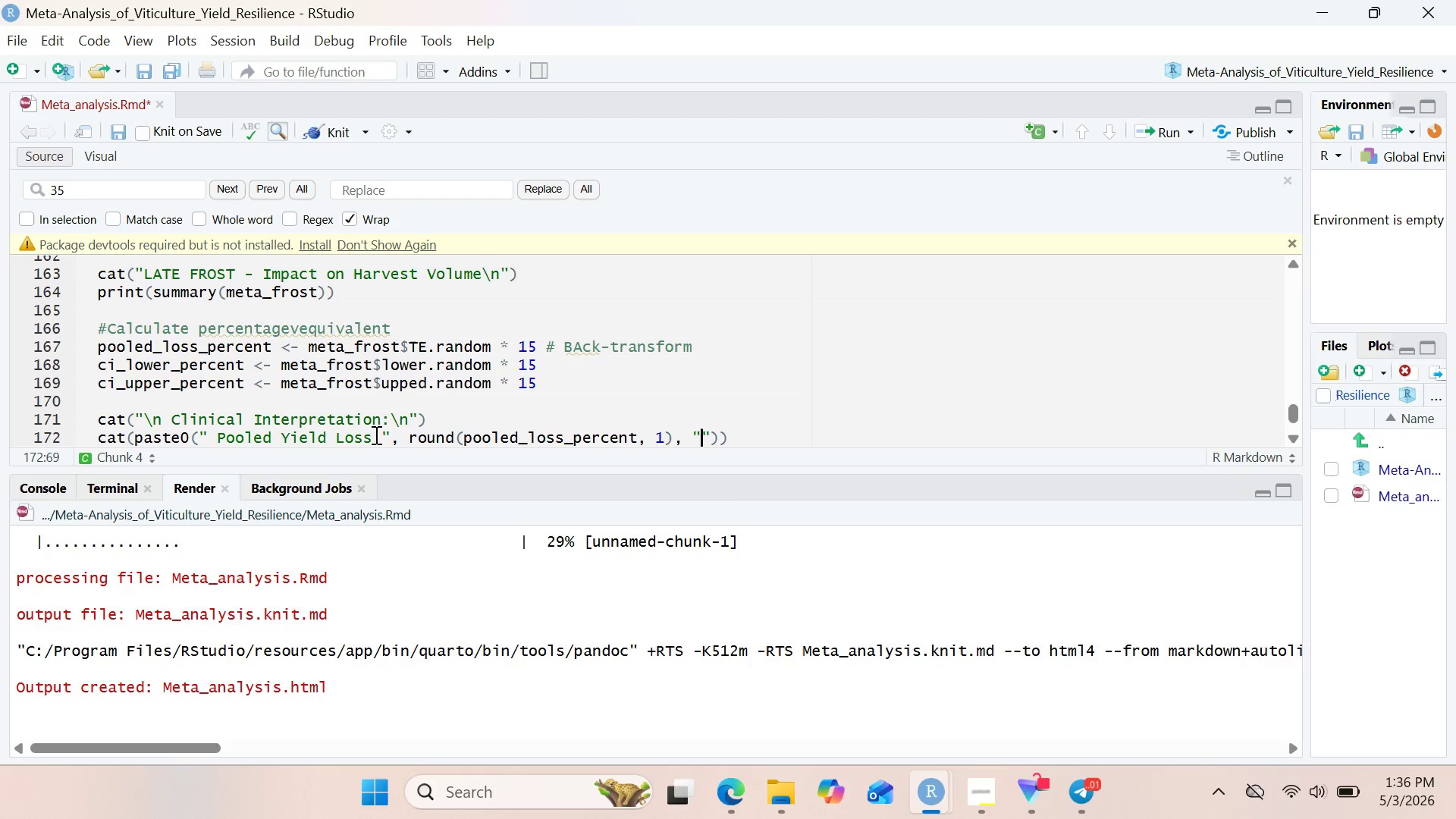 
key(Shift+5)
 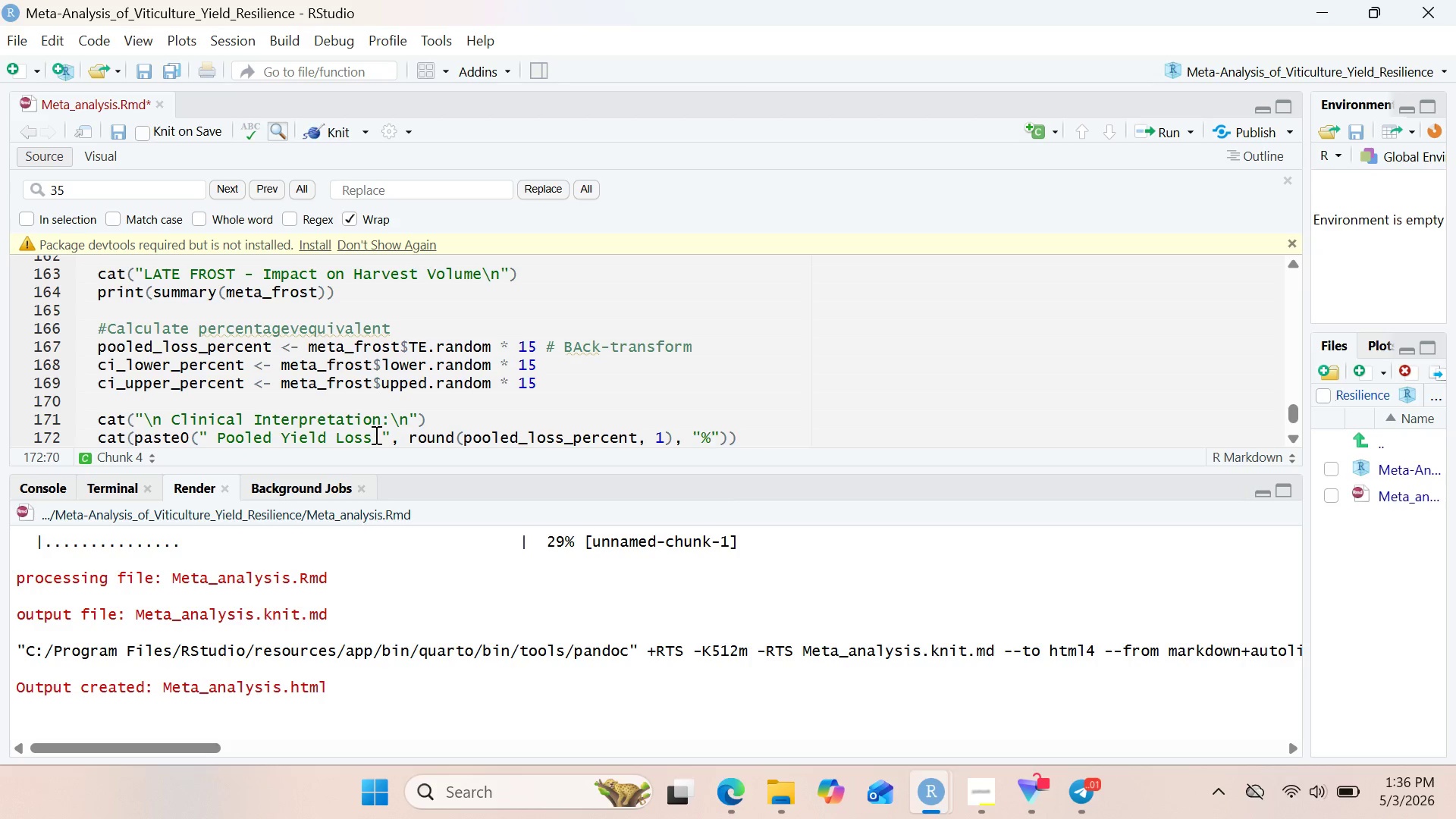 
key(Space)
 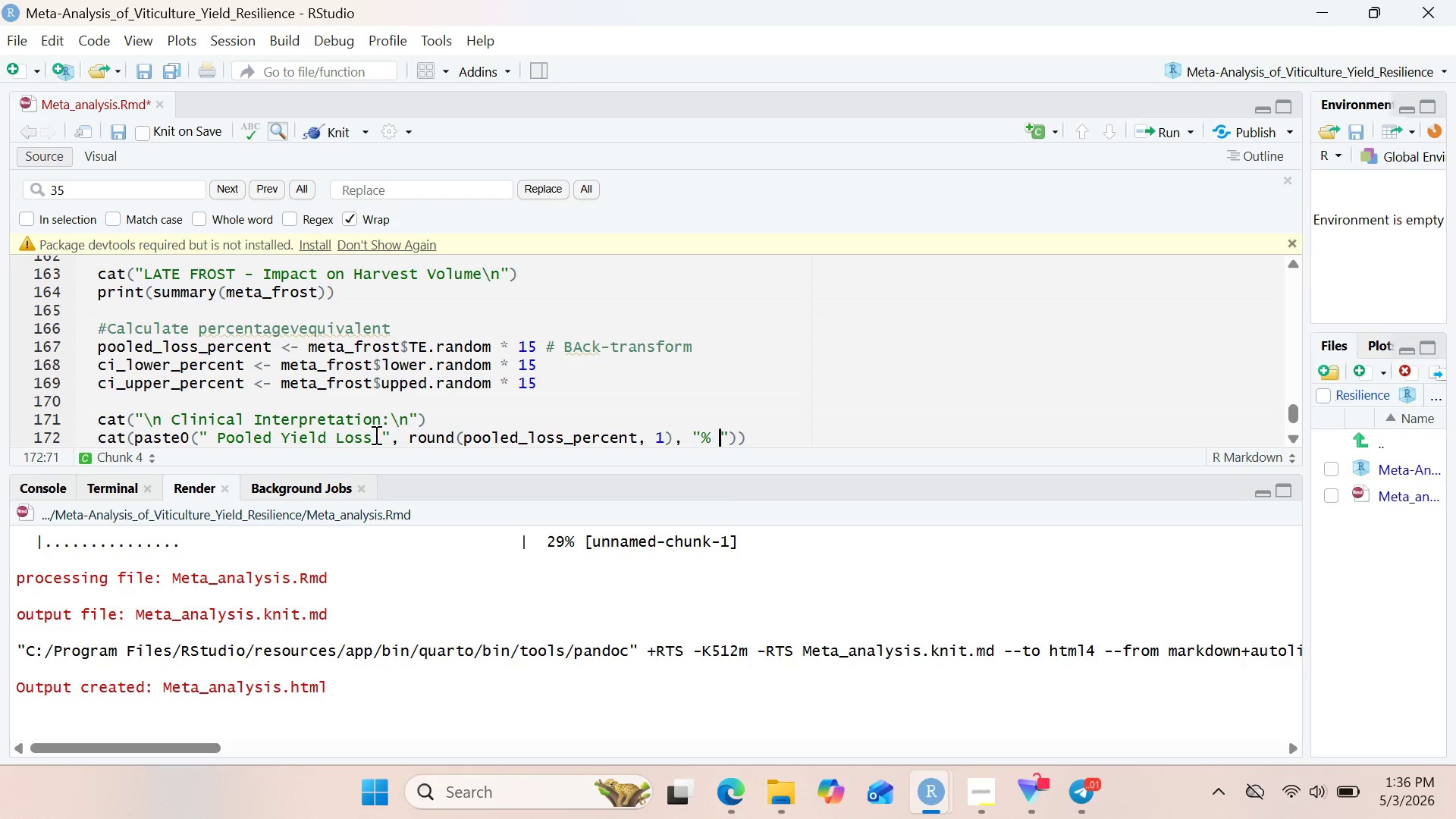 
key(Shift+9)
 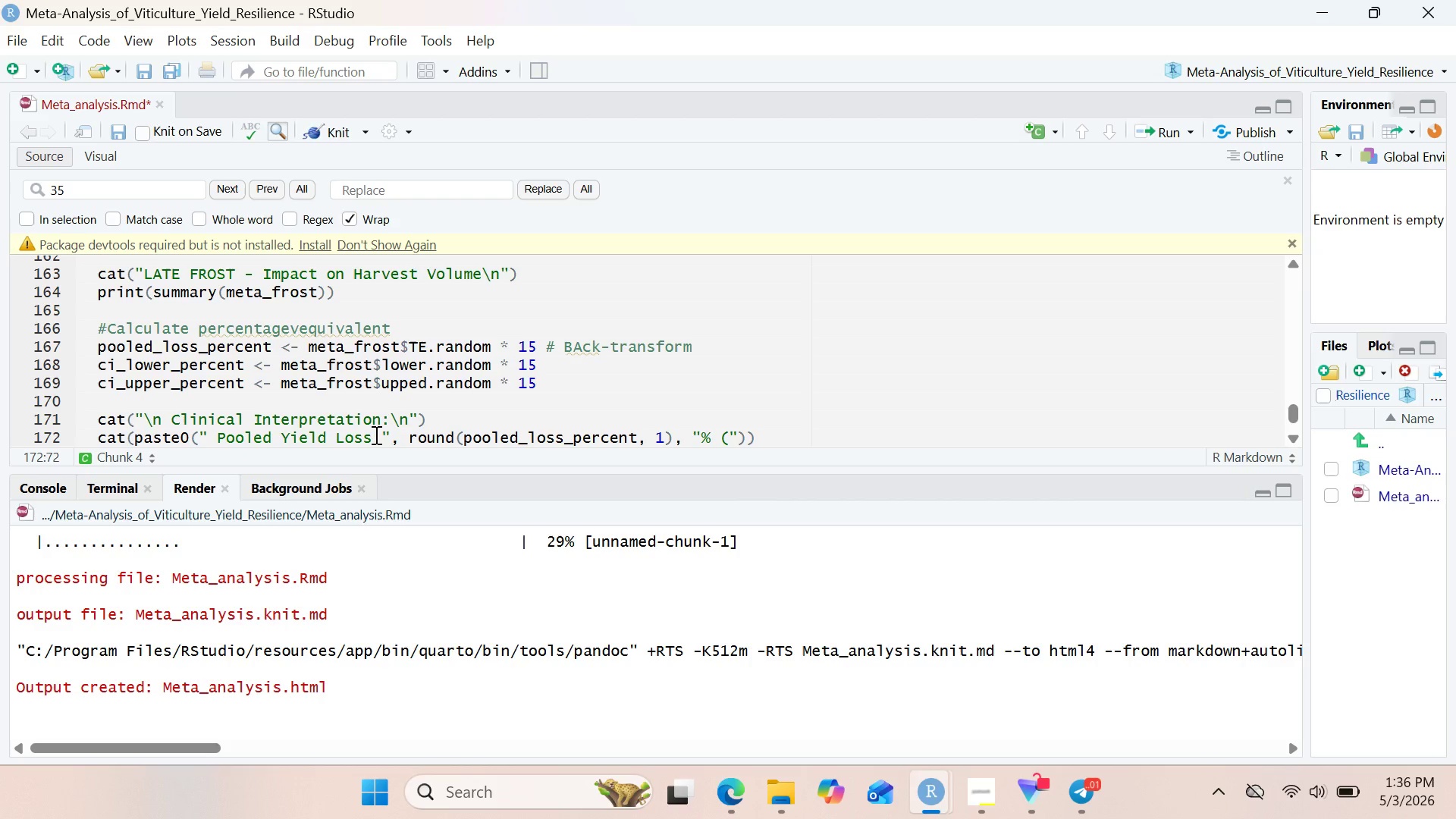 
type(95% CI:)
 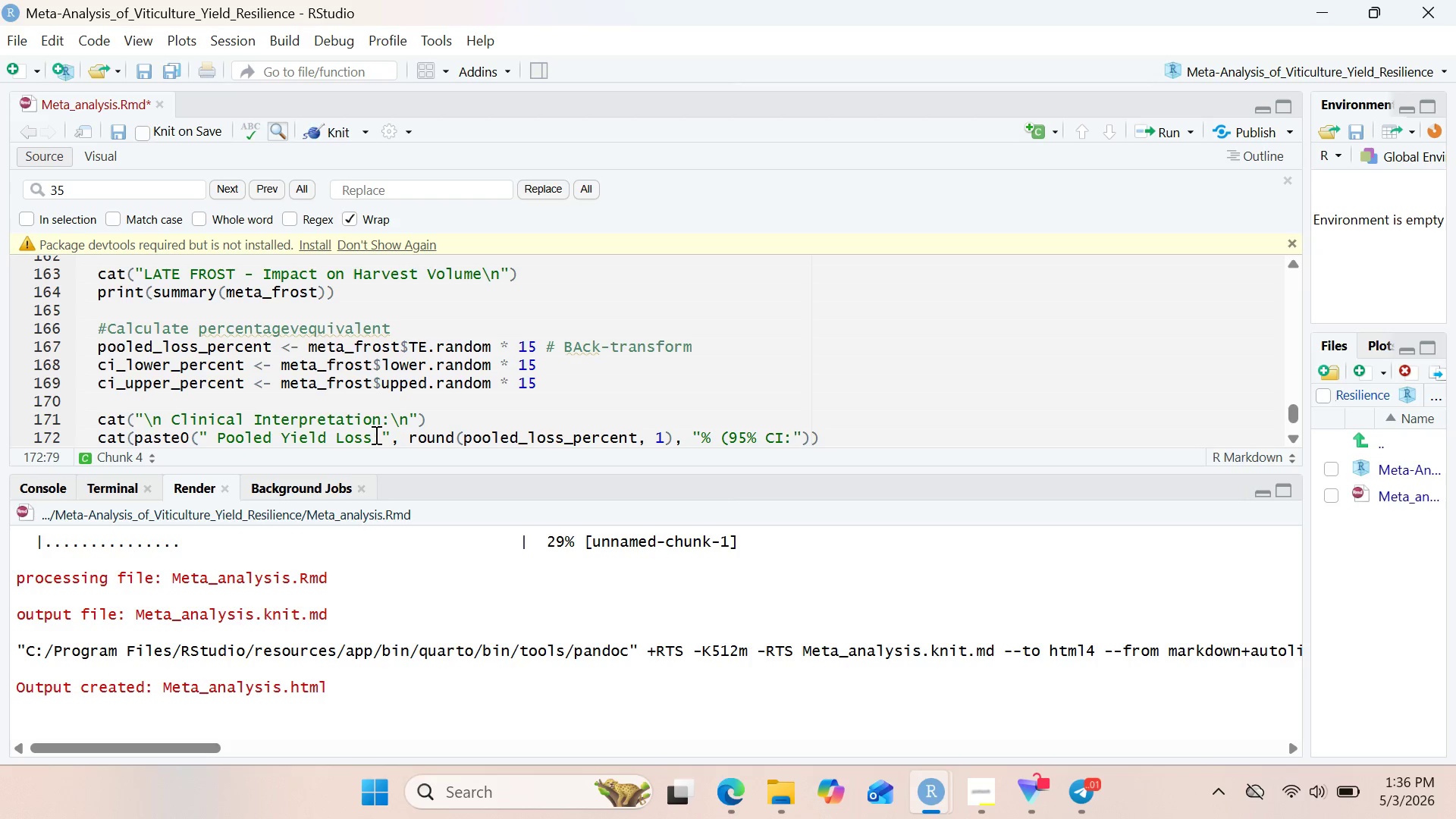 
key(ArrowRight)
 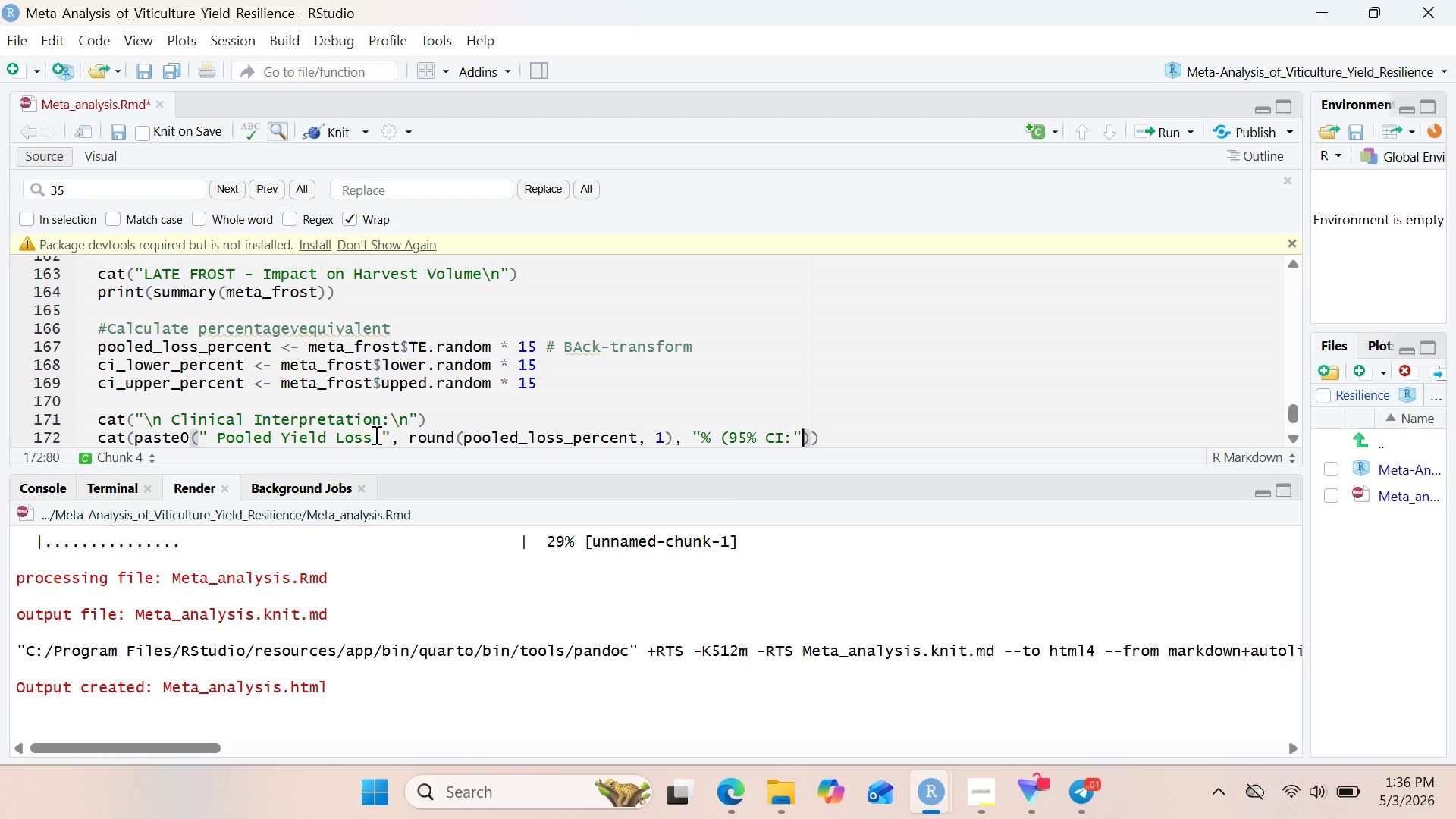 
key(Comma)
 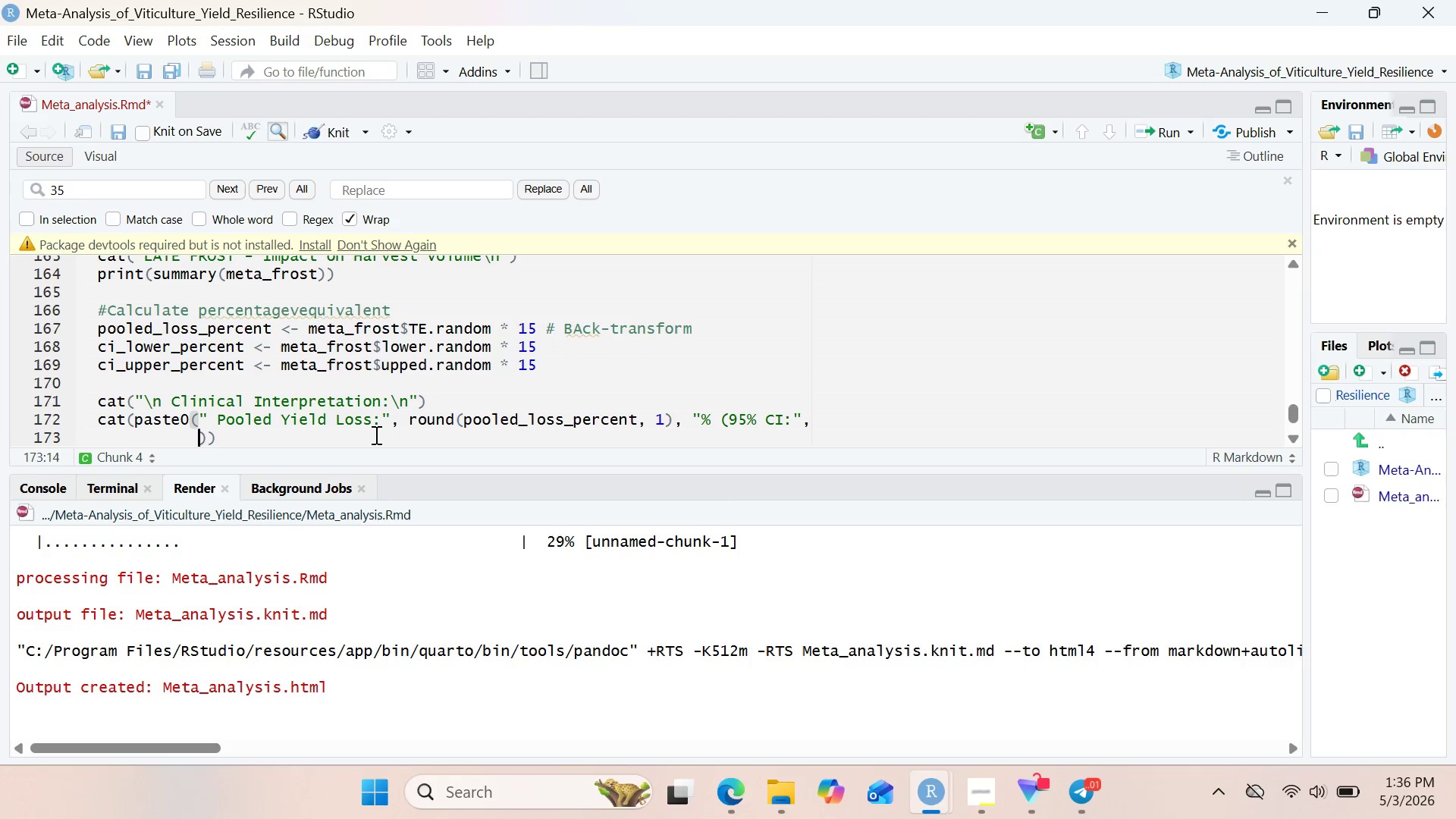 
key(Enter)
 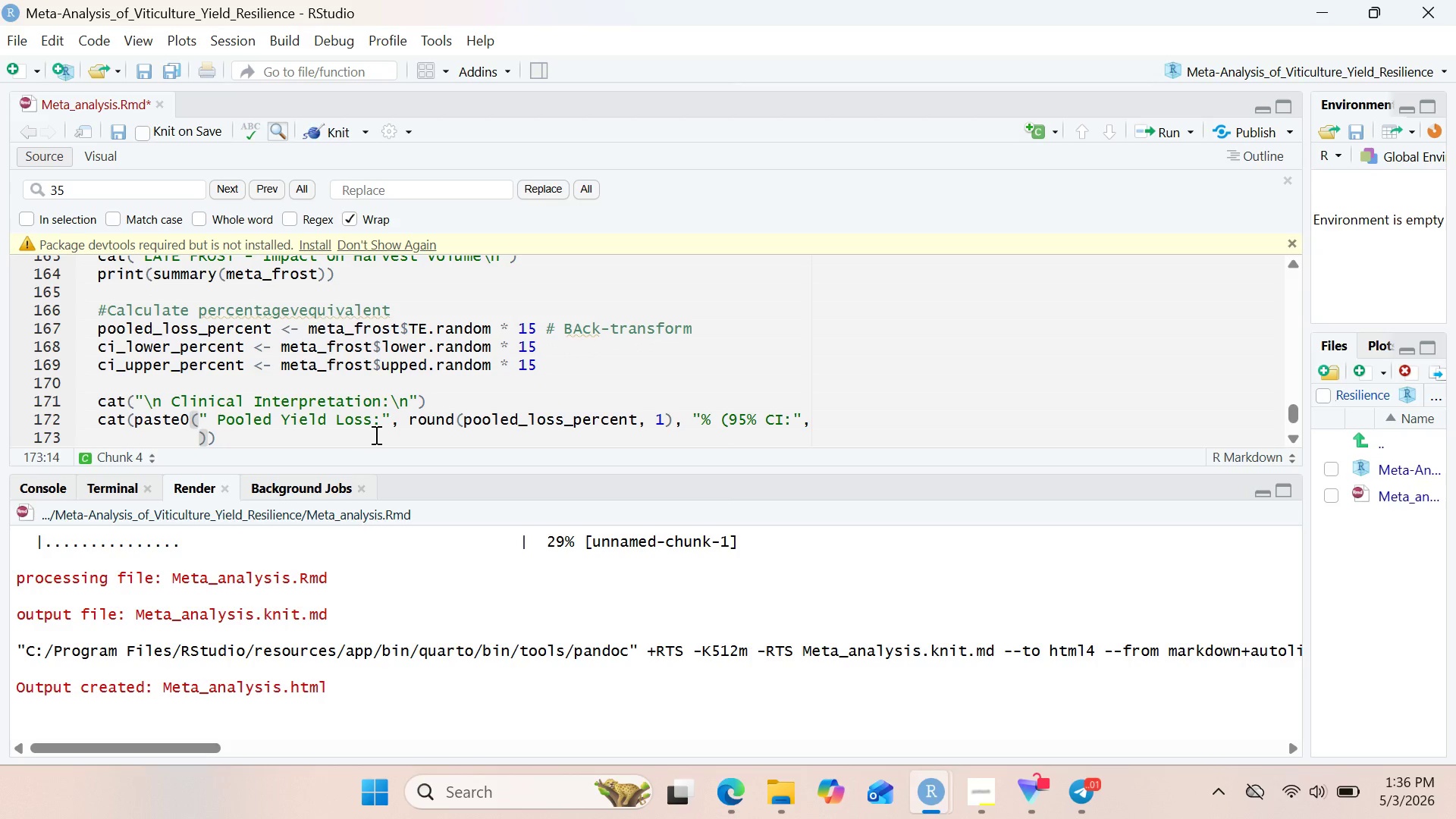 
type(roun)
 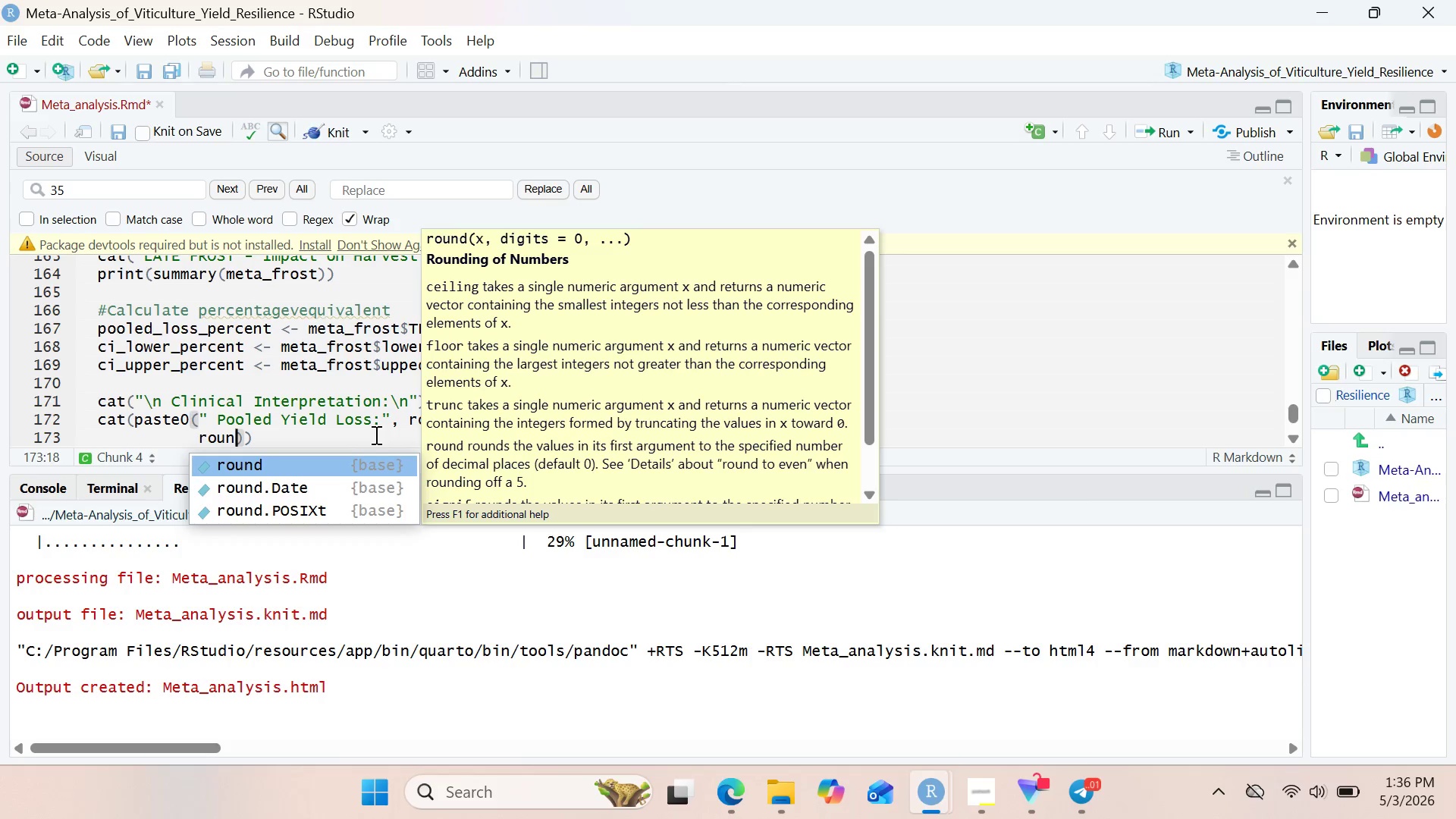 
key(Enter)
 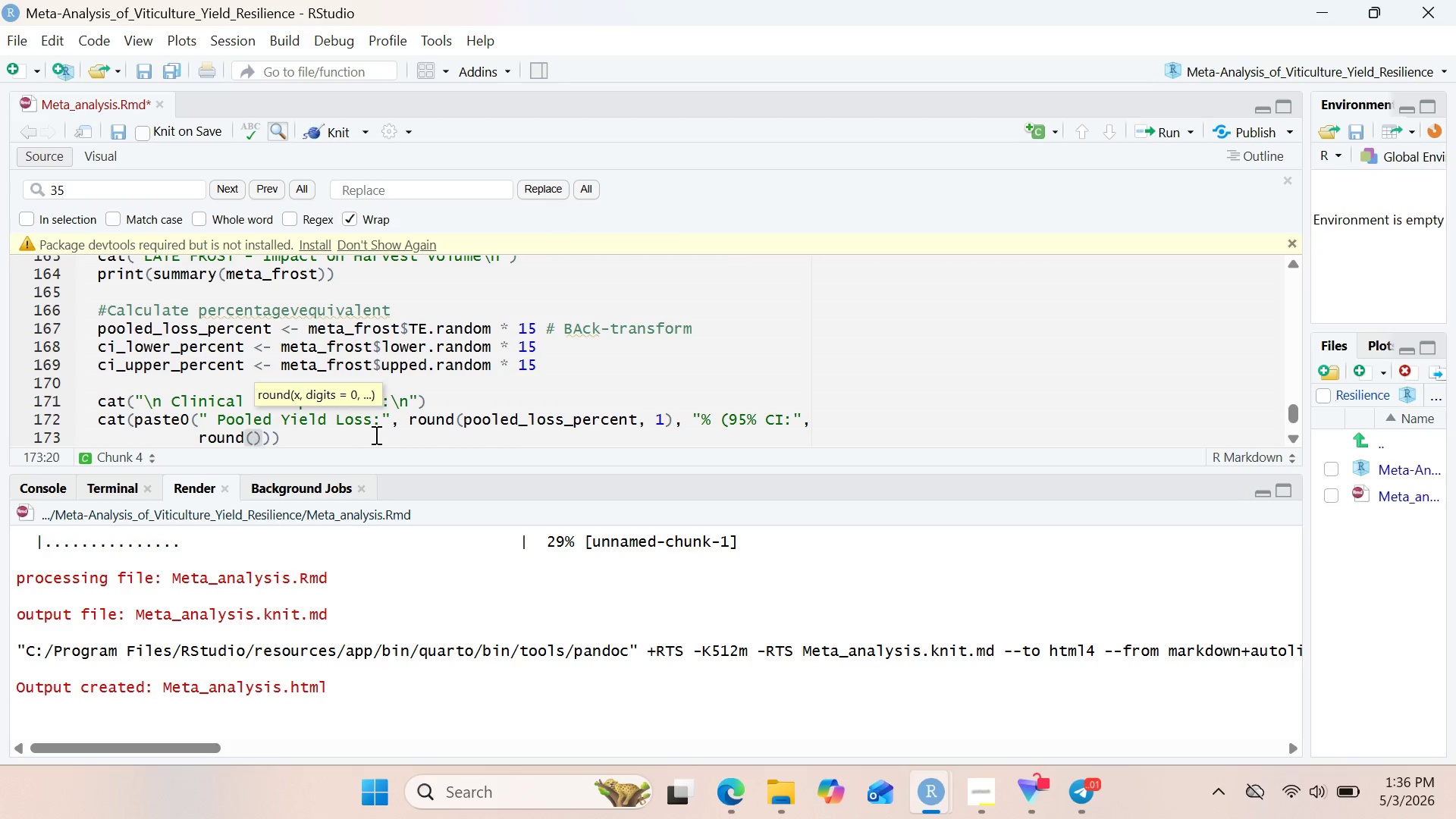 
type(ci-lower_per)
 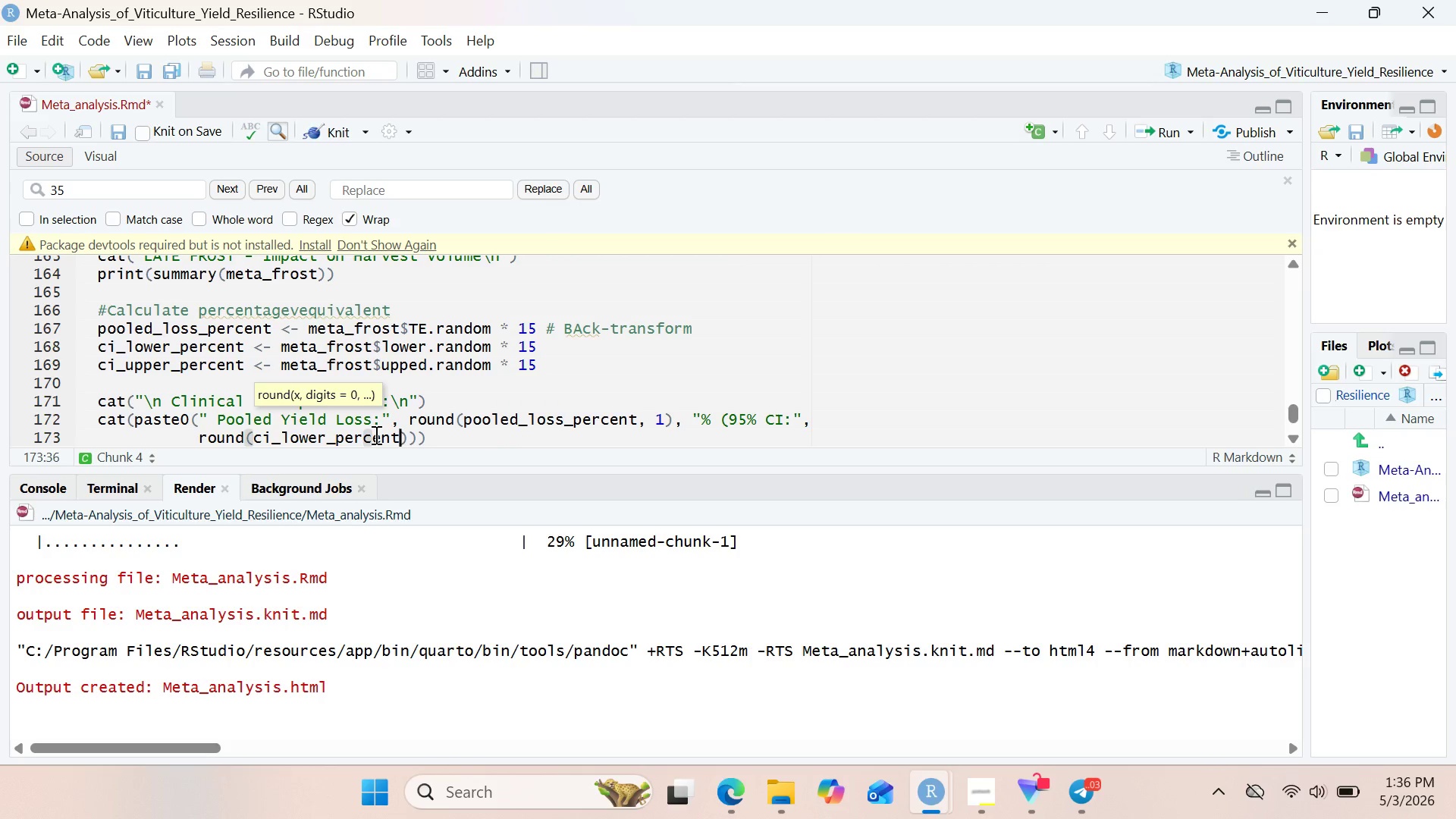 
 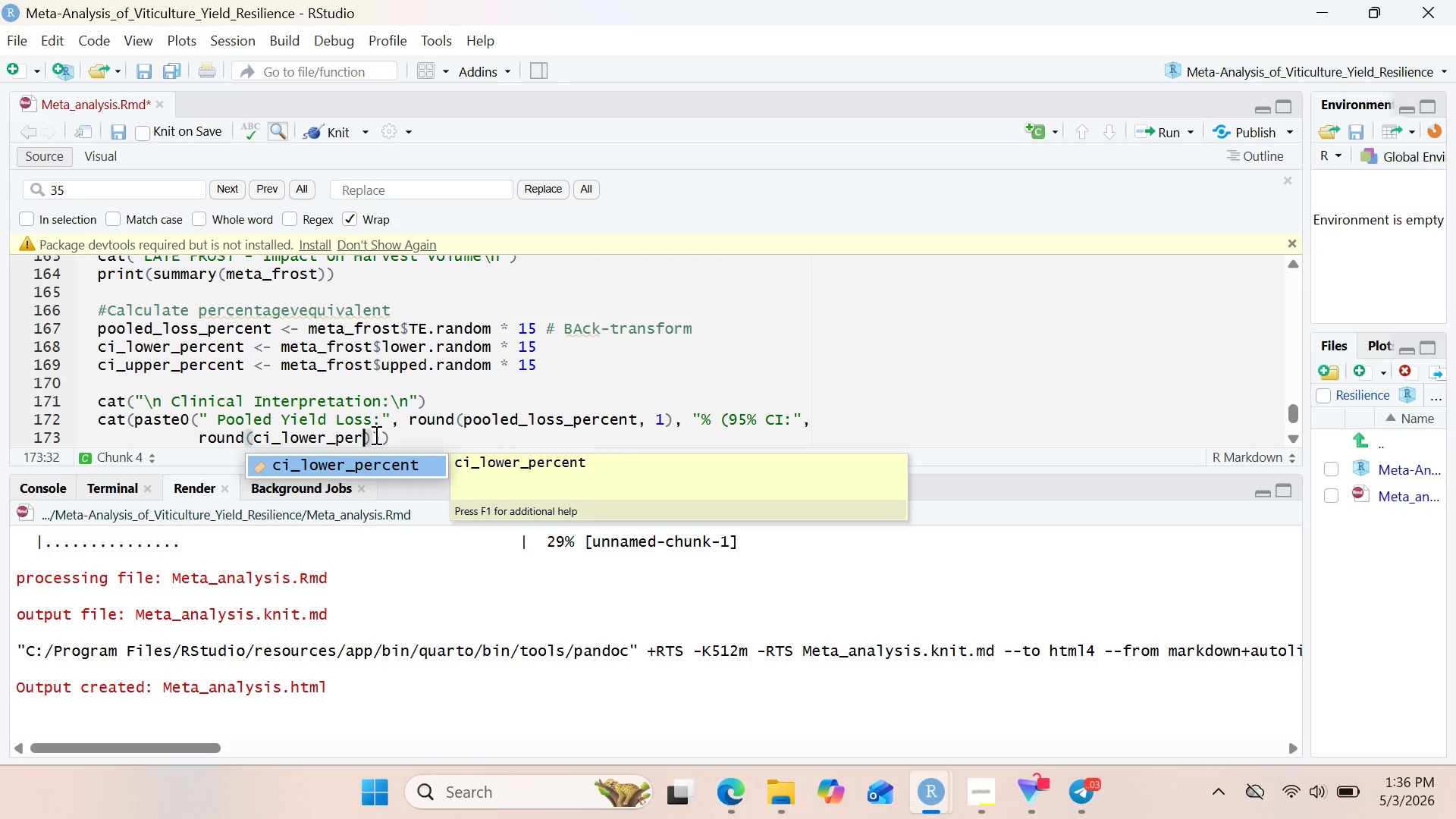 
key(Enter)
 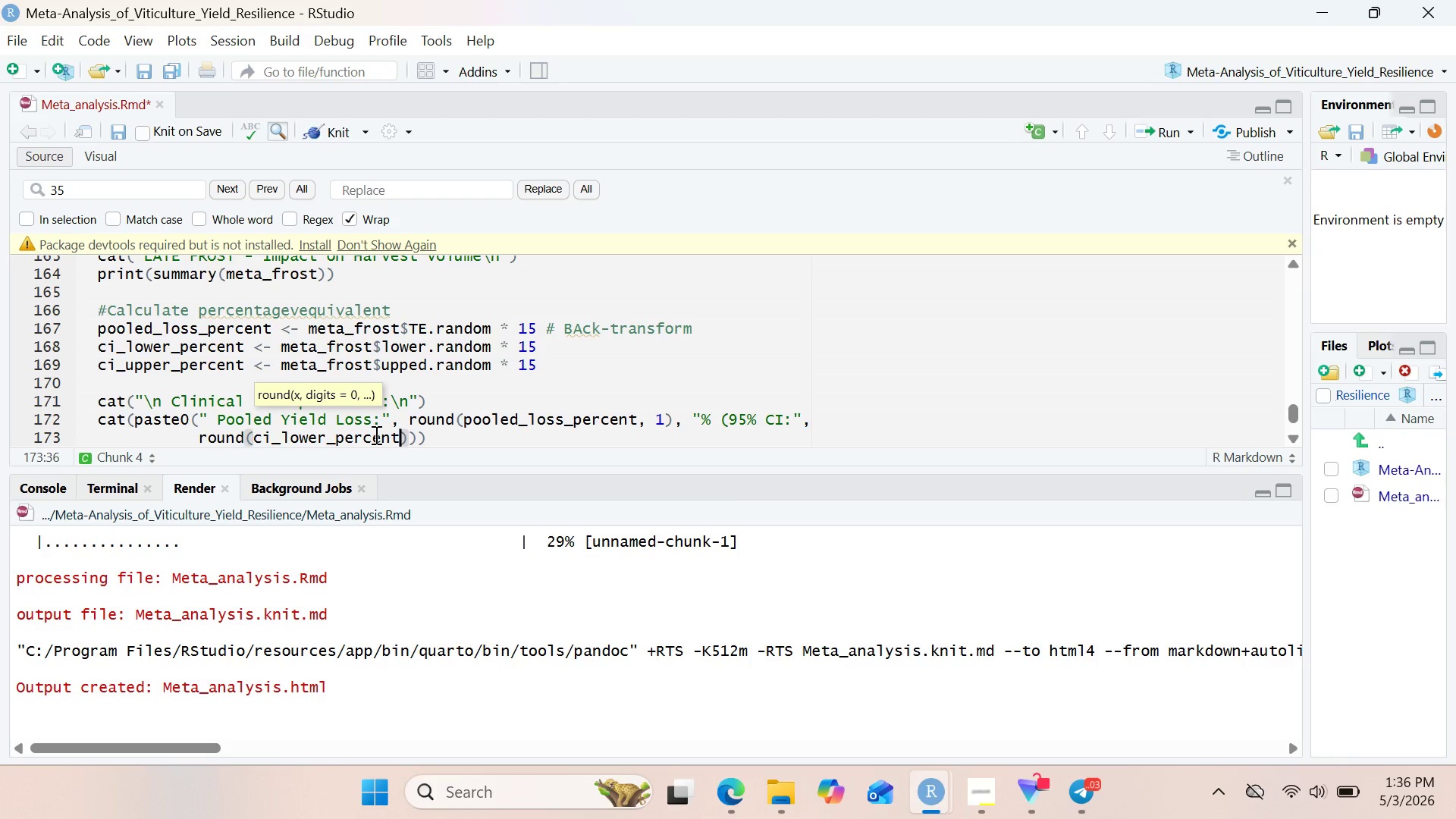 
key(Comma)
 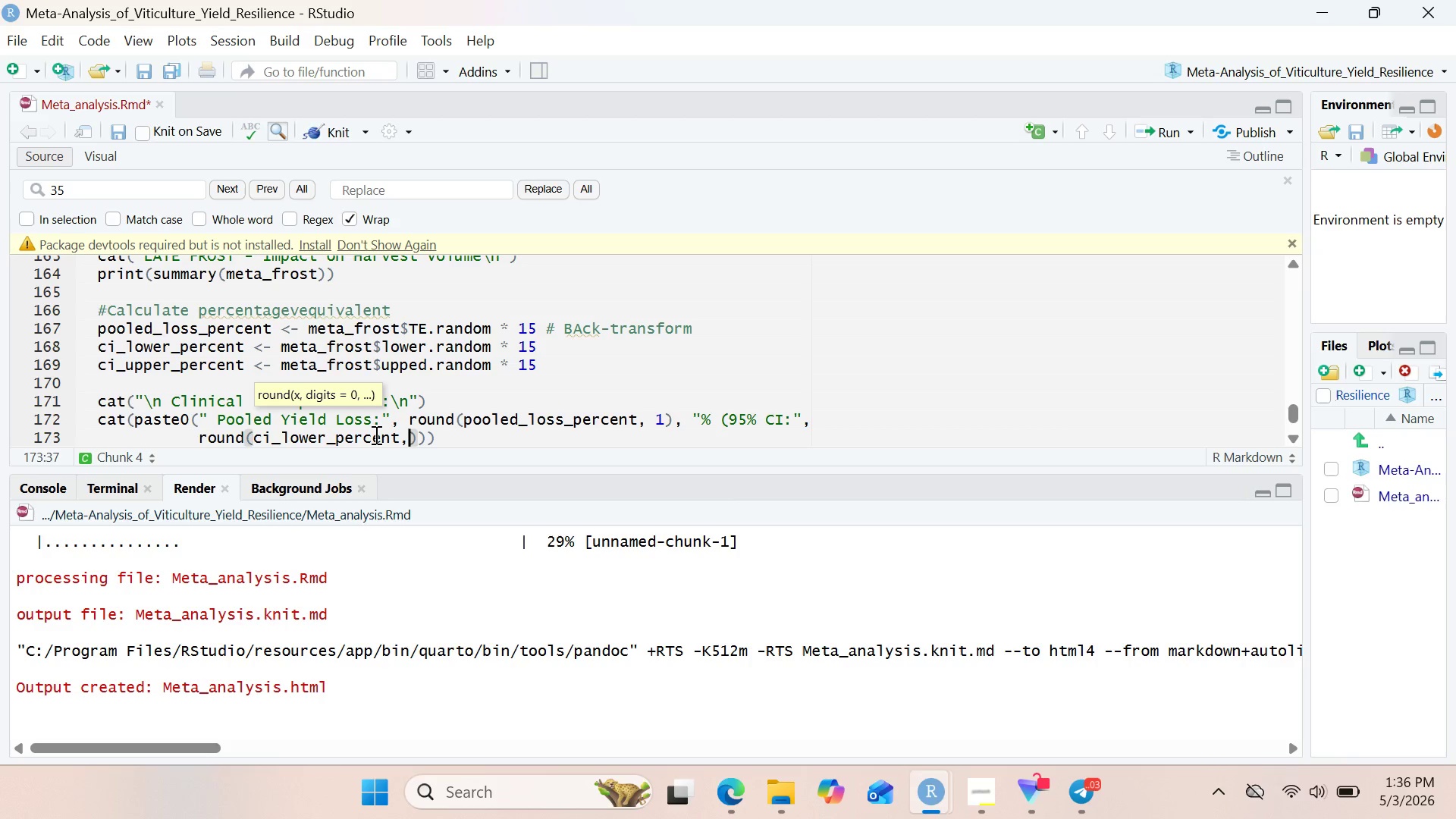 
key(1)
 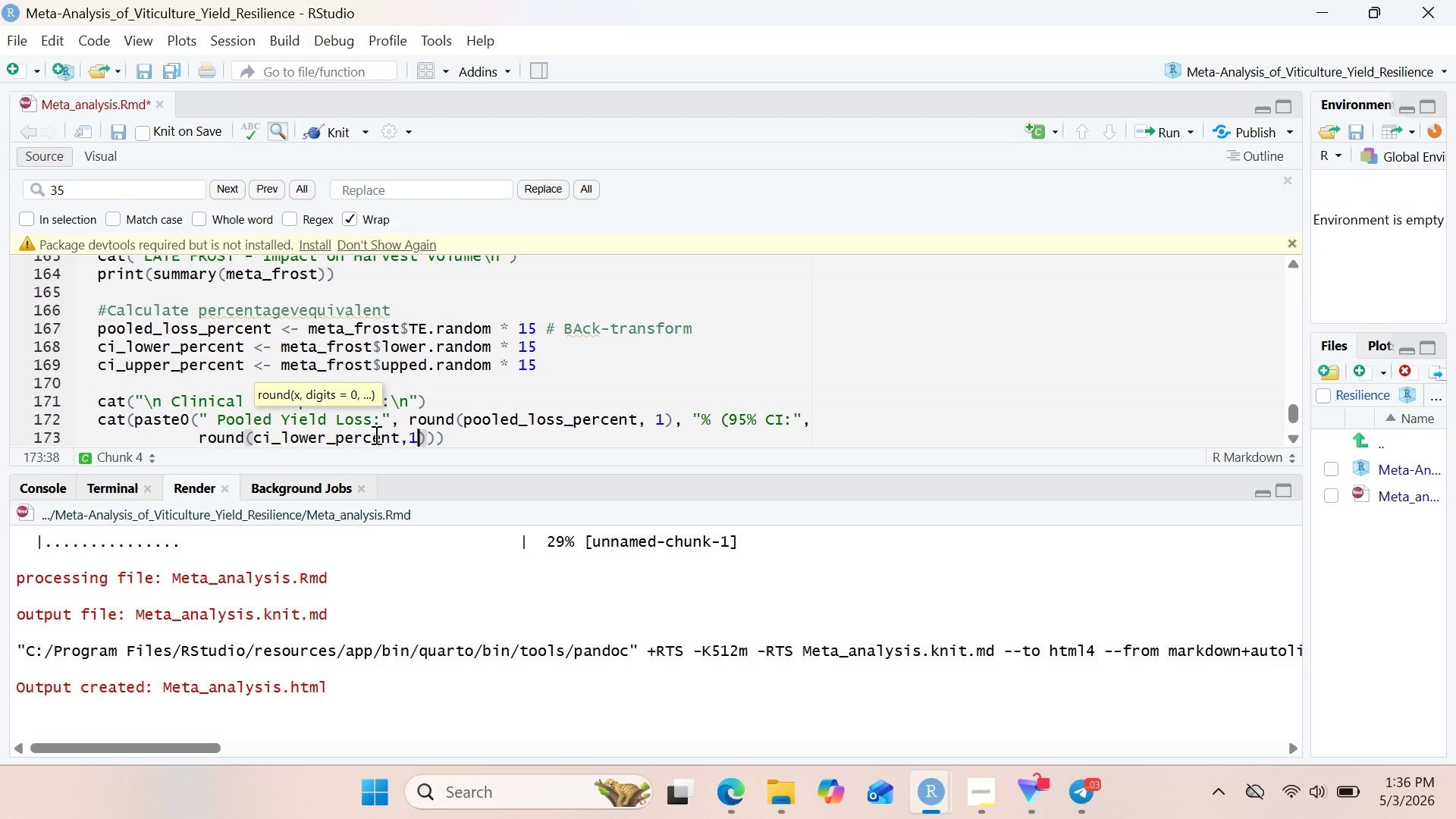 
key(ArrowRight)
 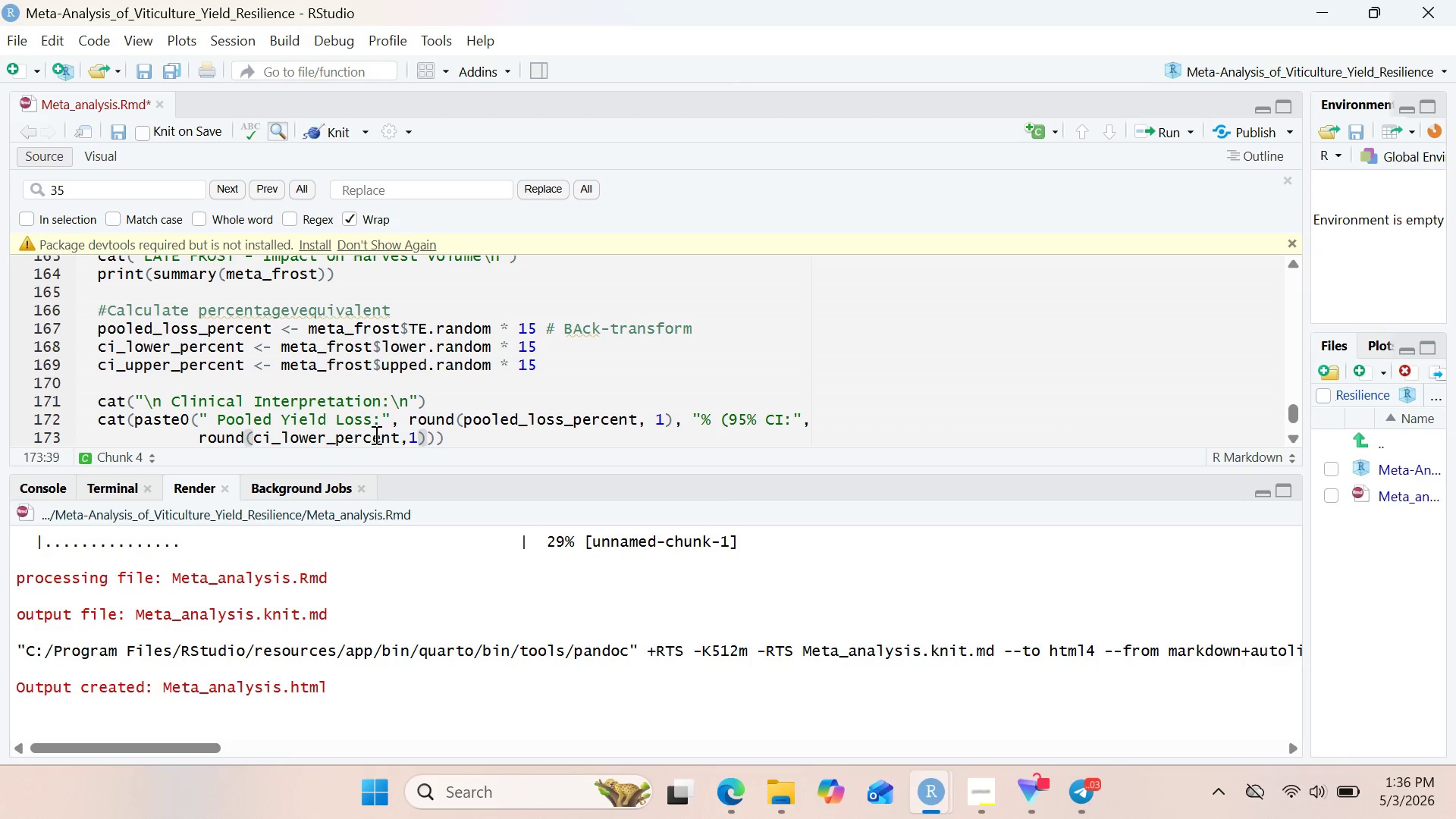 
key(Comma)
 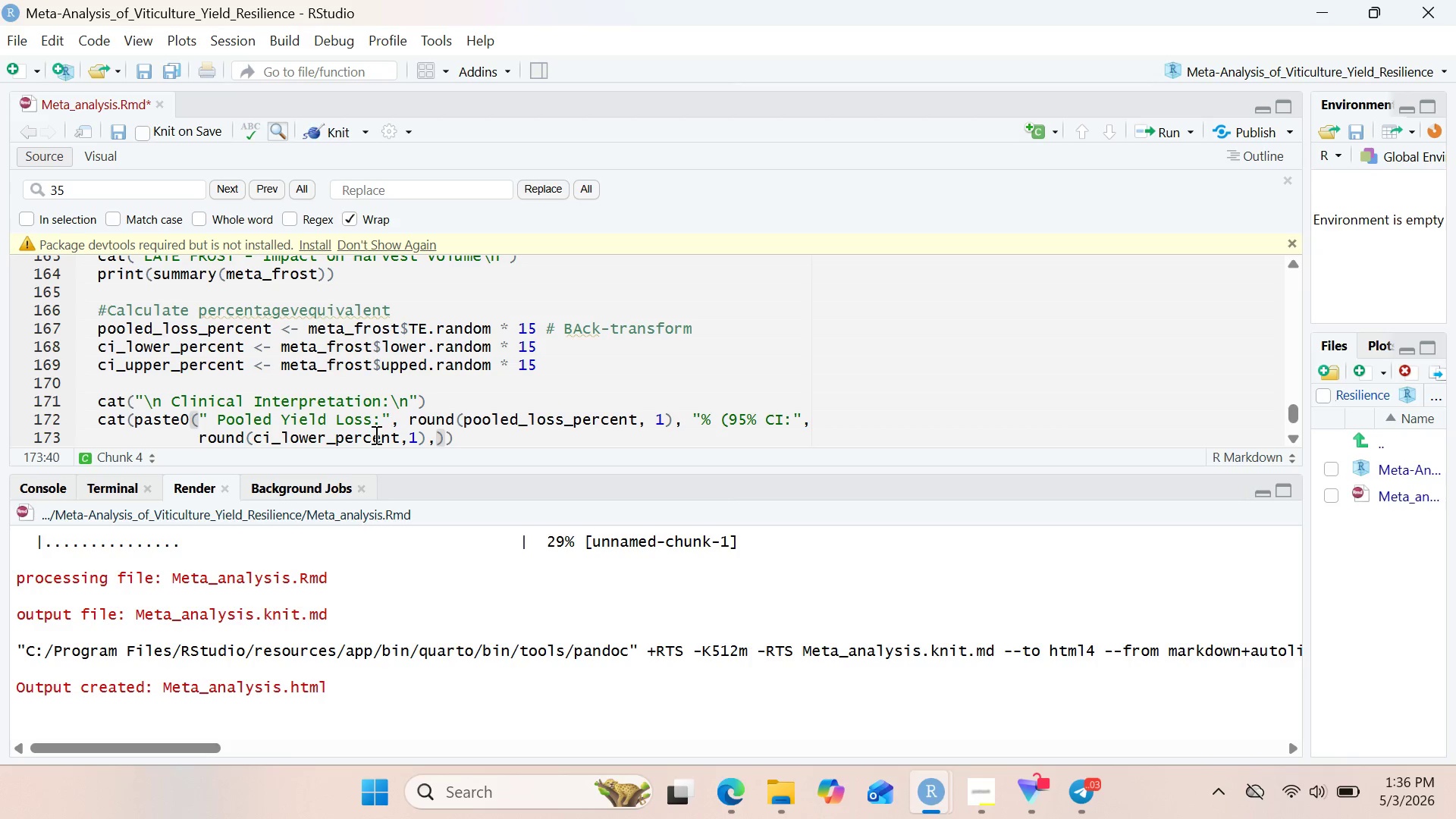 
key(Space)
 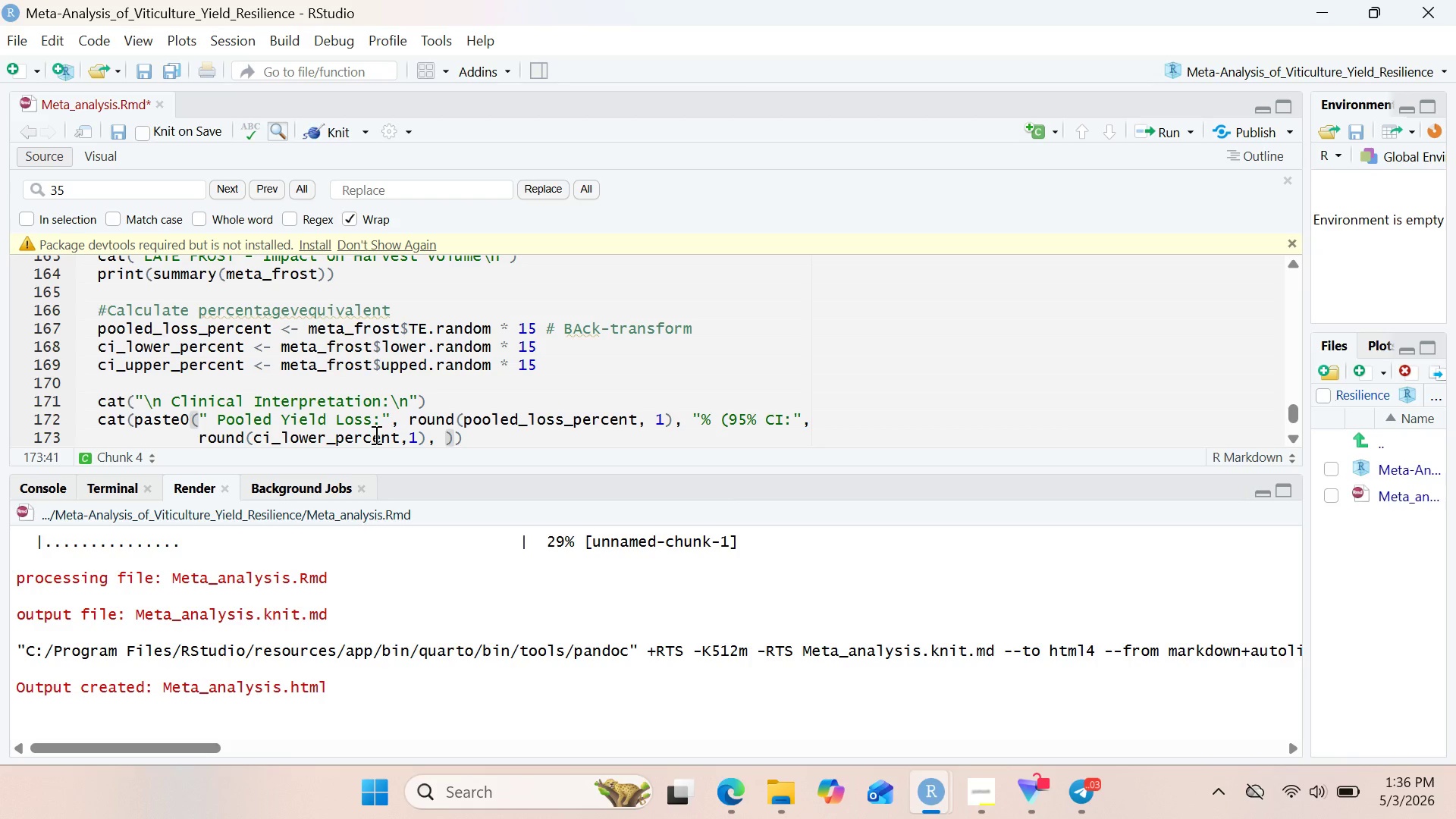 
key(Shift+Quote)
 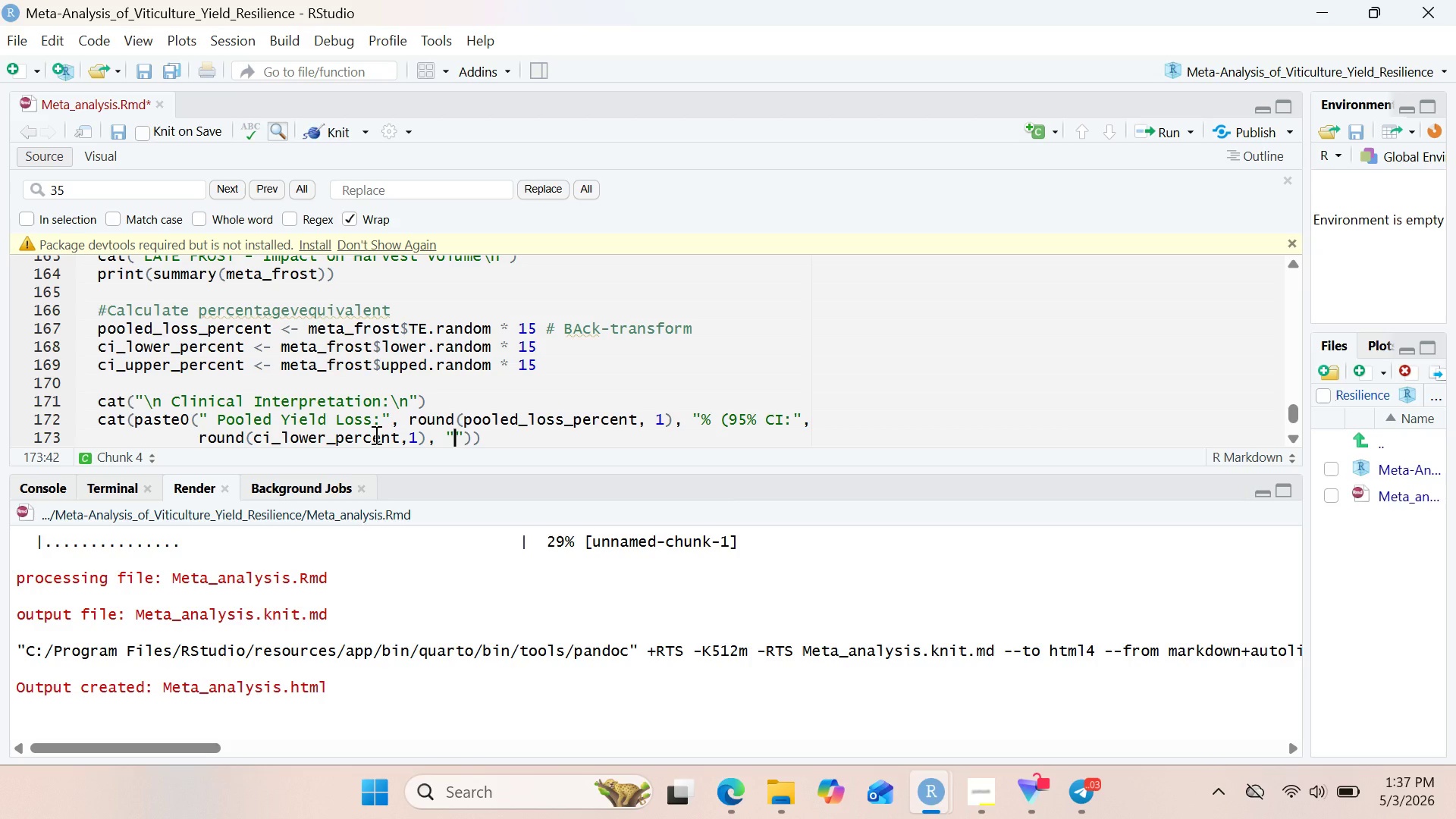 
key(Minus)
 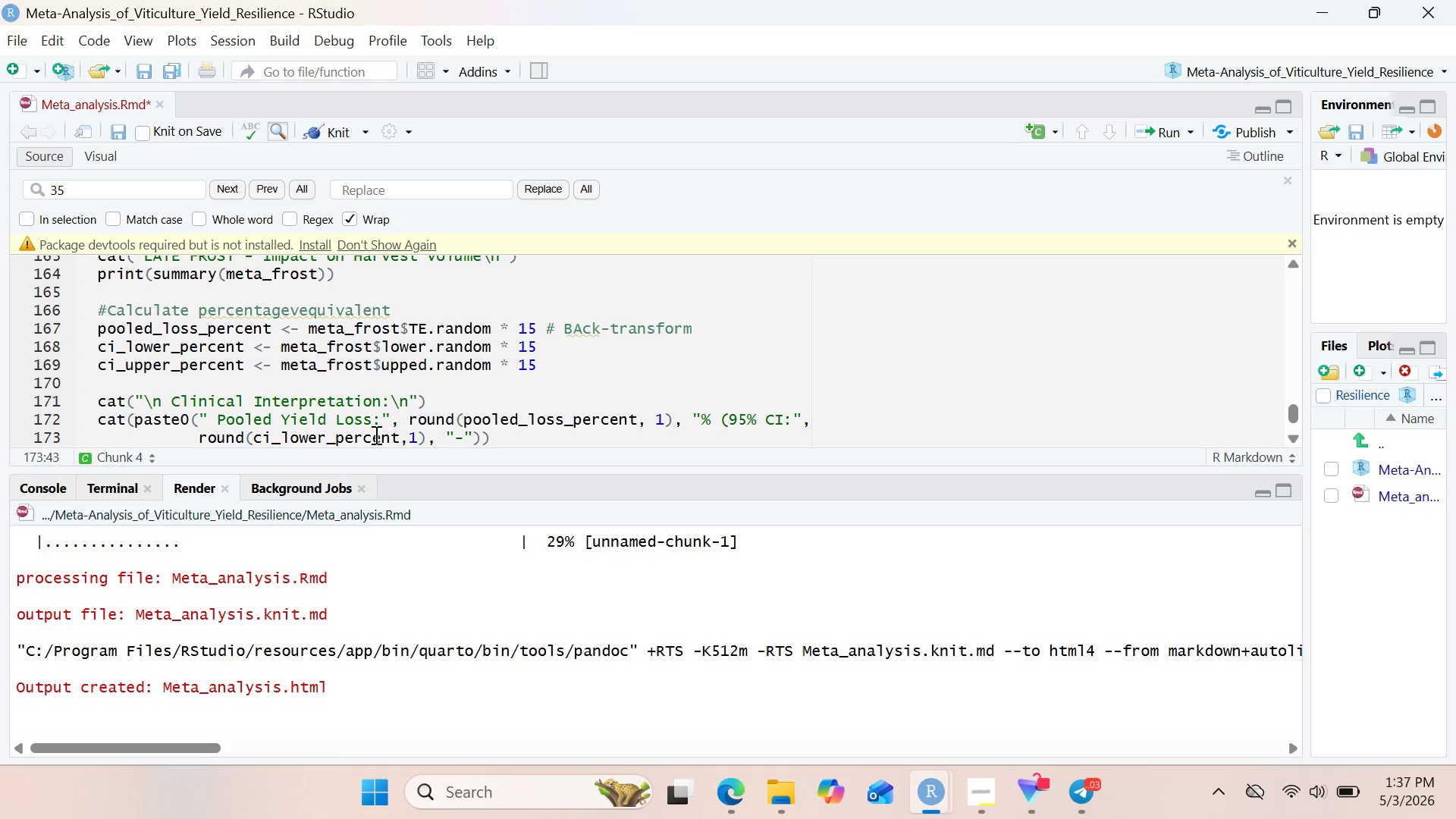 
key(ArrowRight)
 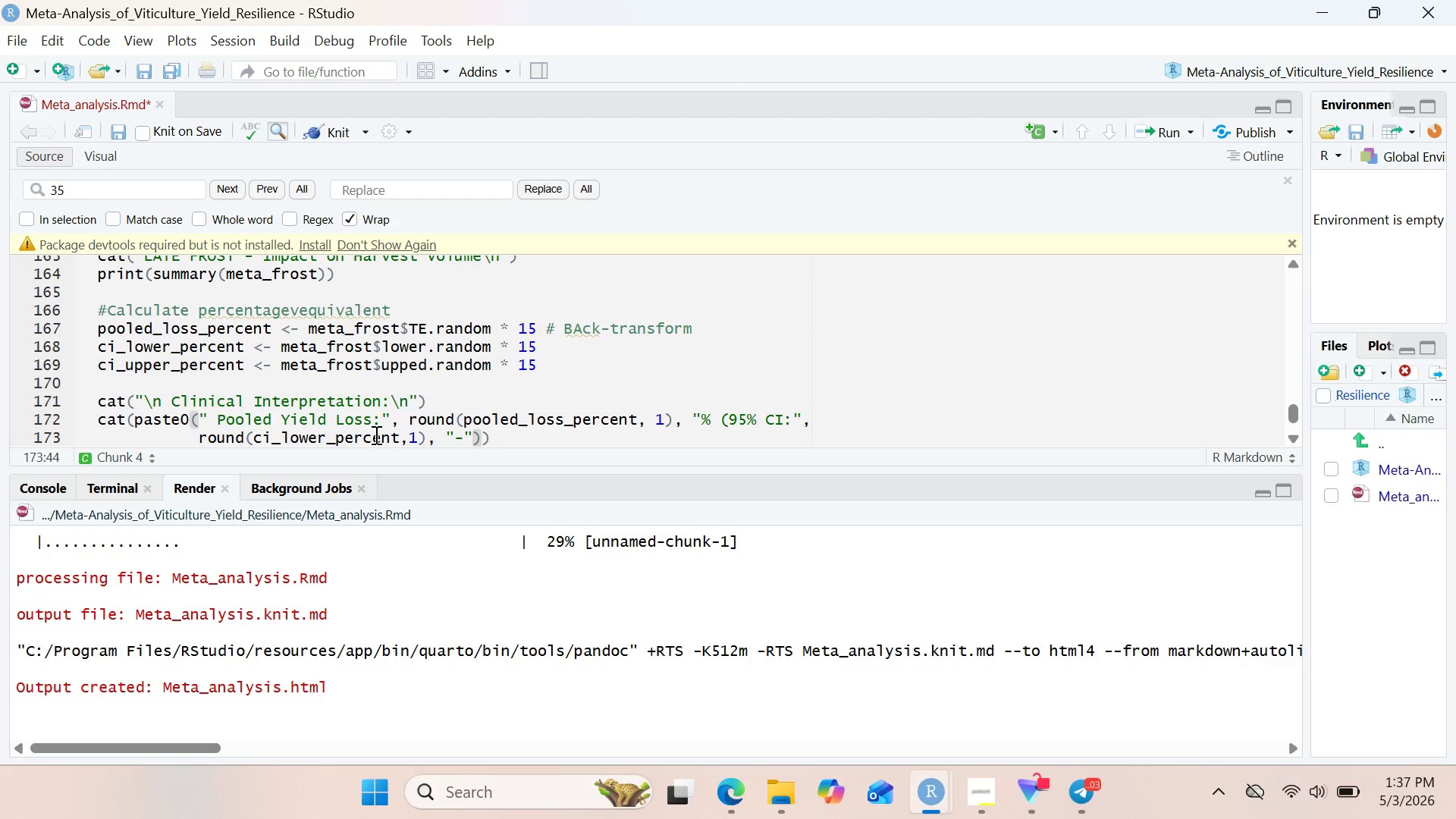 
type(, round()
 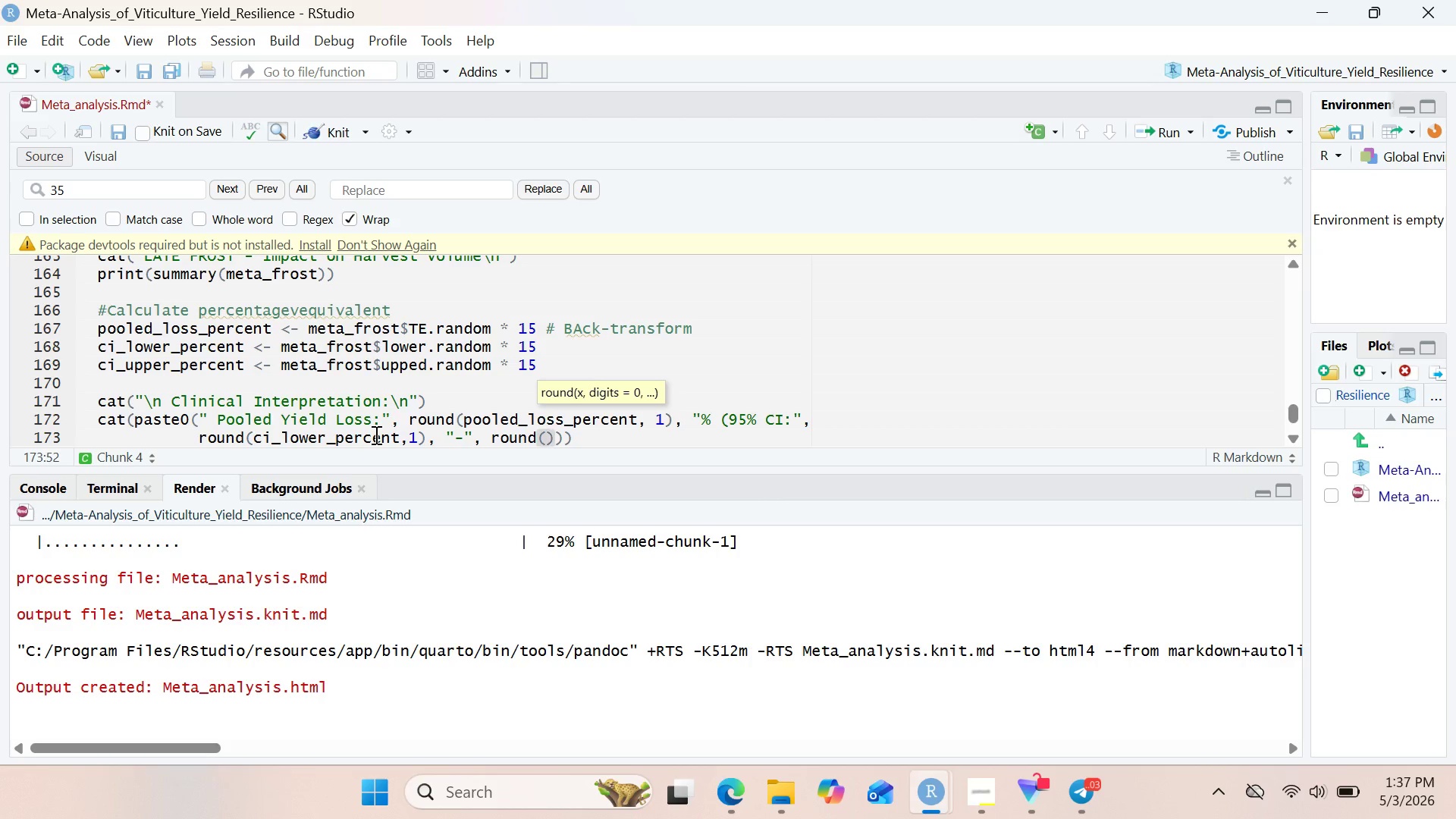 
type(ci_)
 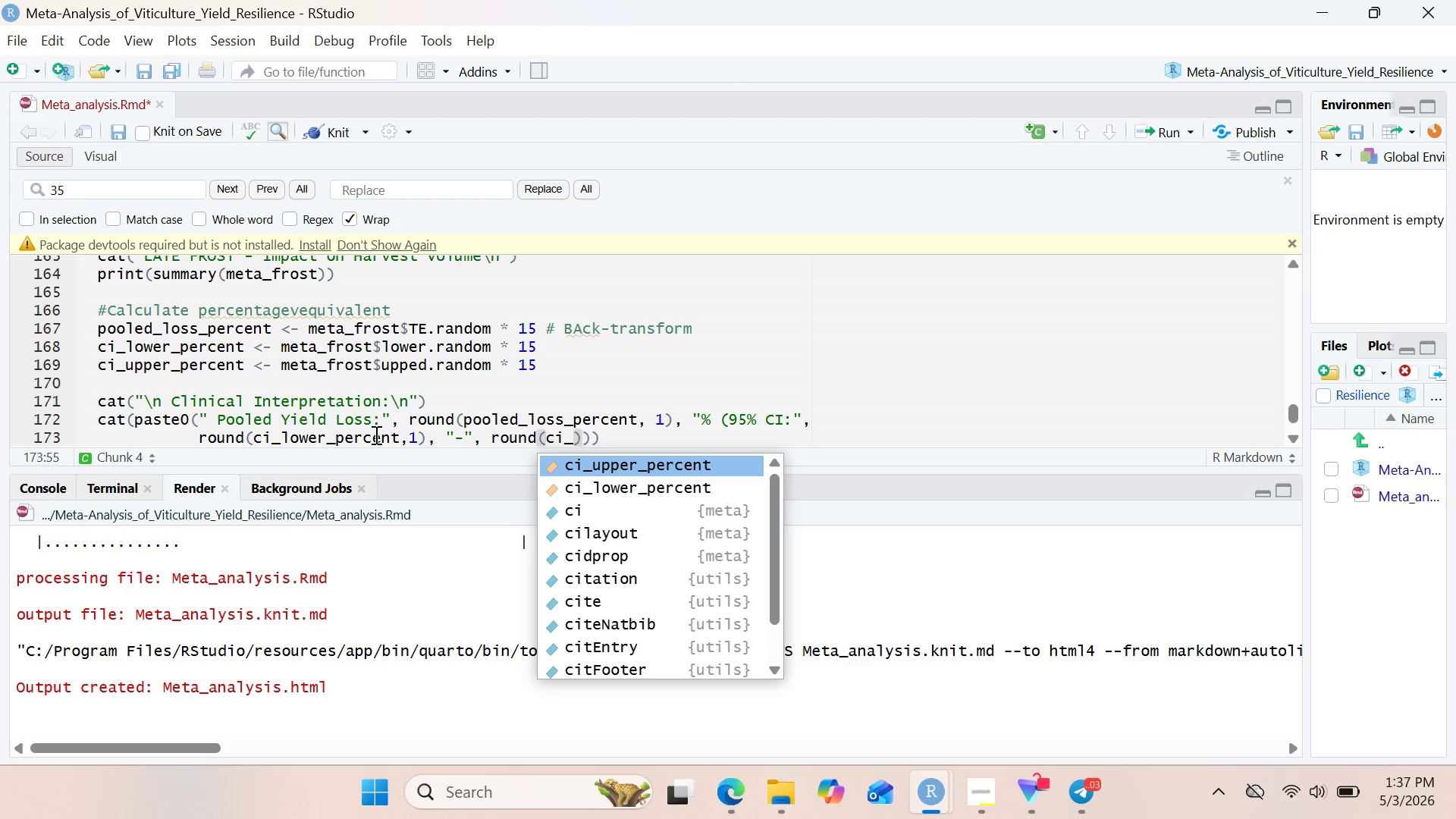 
key(Enter)
 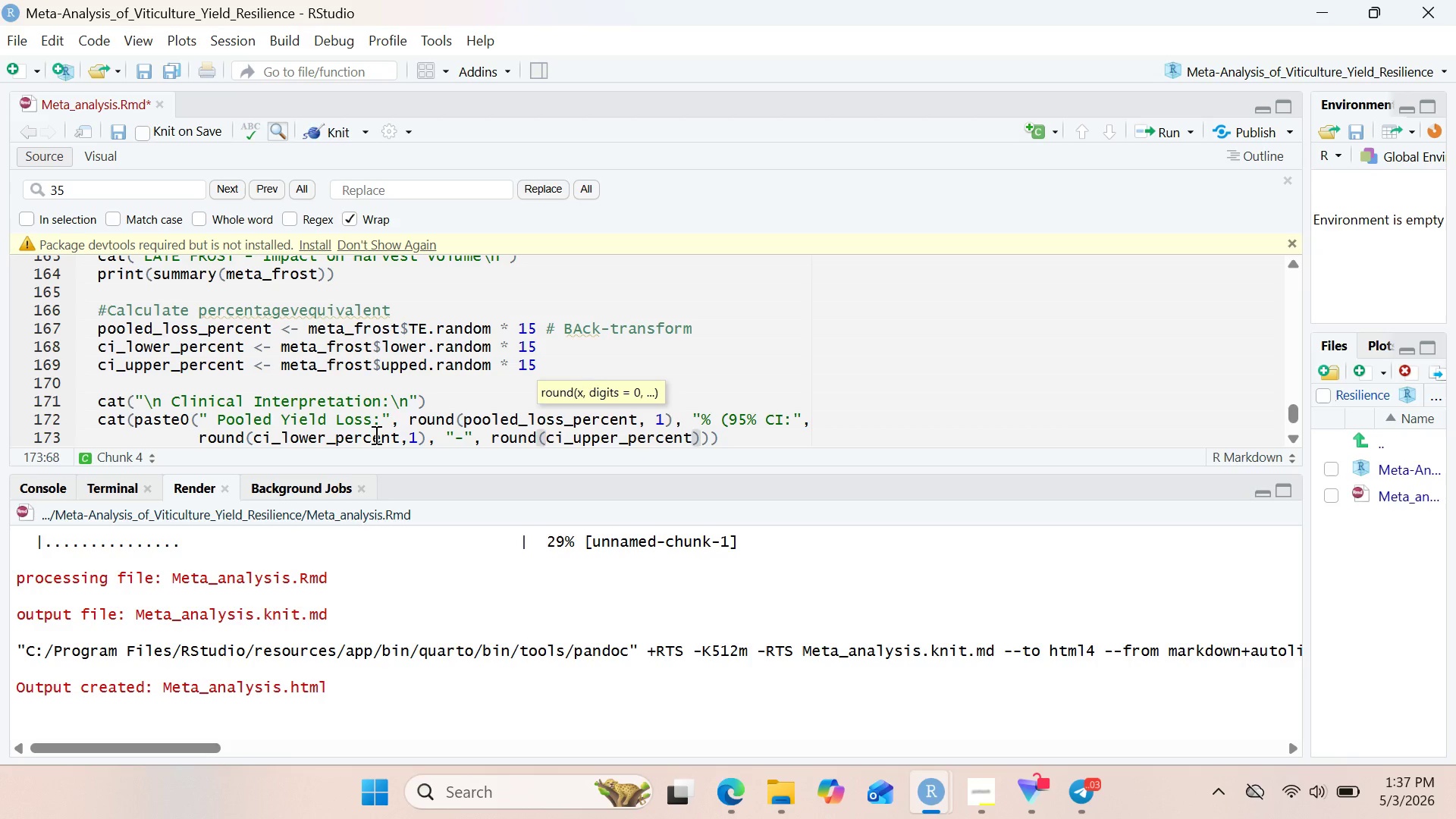 
key(Comma)
 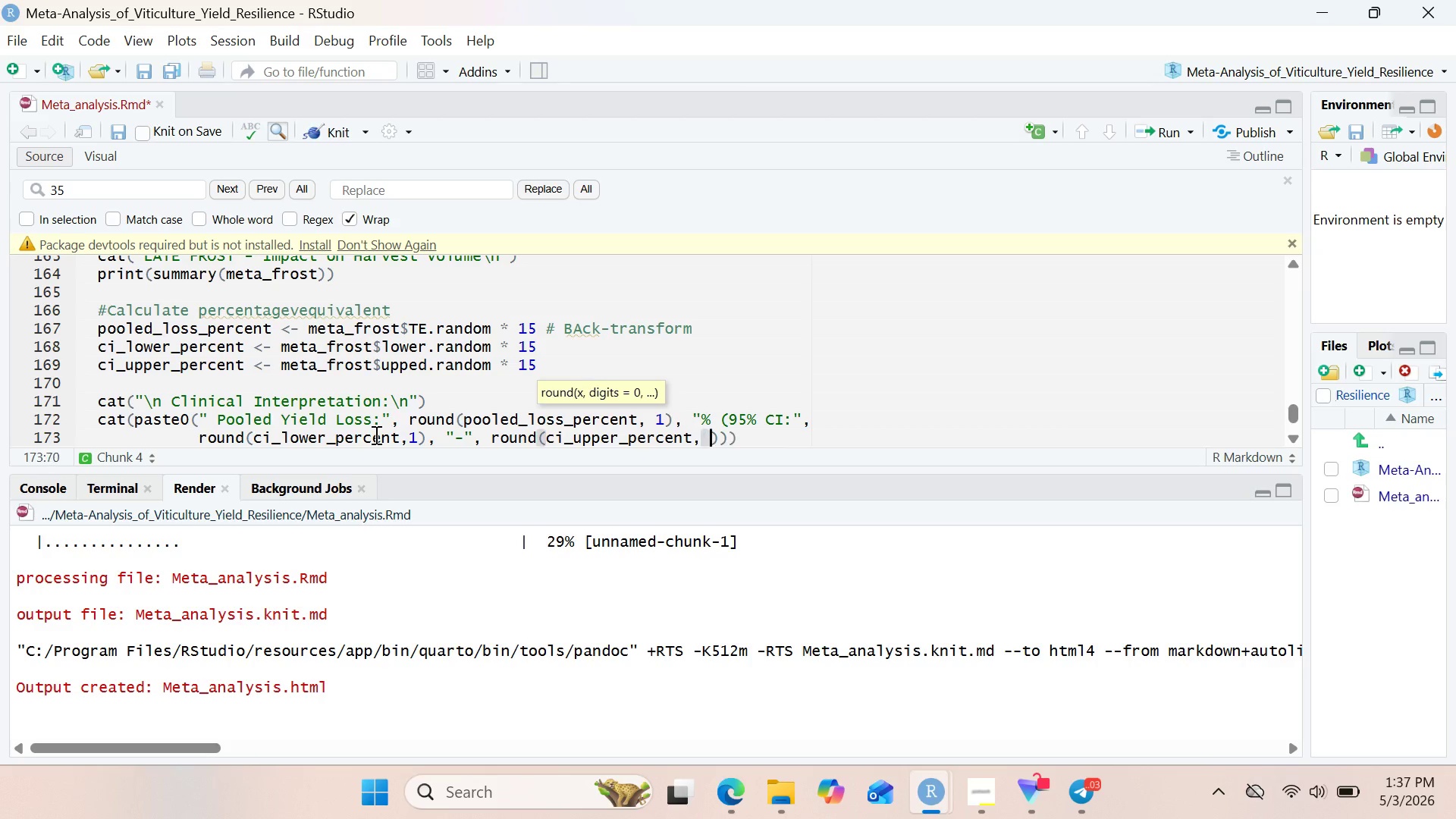 
key(Space)
 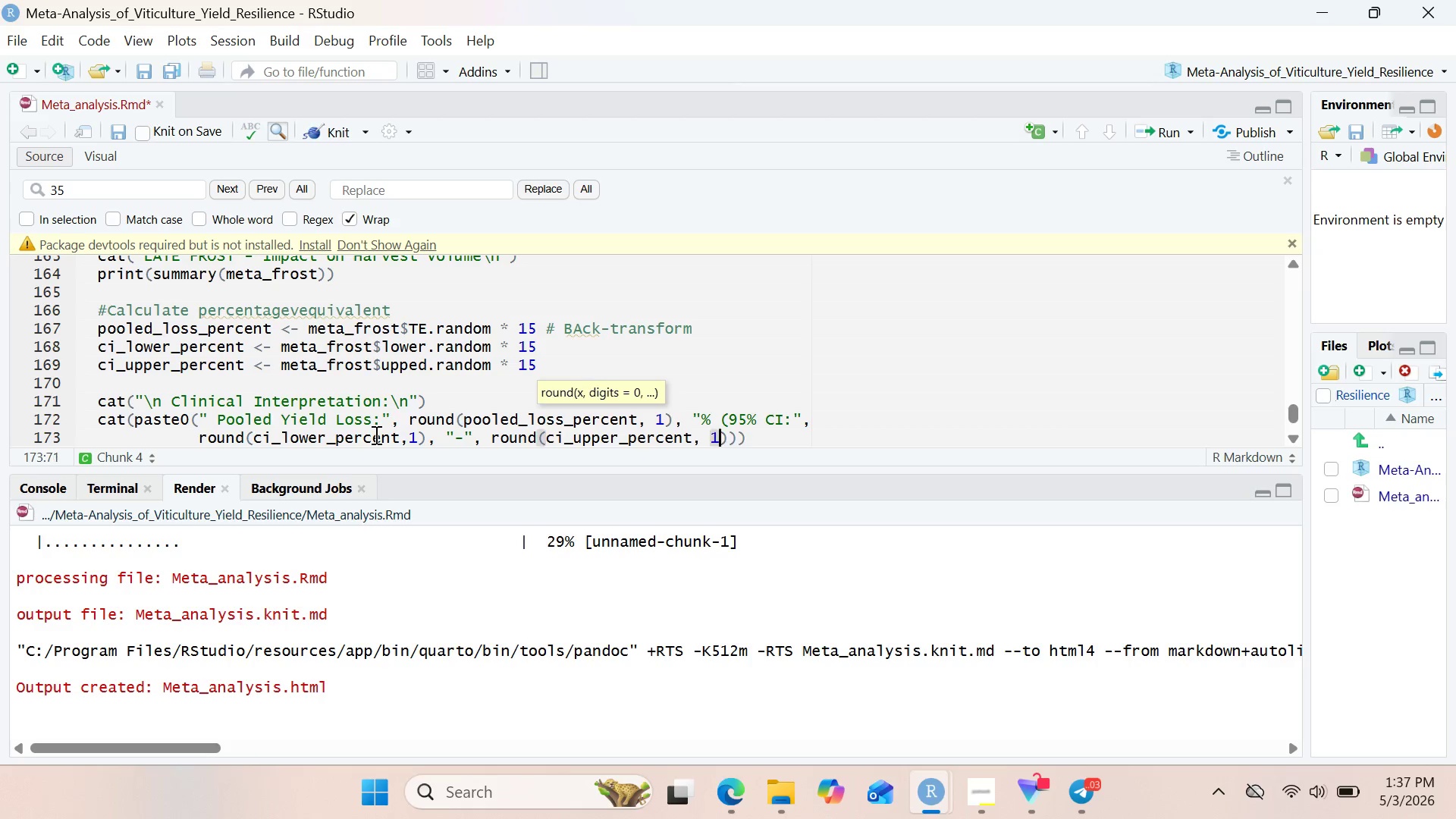 
key(1)
 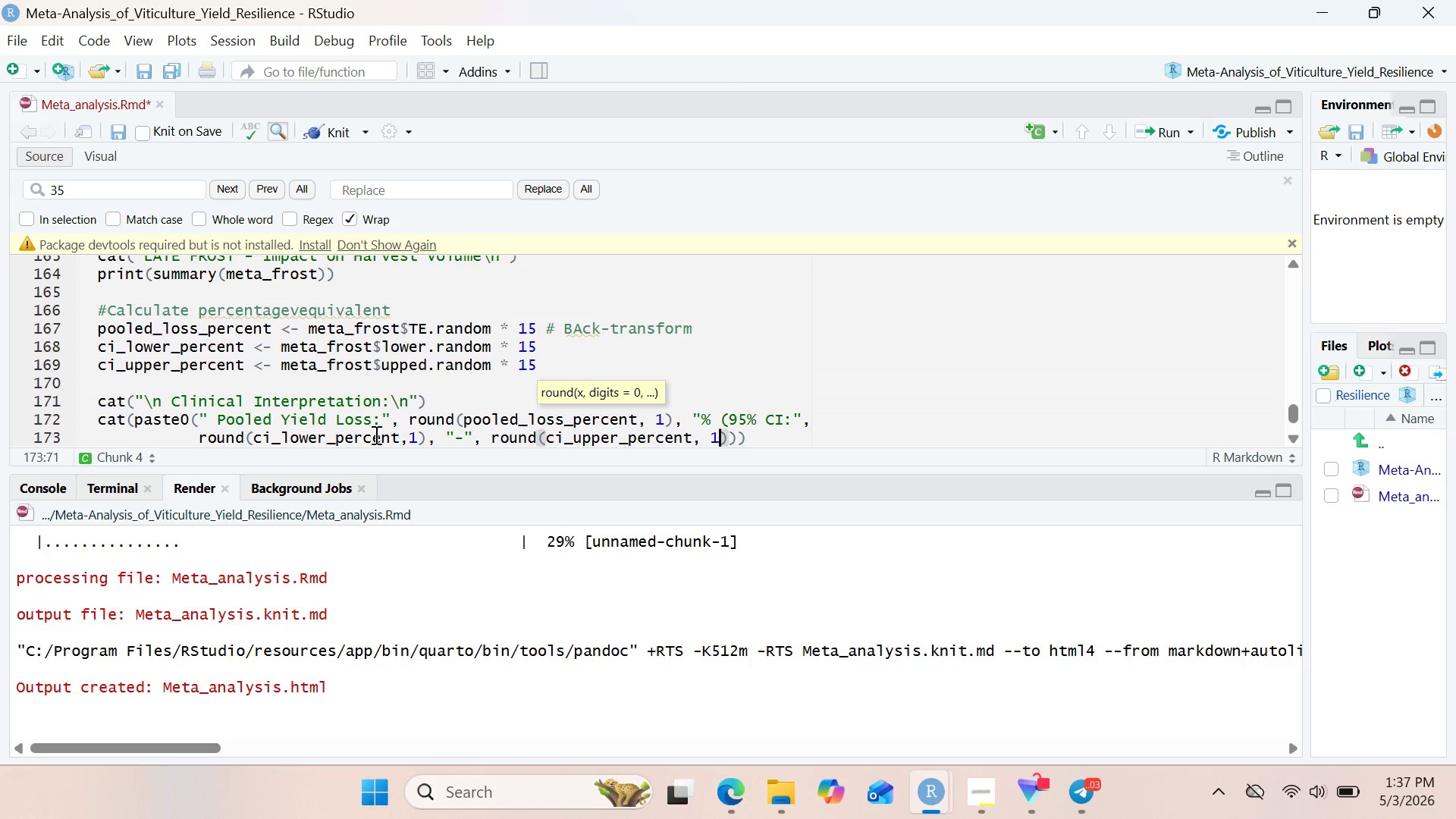 
key(ArrowRight)
 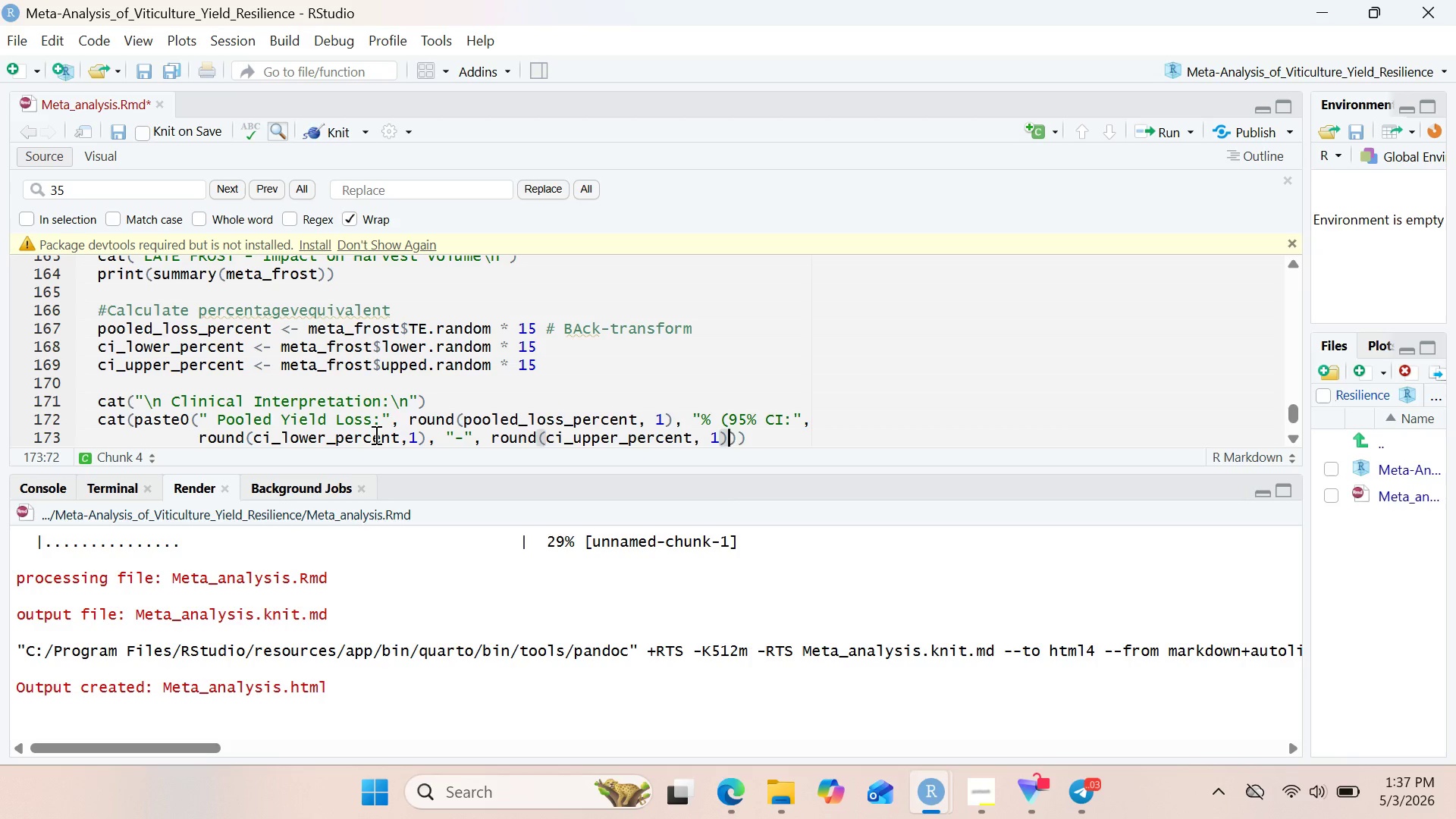 
key(Comma)
 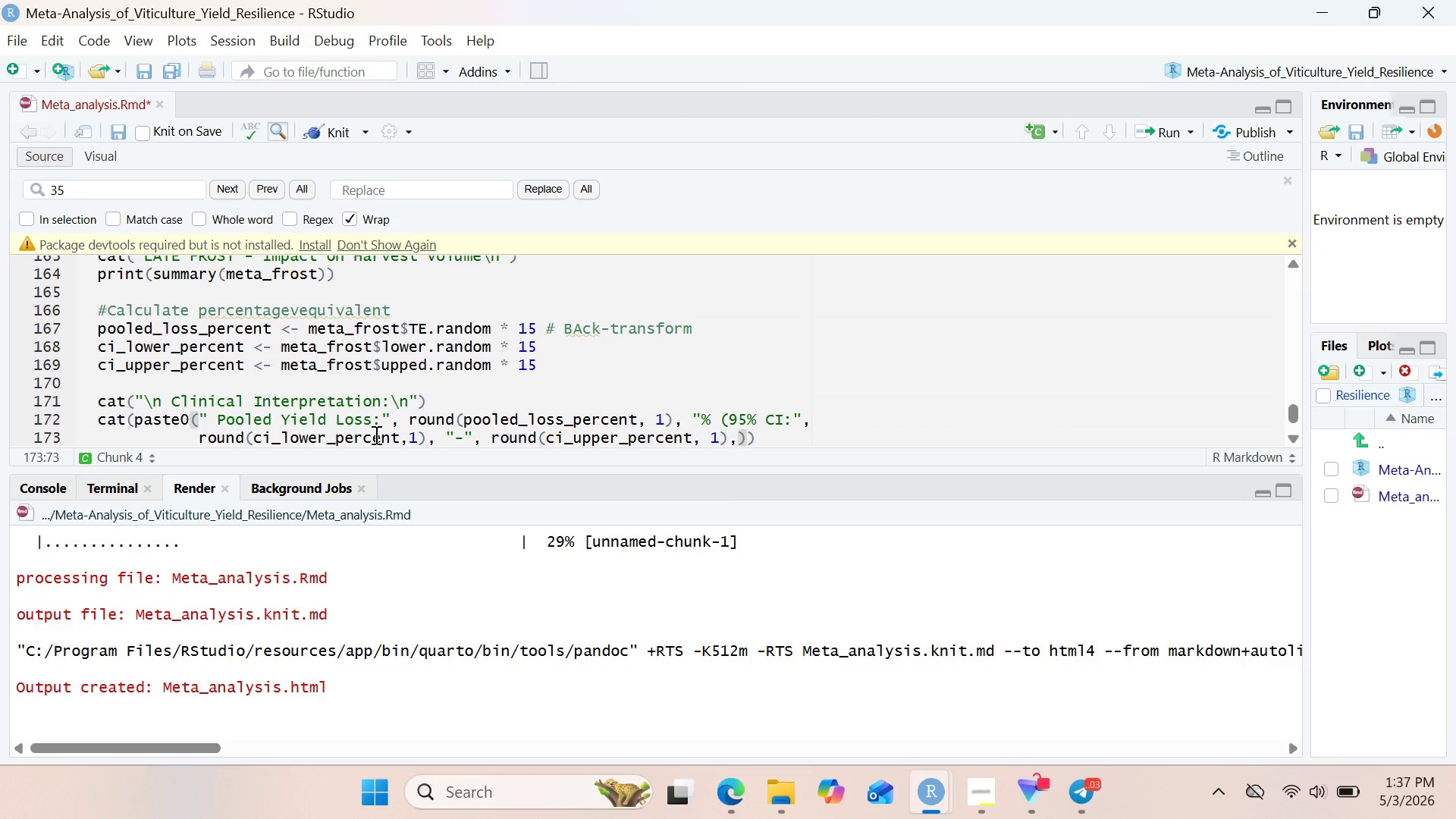 
key(Space)
 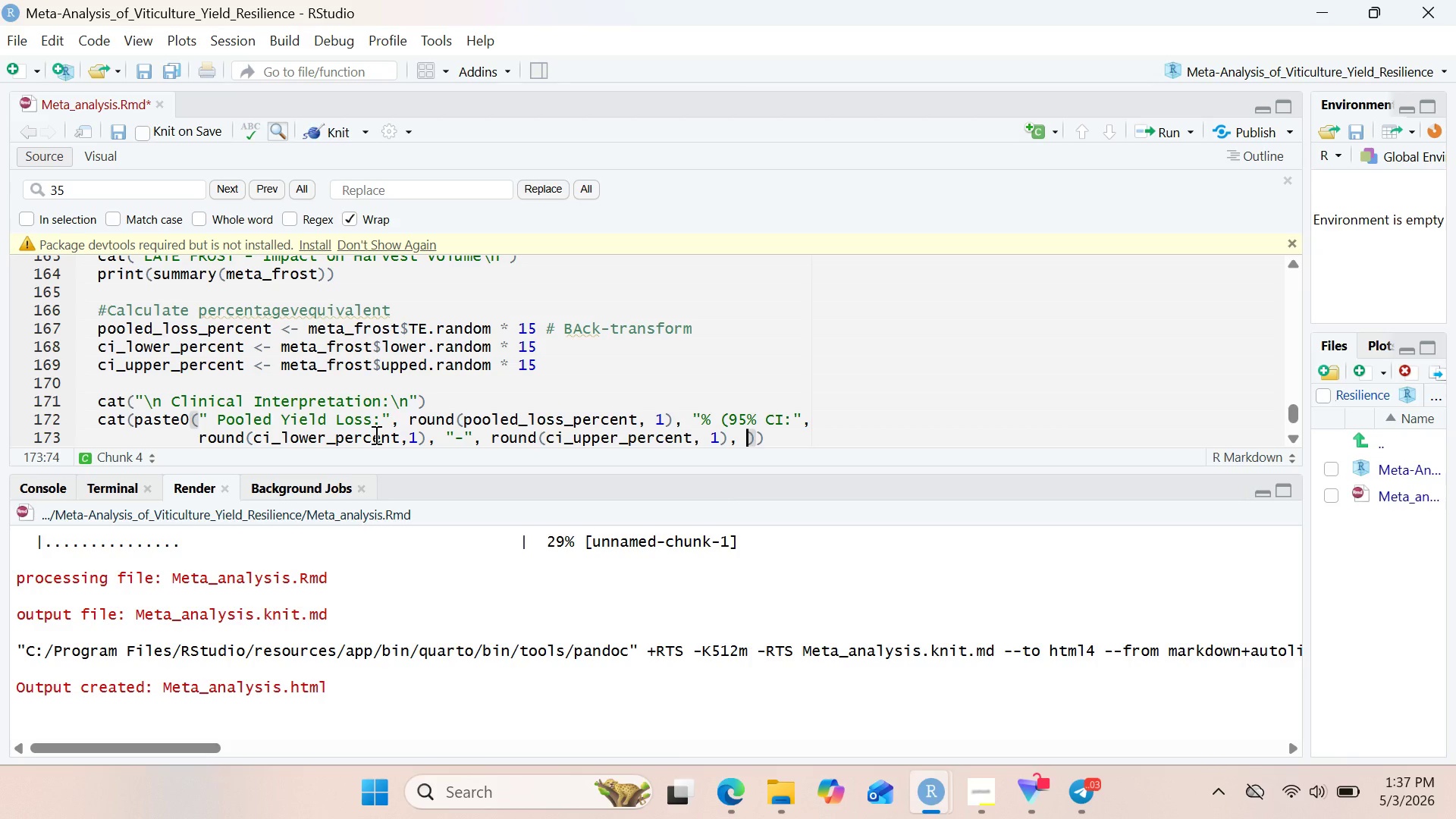 
hold_key(key=ShiftRight, duration=0.38)
 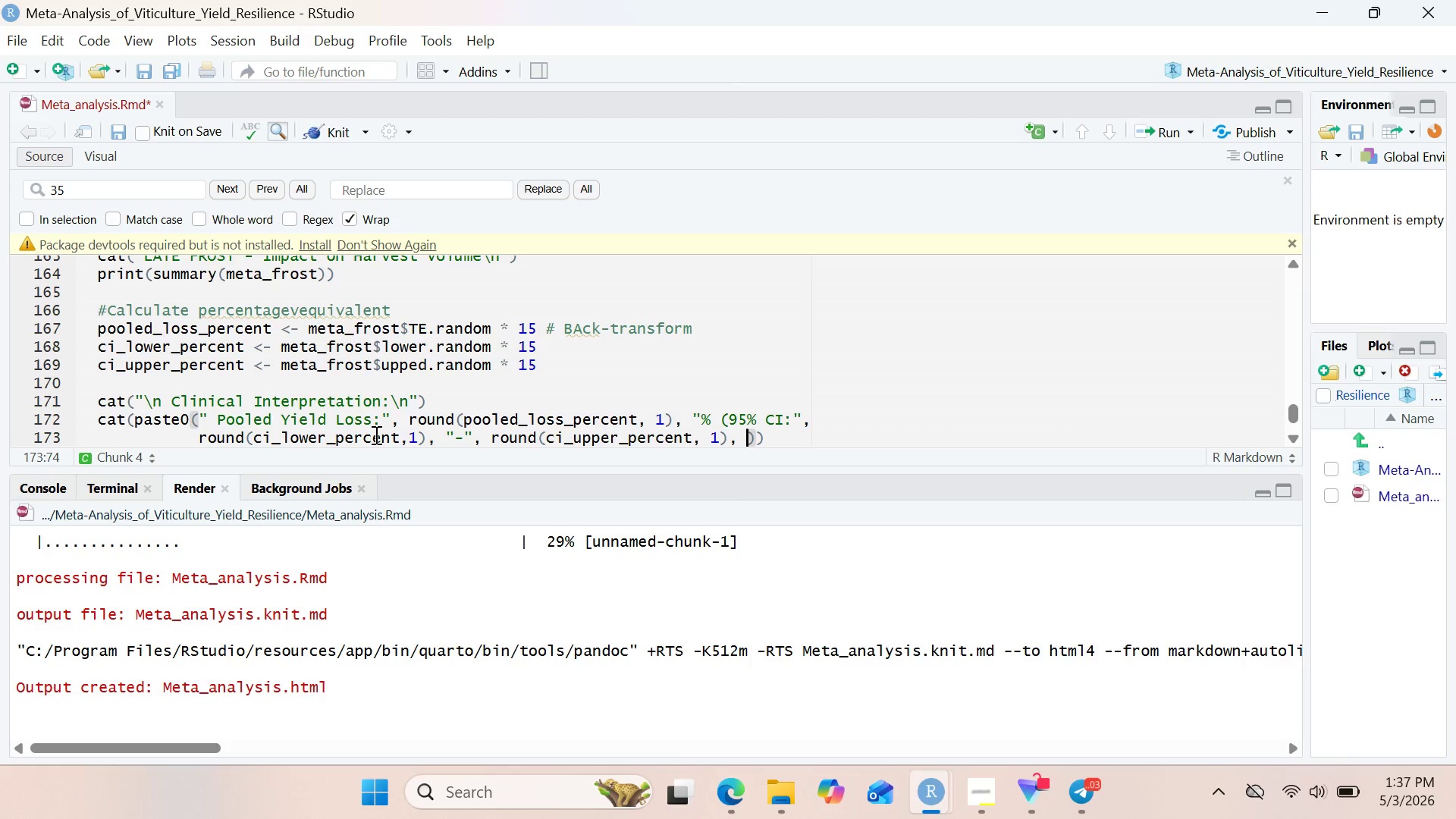 
key(Shift+Quote)
 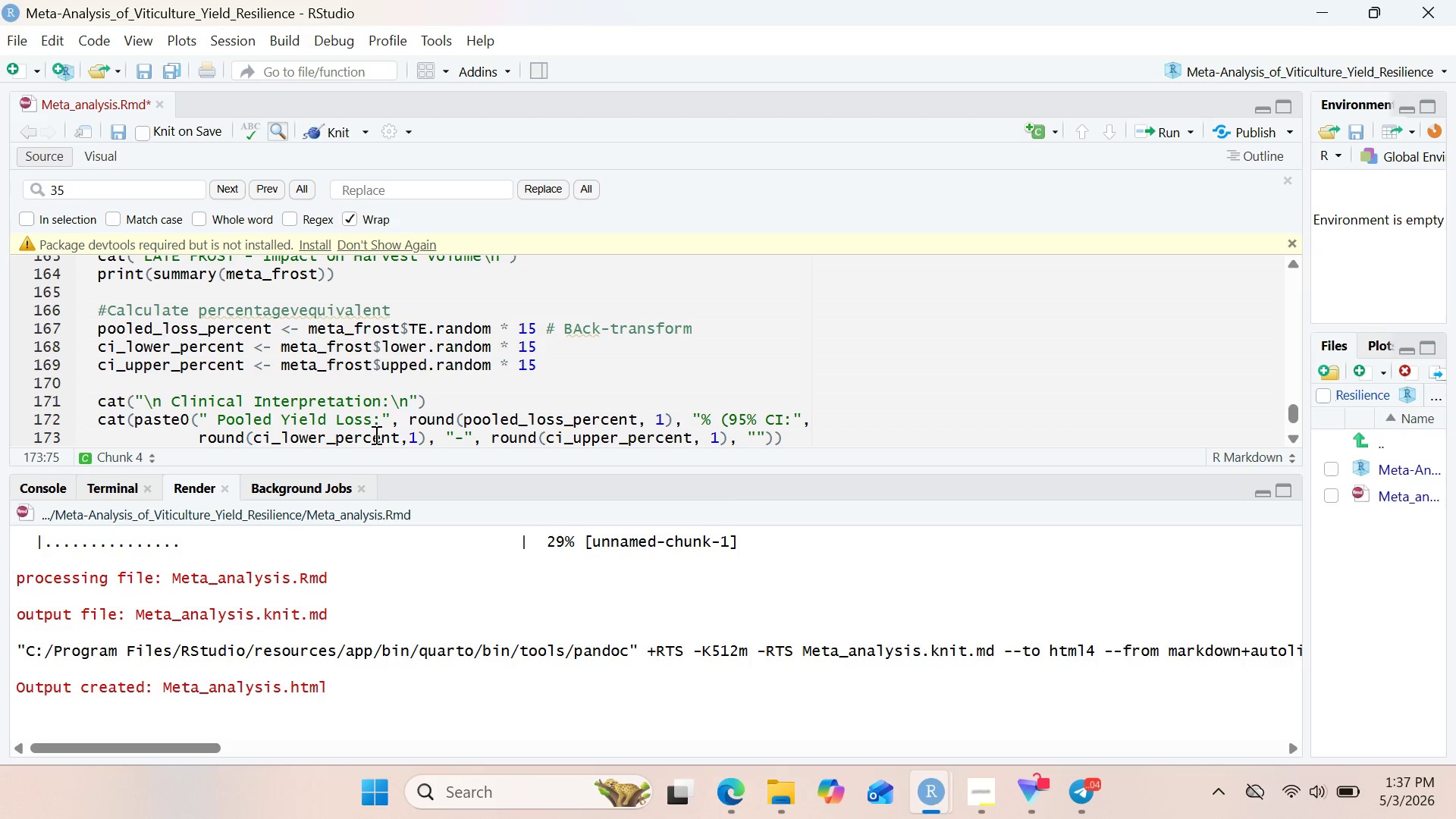 
key(Shift+5)
 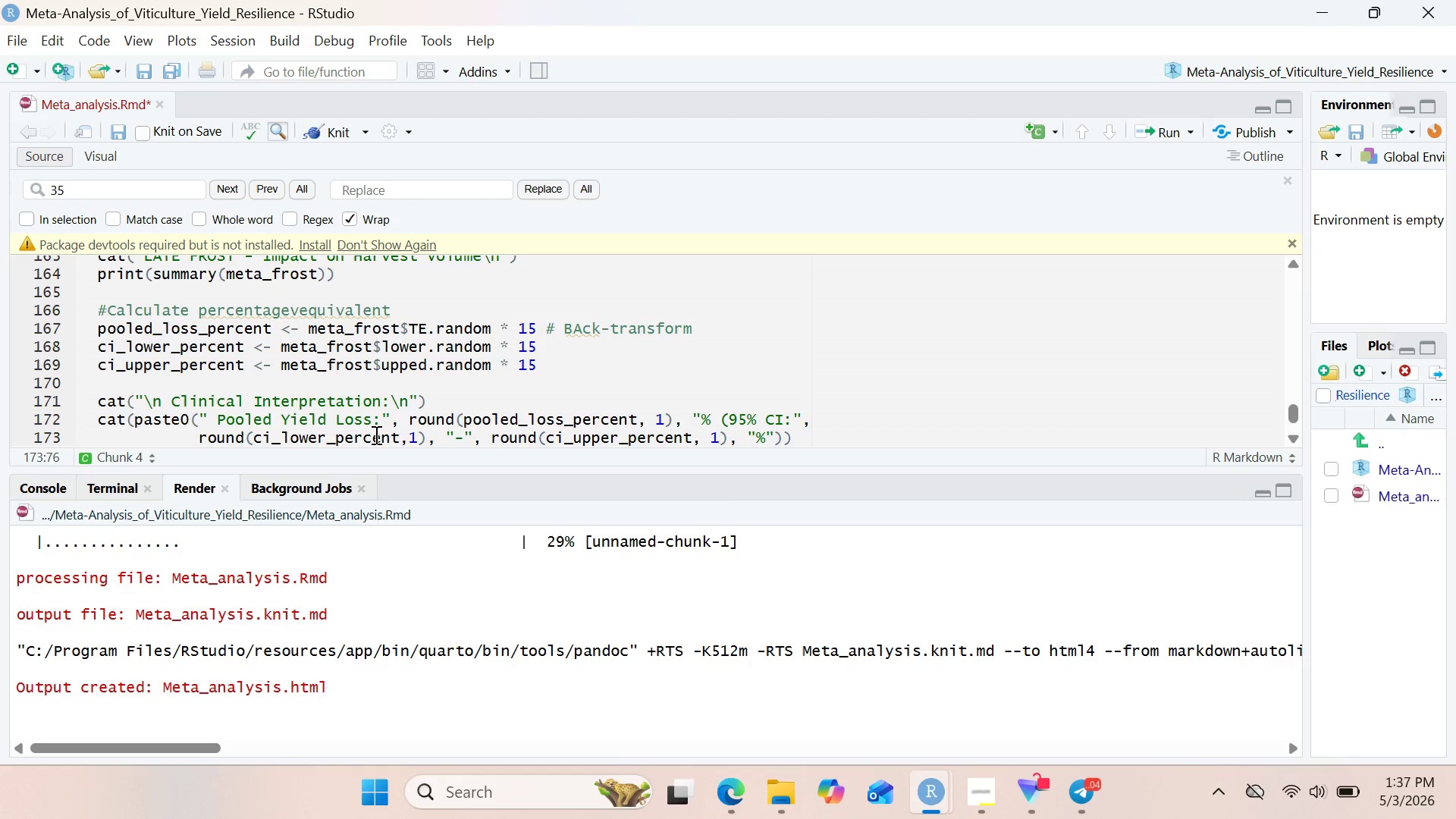 
wait(5.09)
 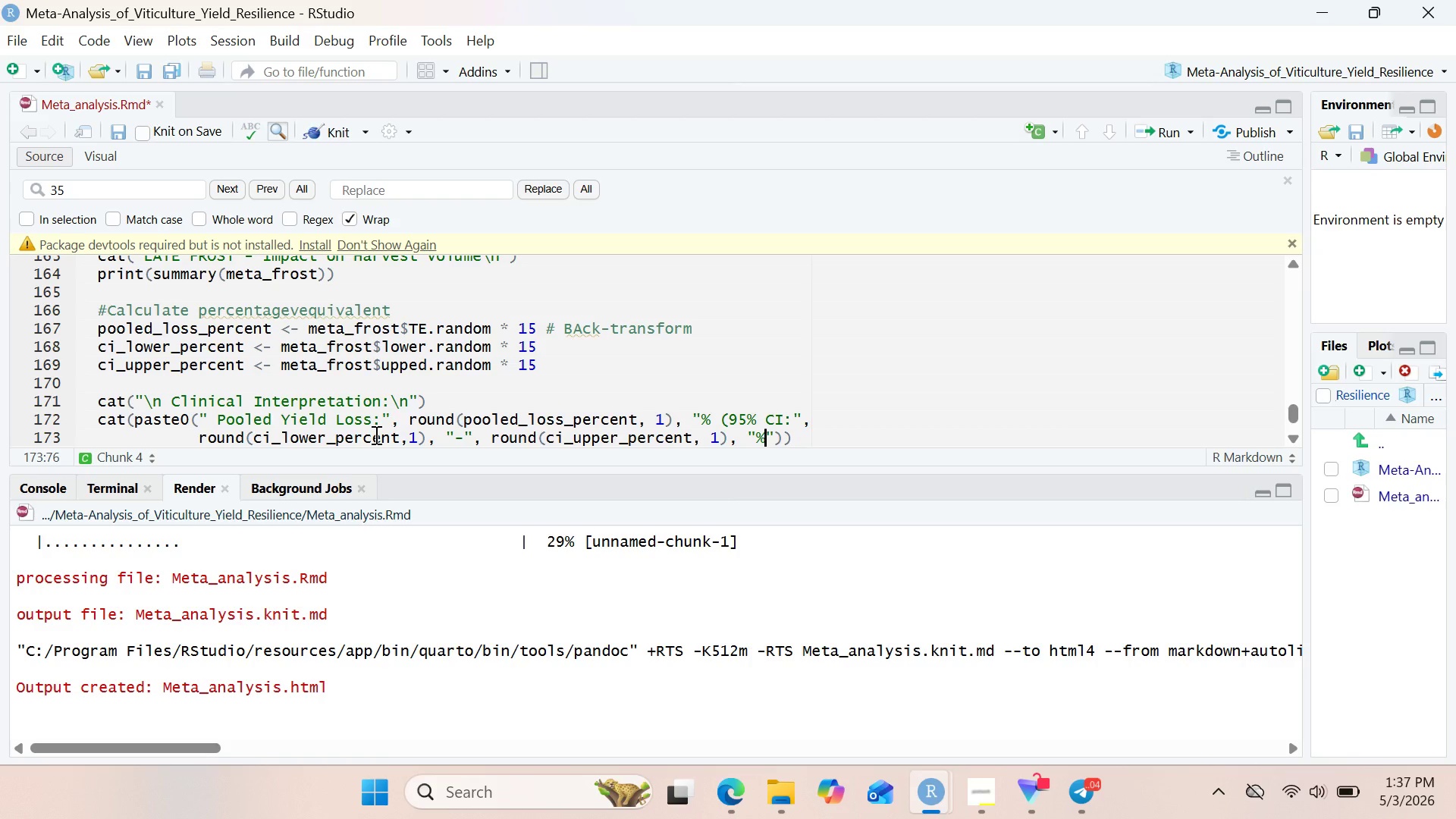 
hold_key(key=ArrowRight, duration=1.23)
 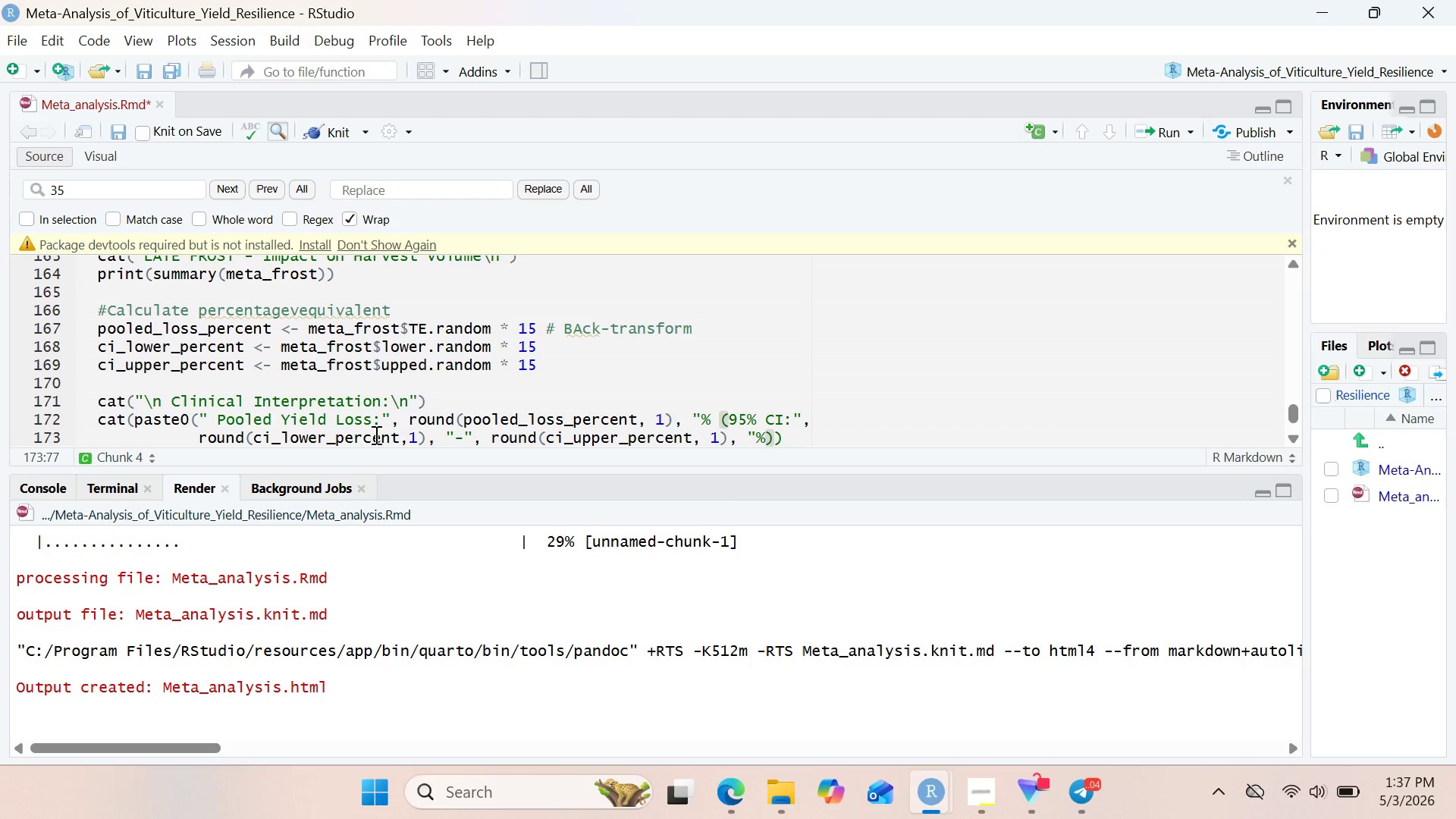 
key(Backspace)
 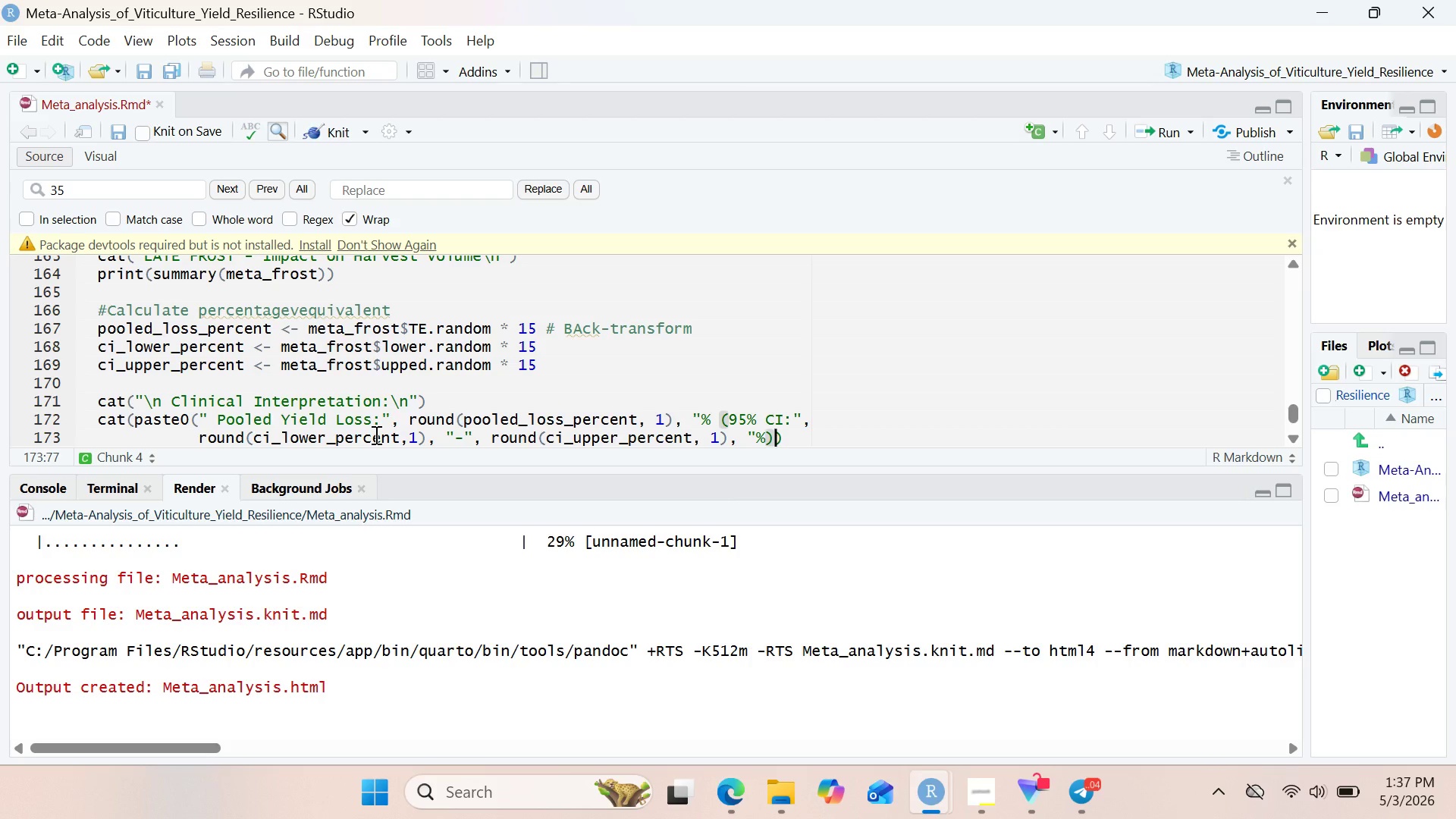 
key(Backslash)
 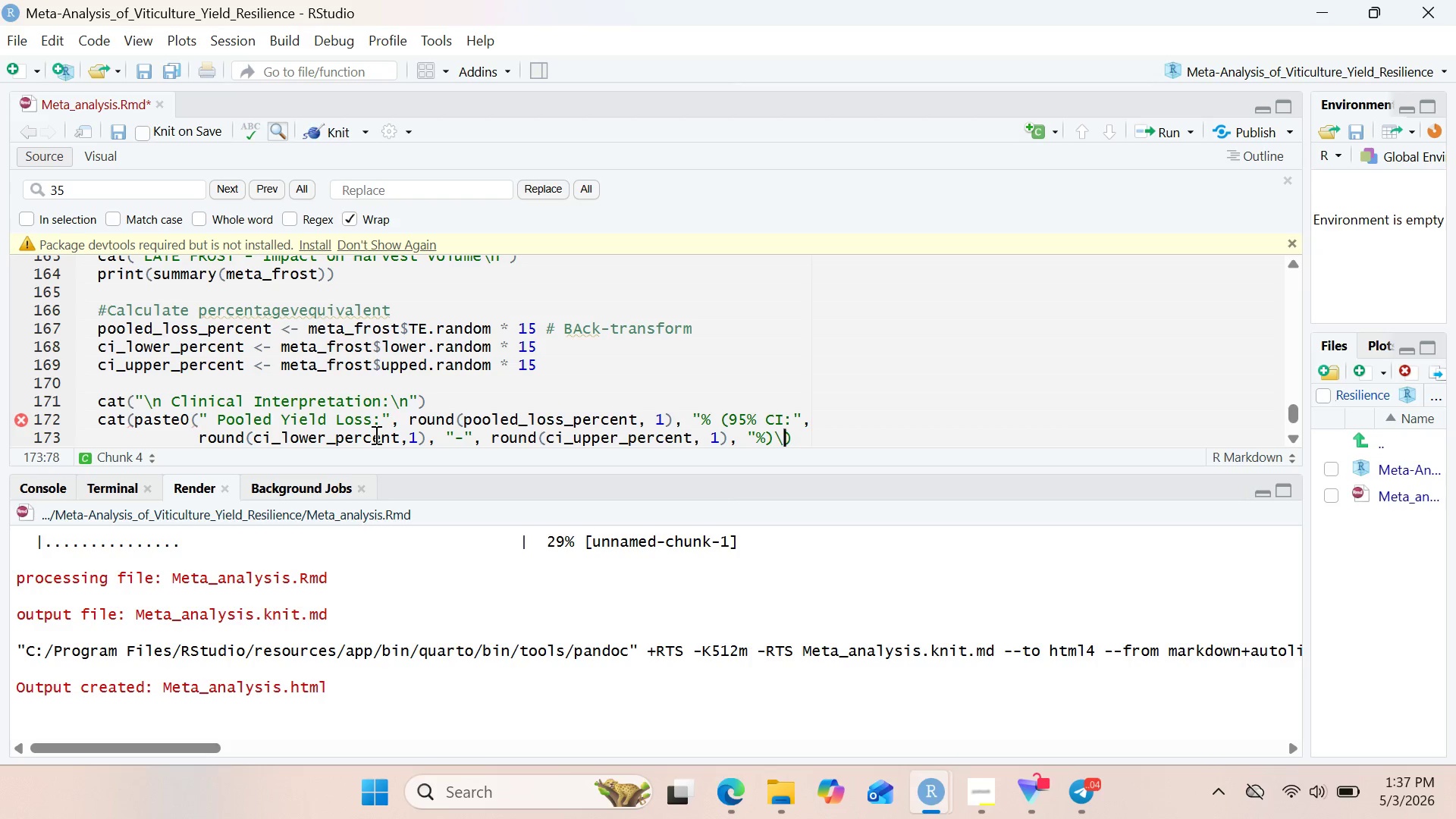 
key(N)
 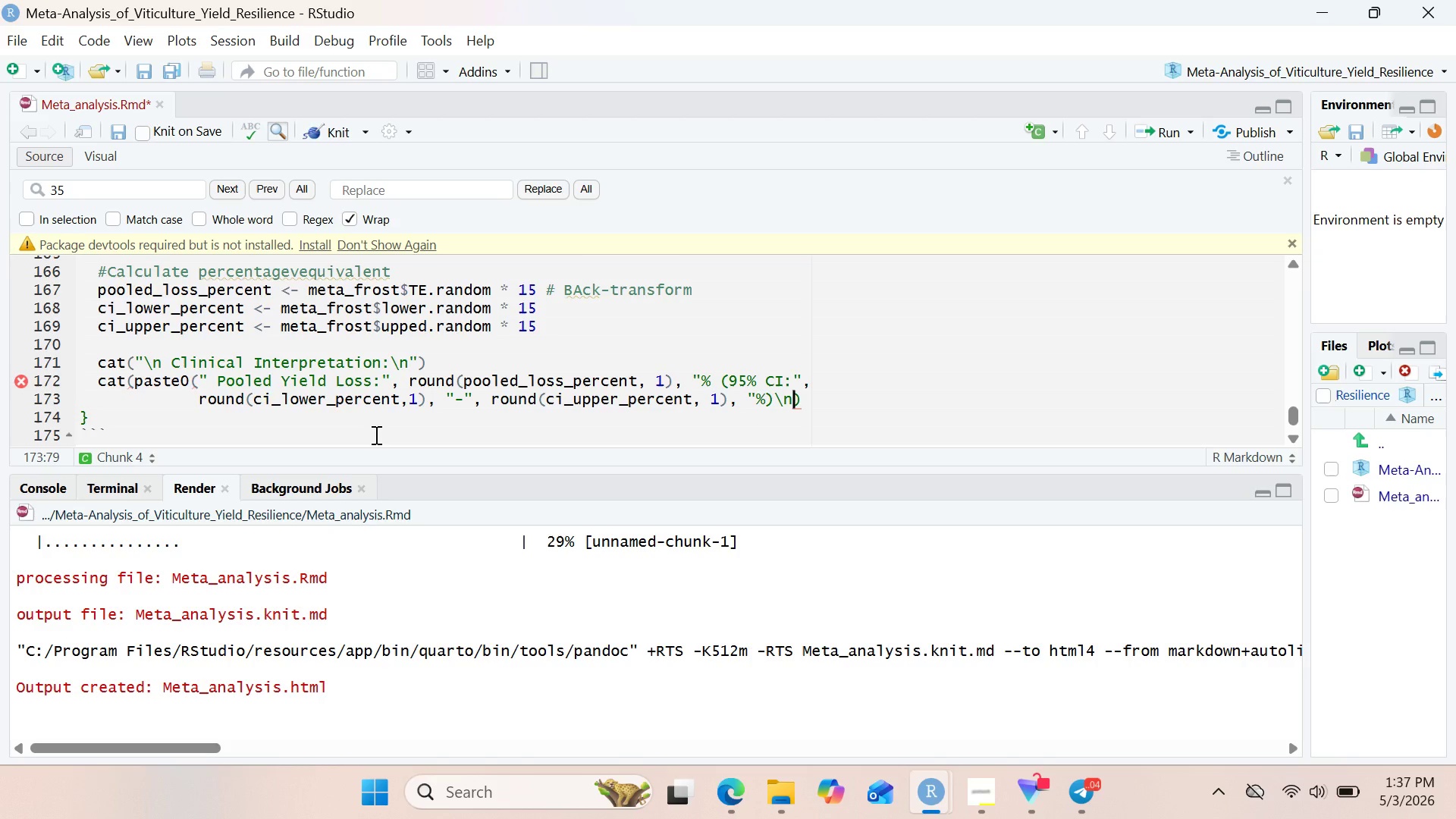 
wait(9.88)
 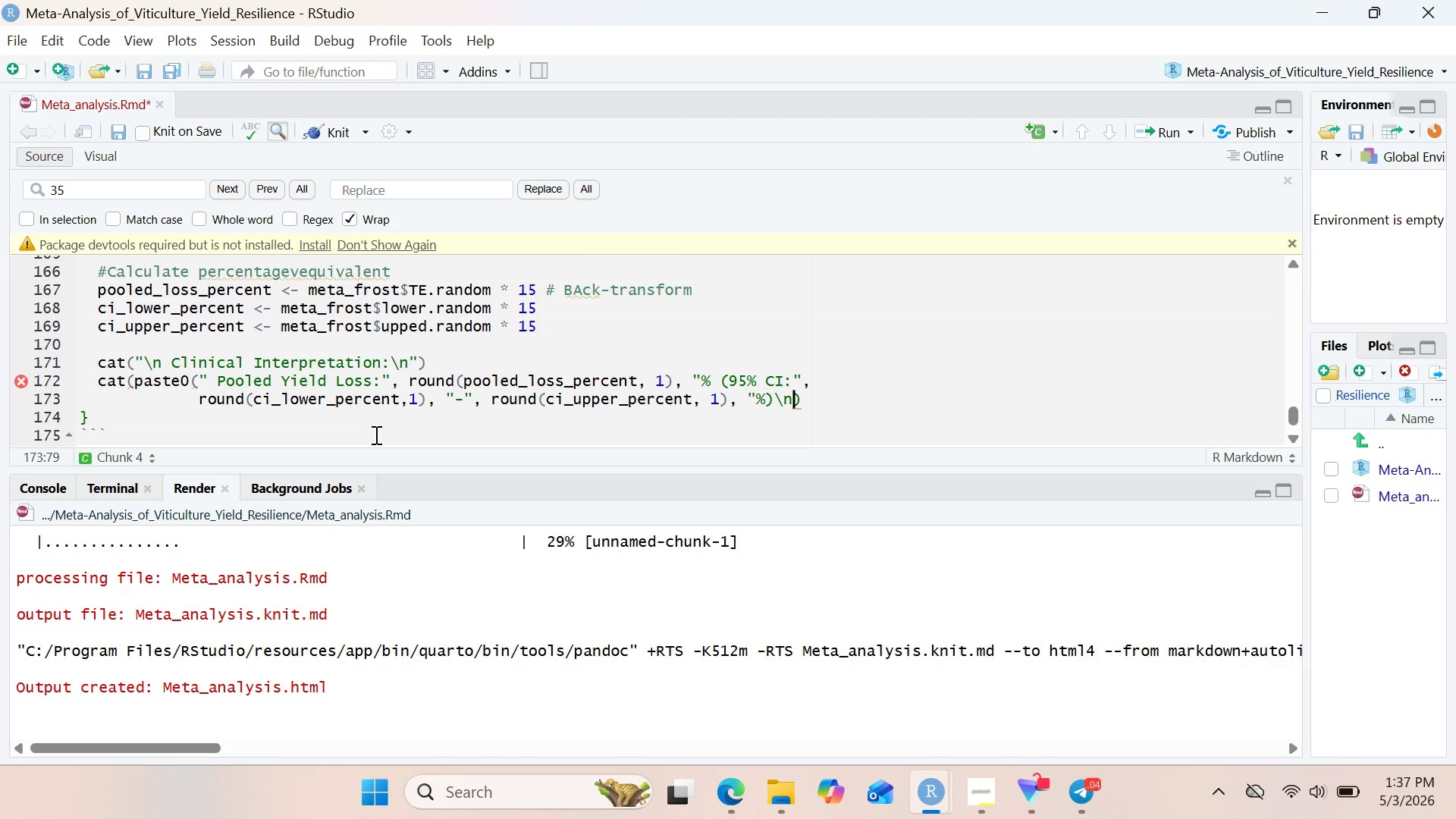 
key(Shift+Quote)
 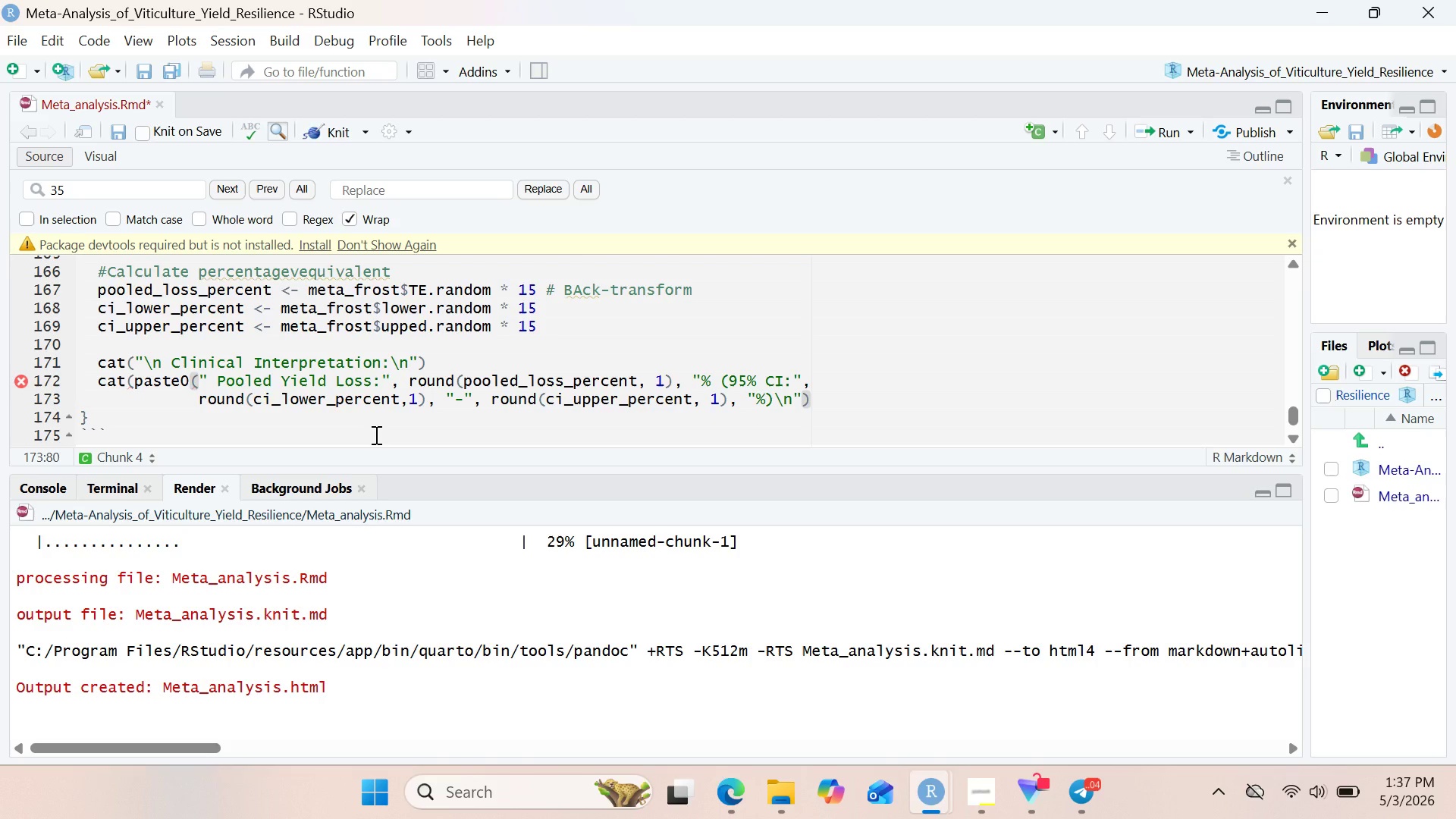 
key(Shift+0)
 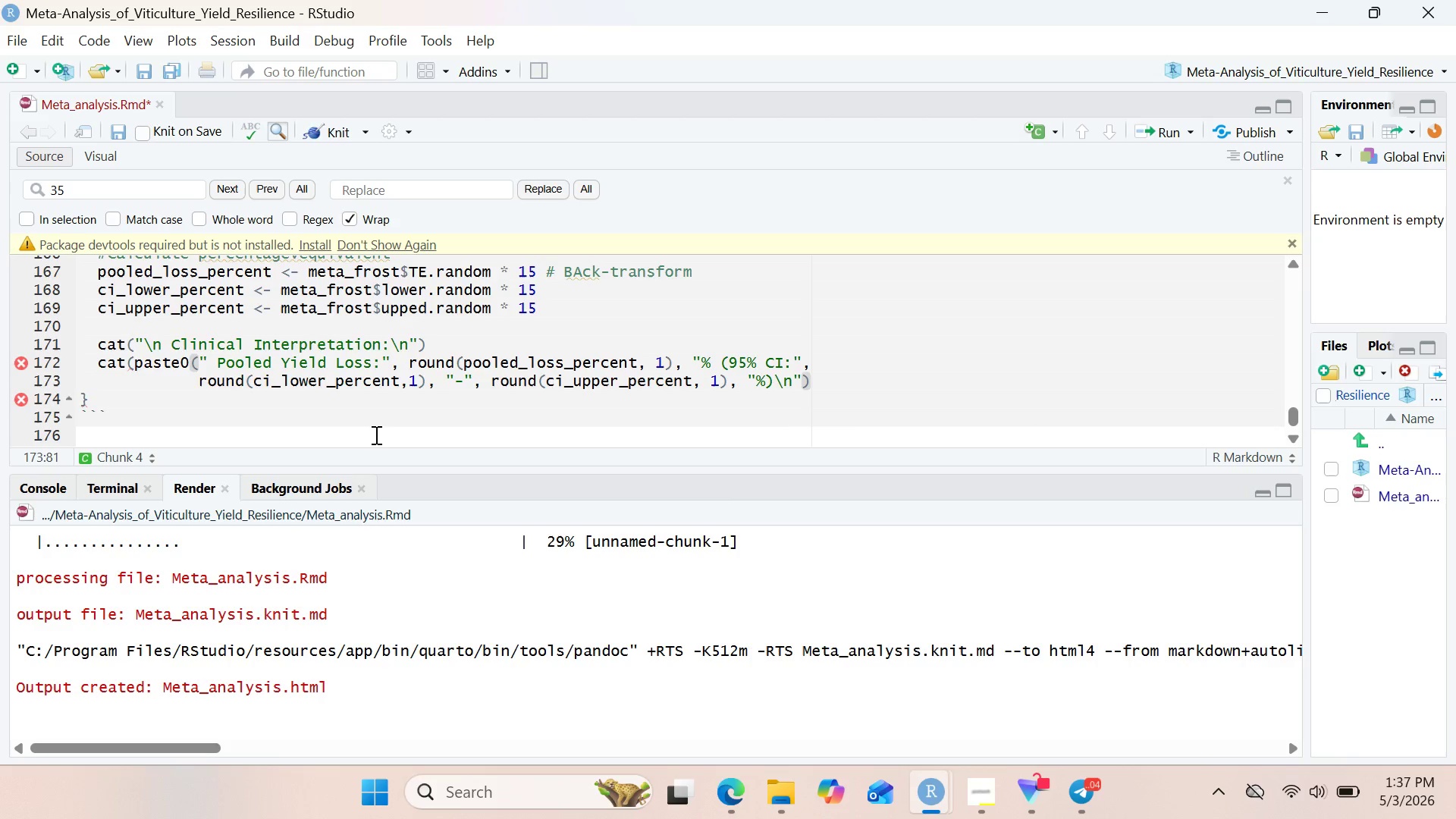 
key(Shift+0)
 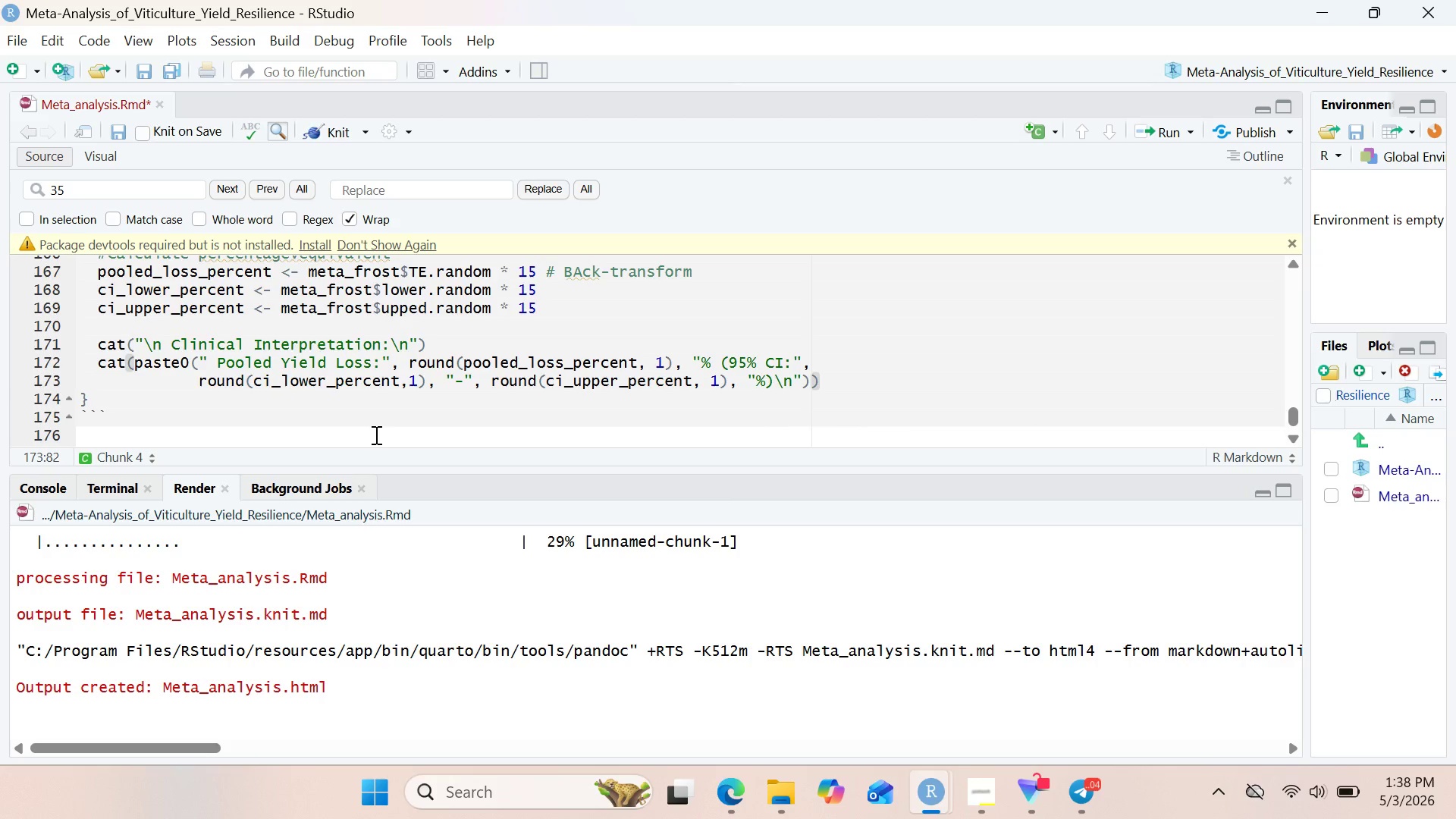 
wait(6.42)
 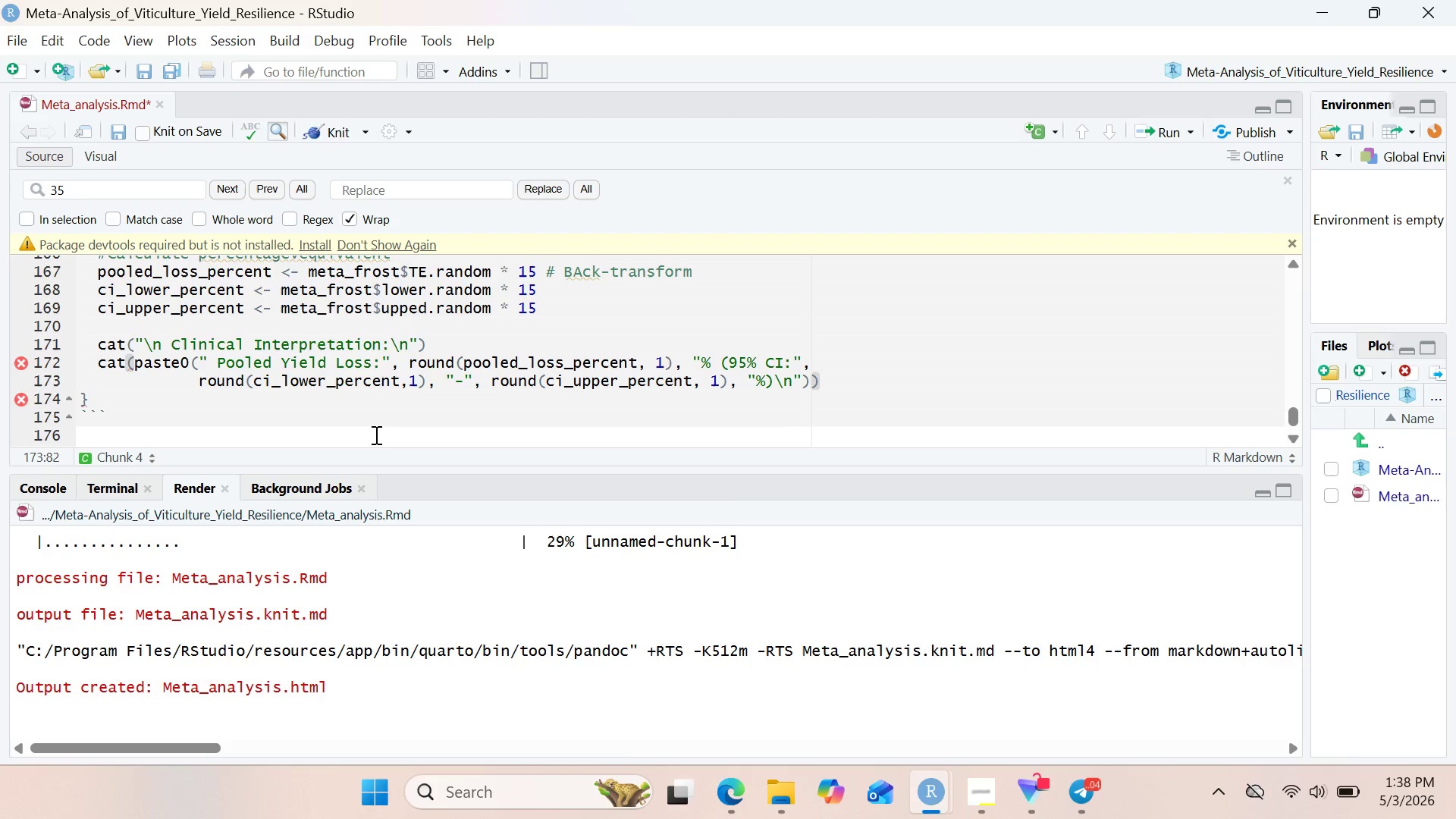 
key(Enter)
 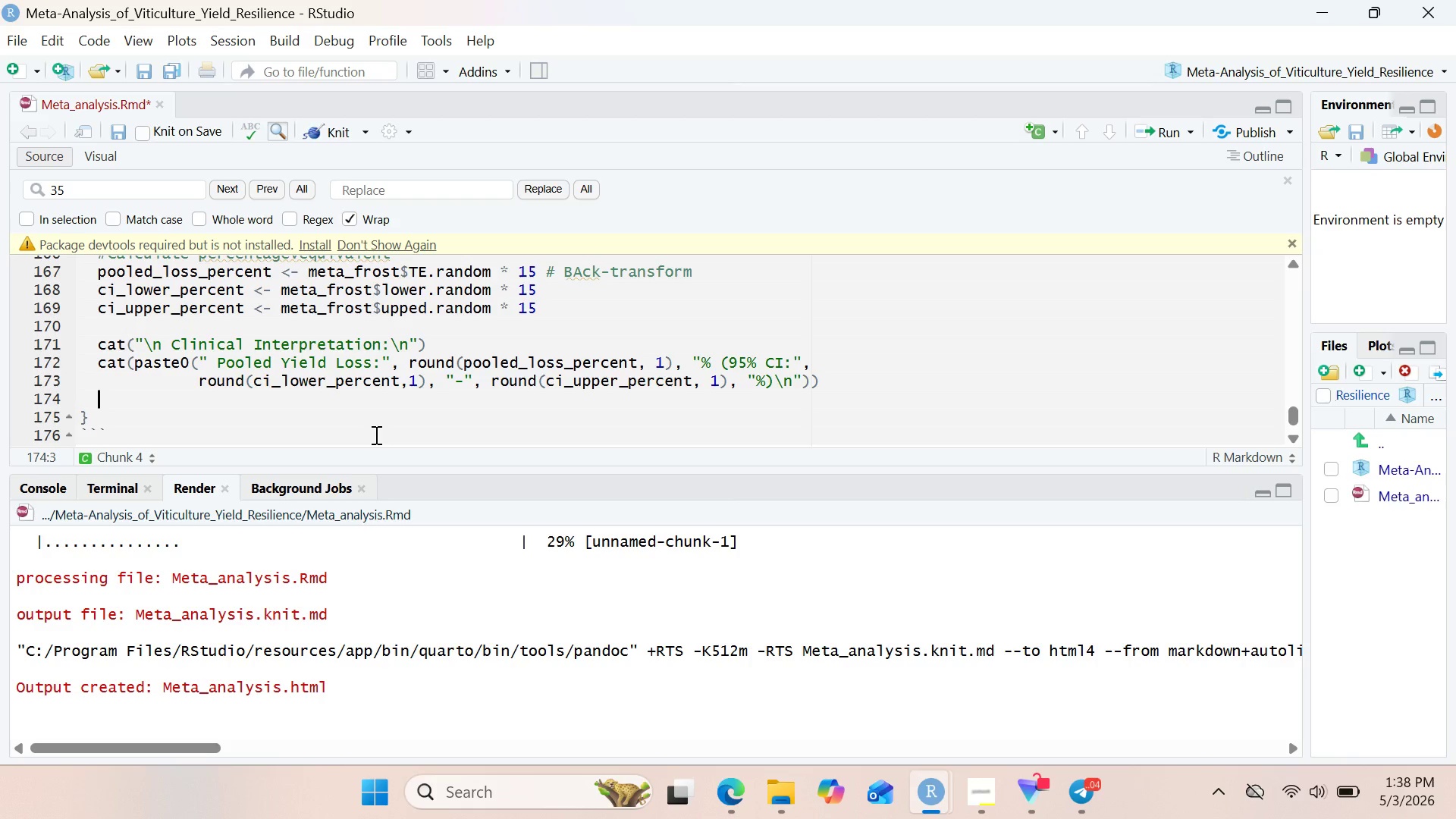 
type(cat(pas)
 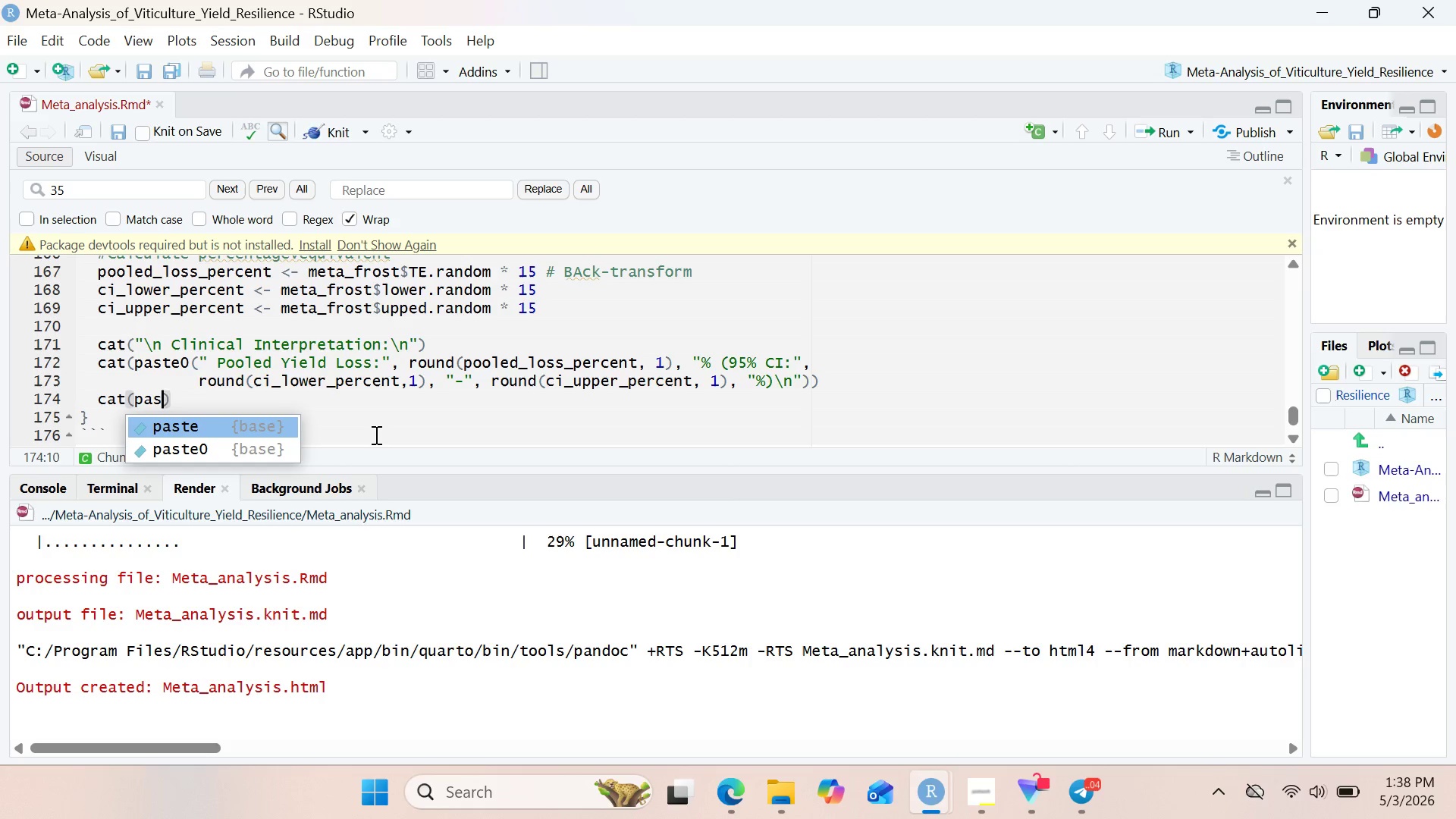 
key(ArrowDown)
 